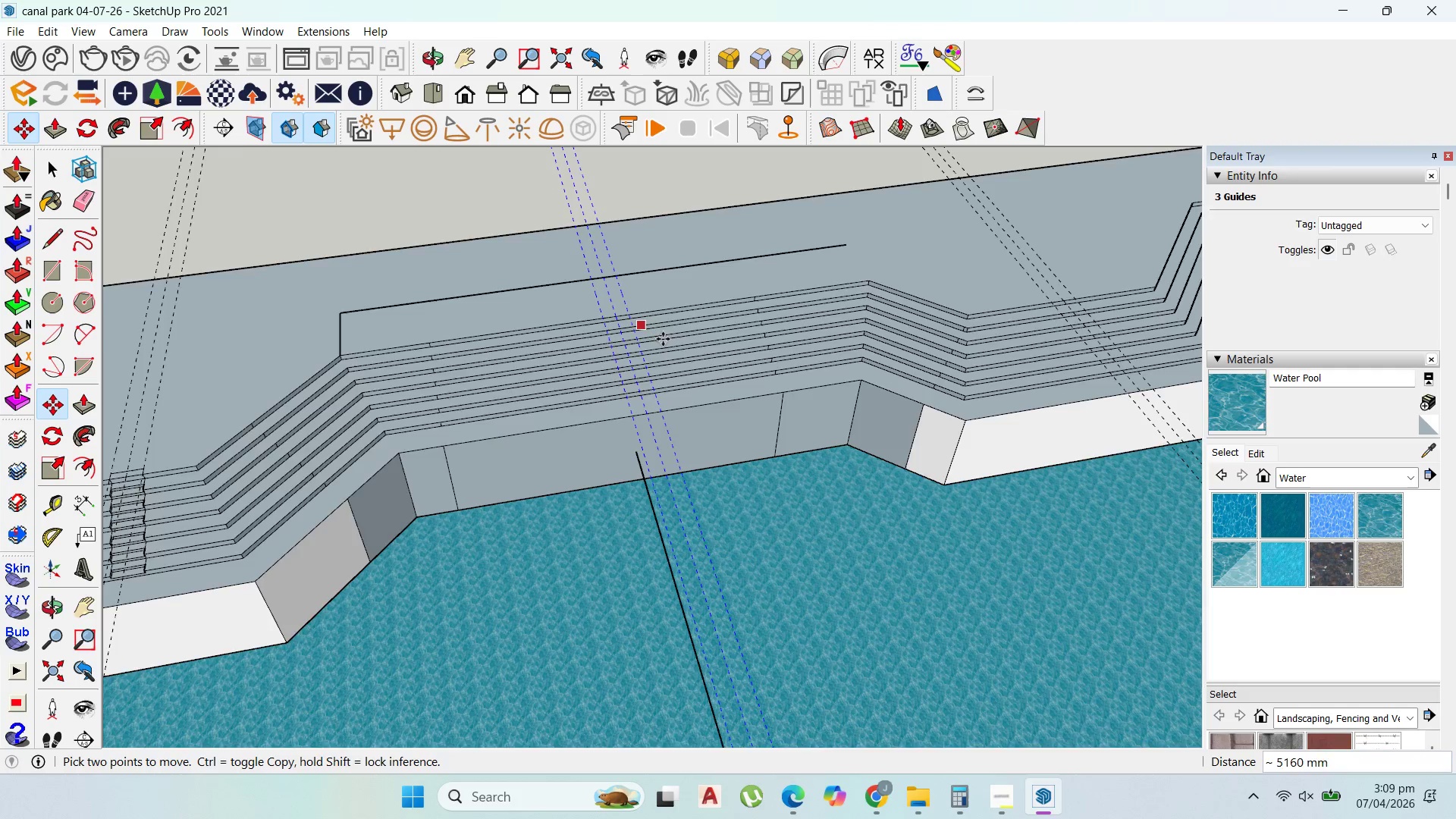 
scroll: coordinate [675, 342], scroll_direction: down, amount: 4.0
 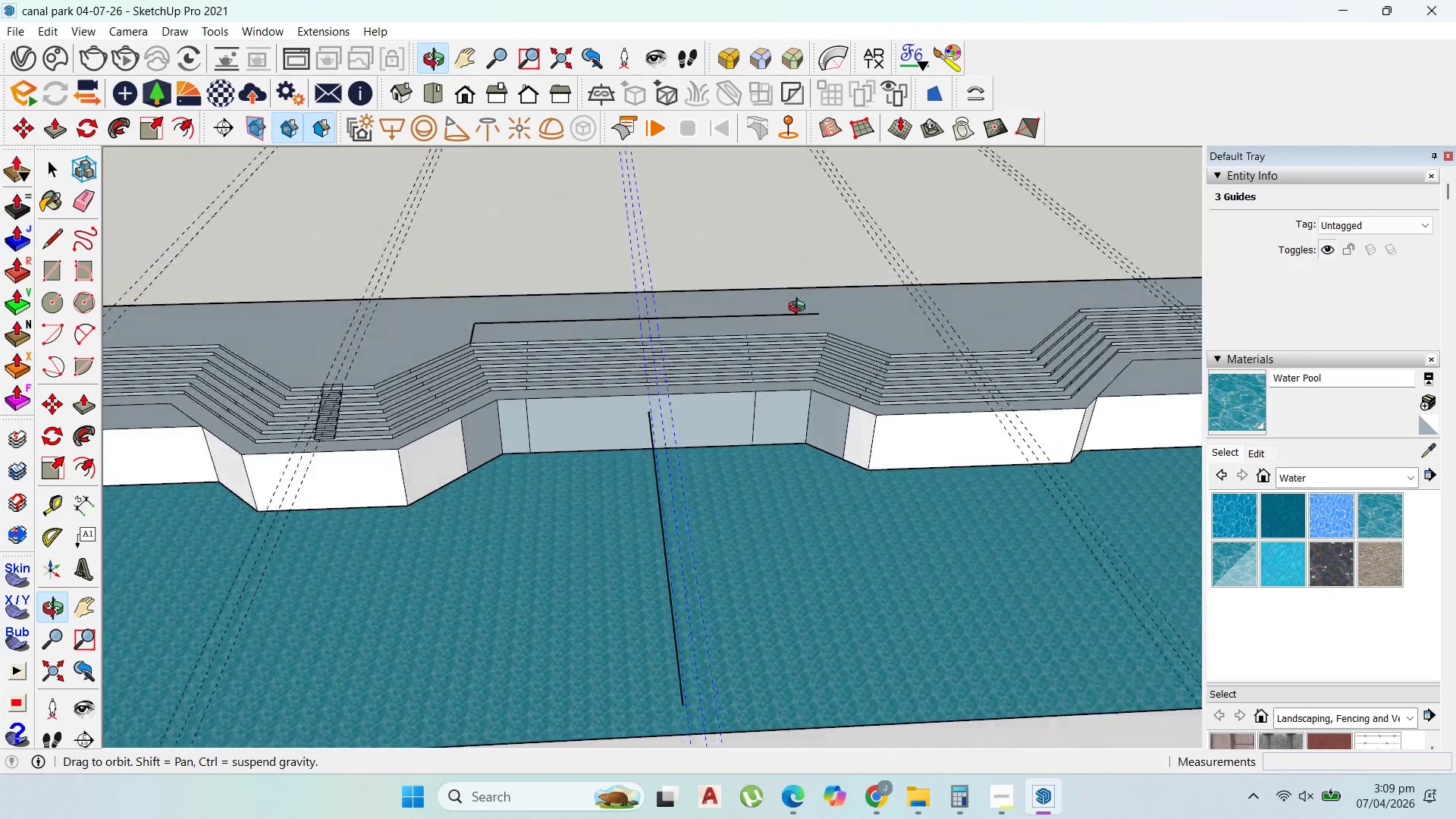 
left_click([46, 159])
 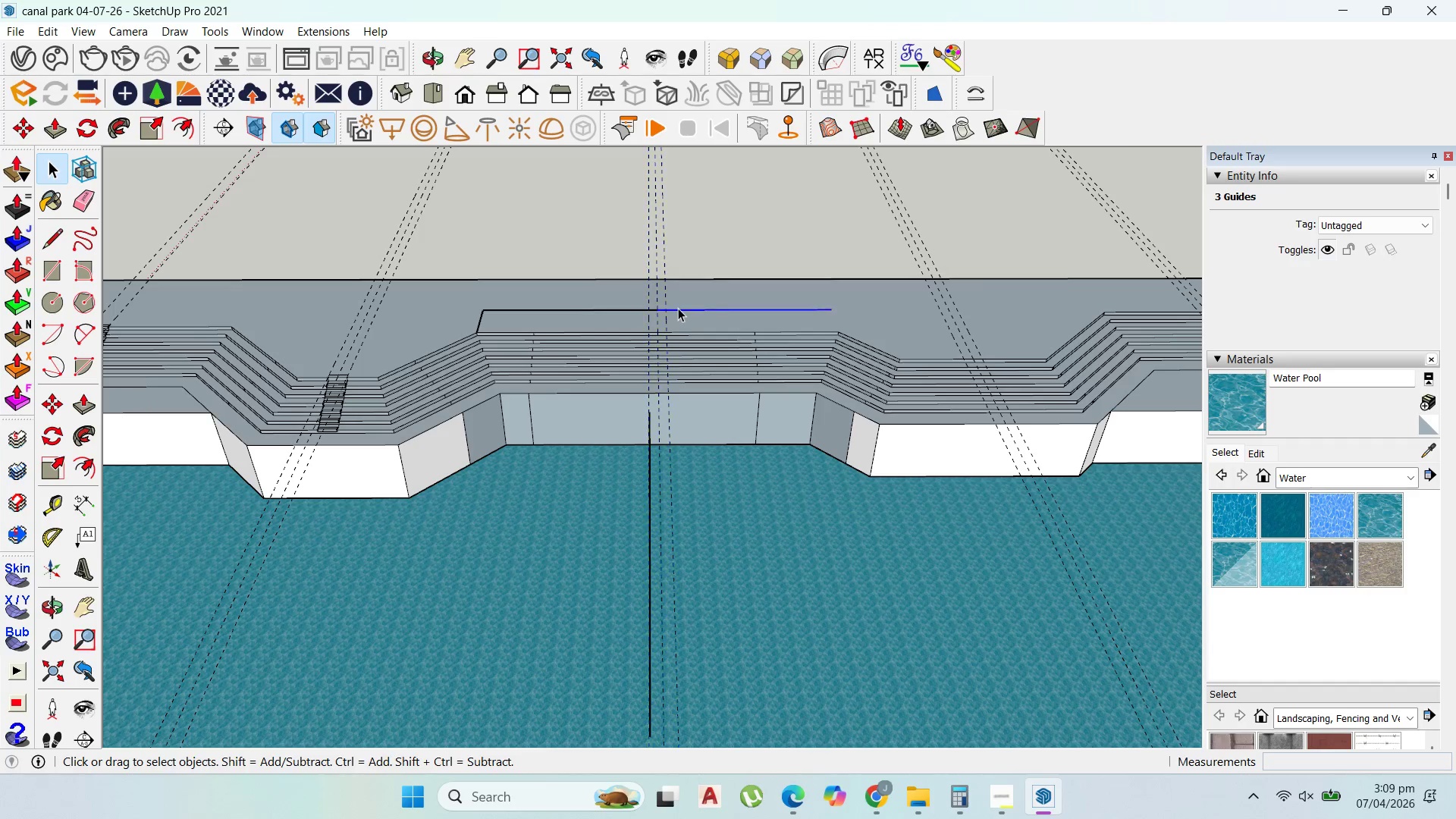 
left_click([591, 307])
 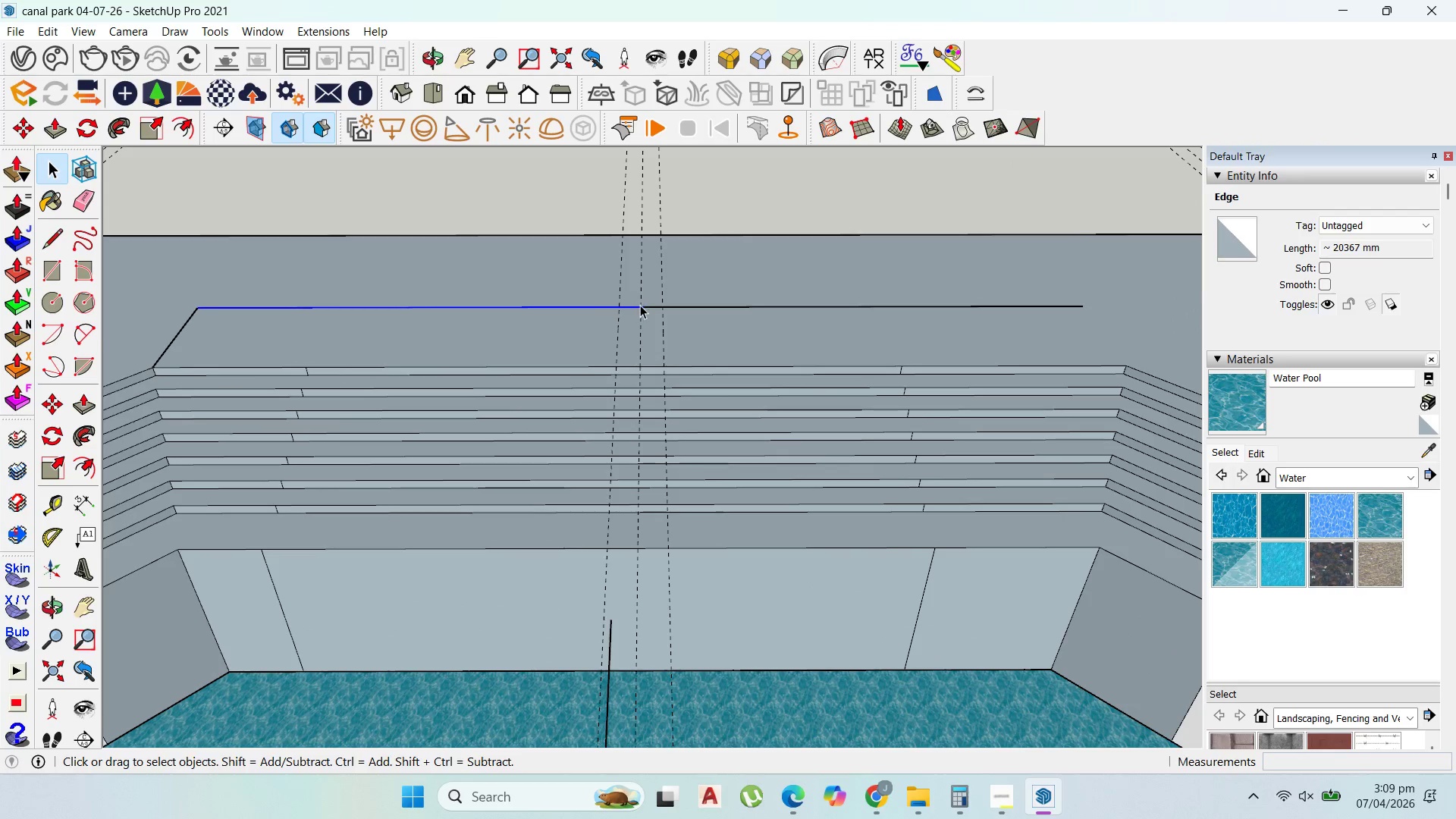 
scroll: coordinate [620, 318], scroll_direction: up, amount: 9.0
 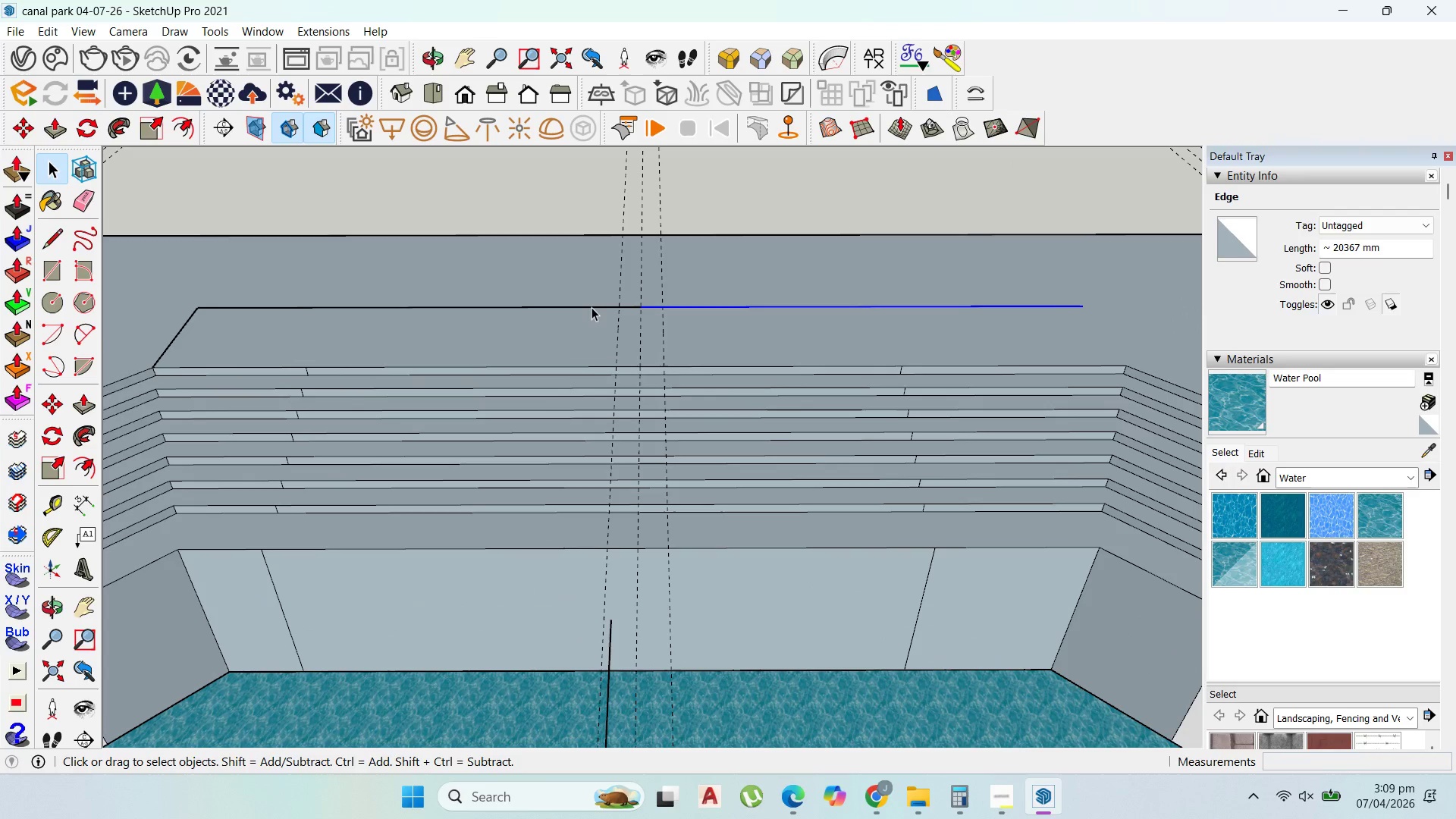 
left_click([655, 305])
 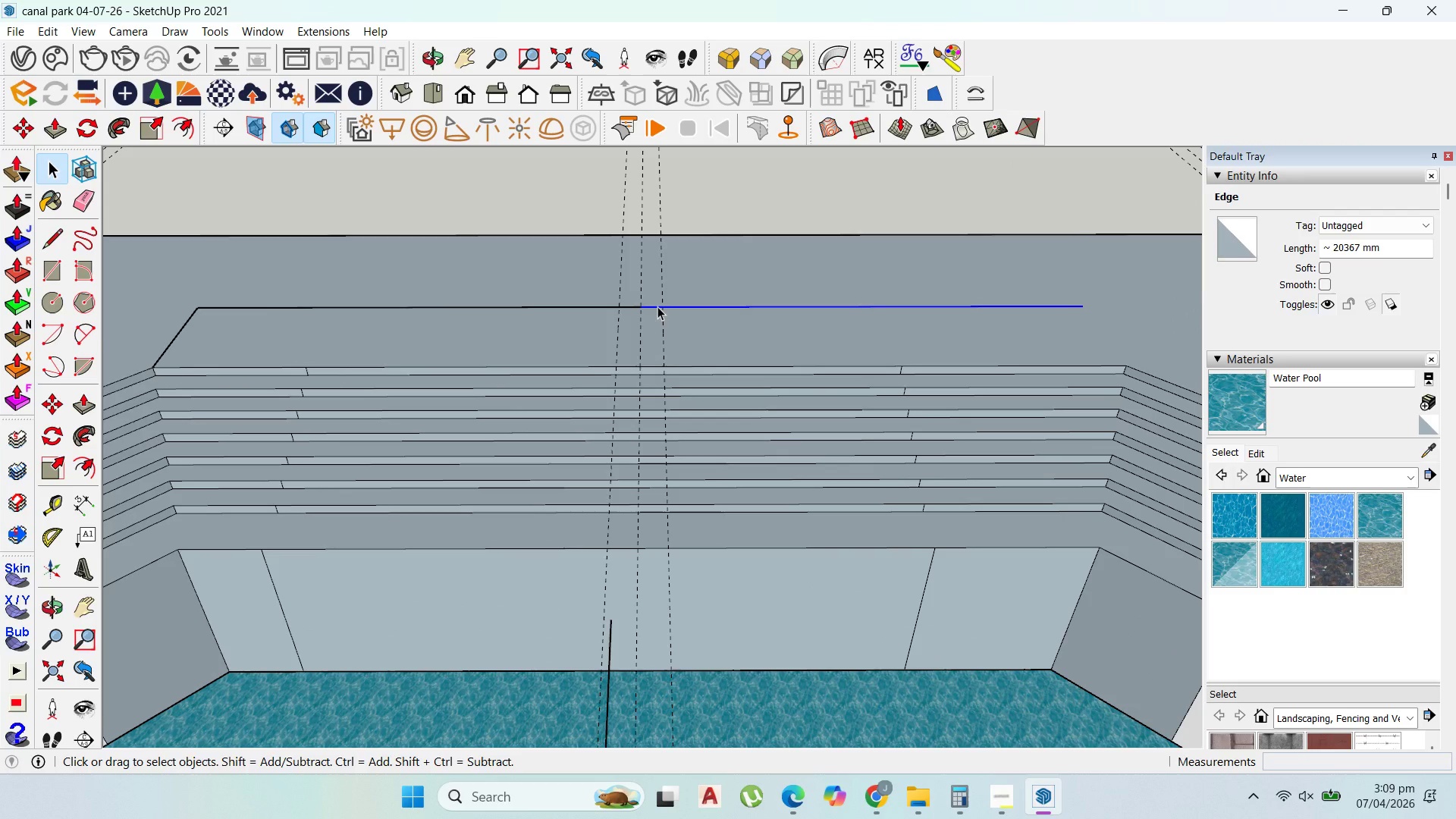 
scroll: coordinate [658, 306], scroll_direction: down, amount: 3.0
 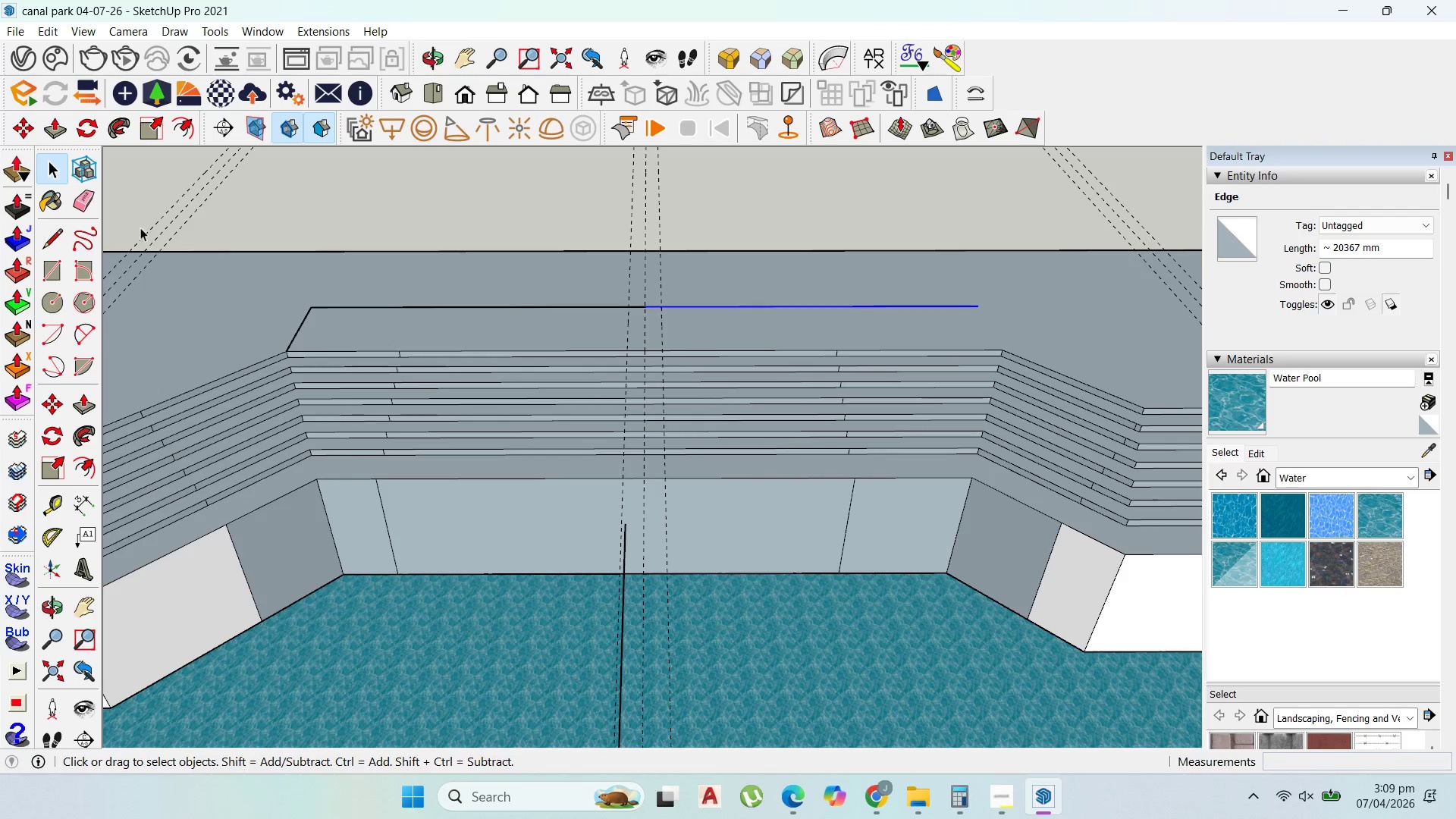 
left_click([42, 497])
 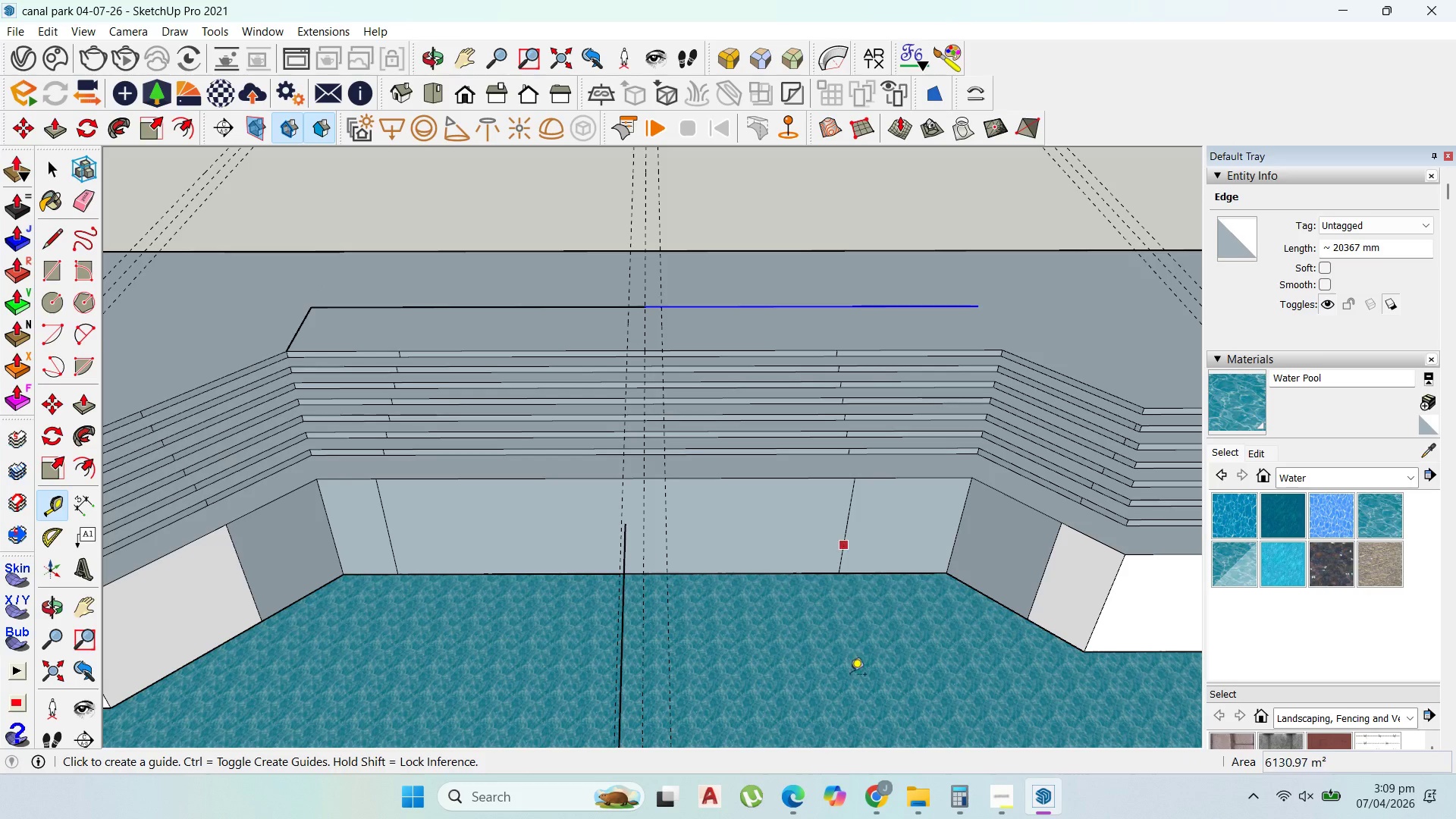 
left_click([989, 801])
 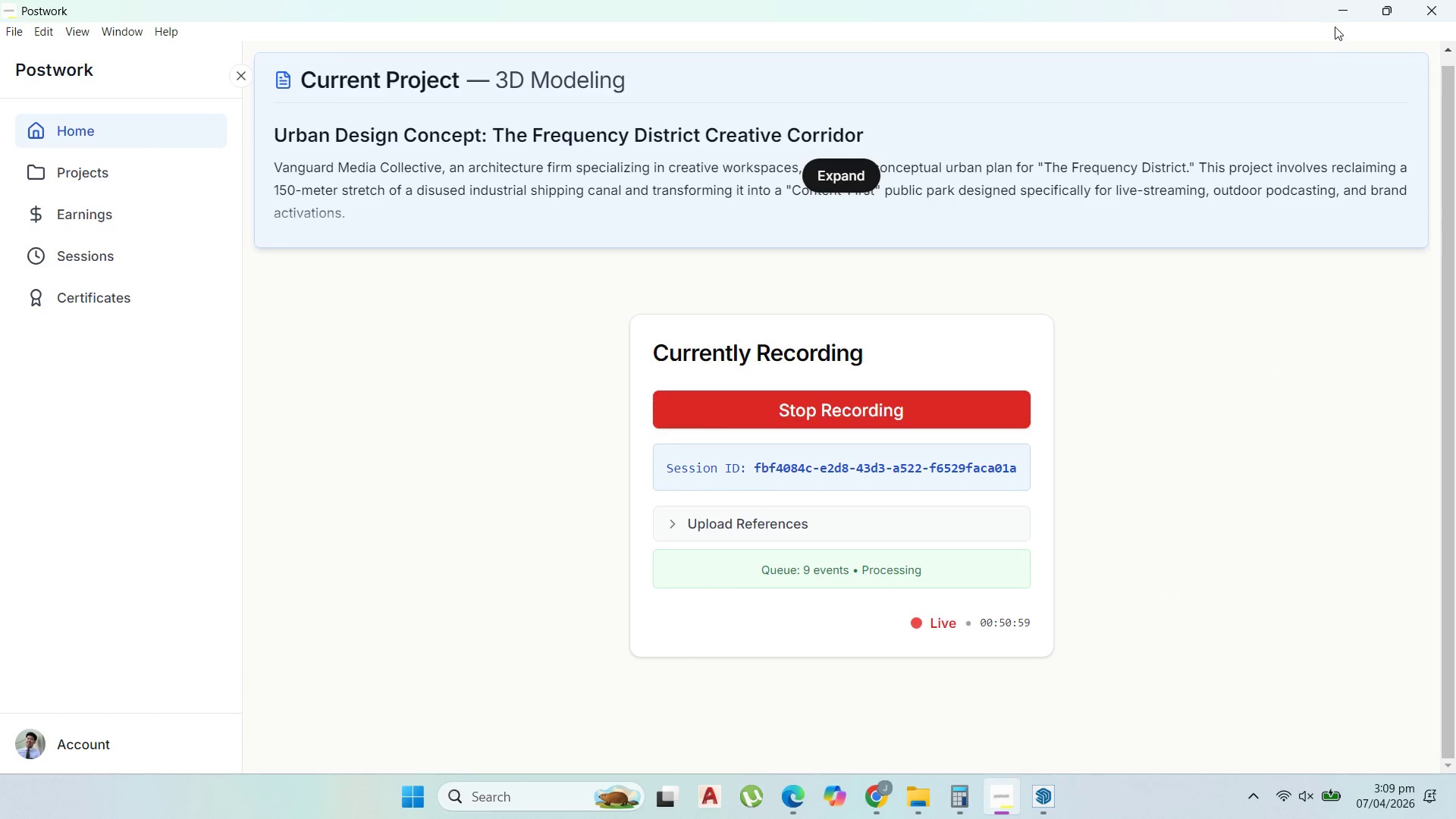 
wait(5.24)
 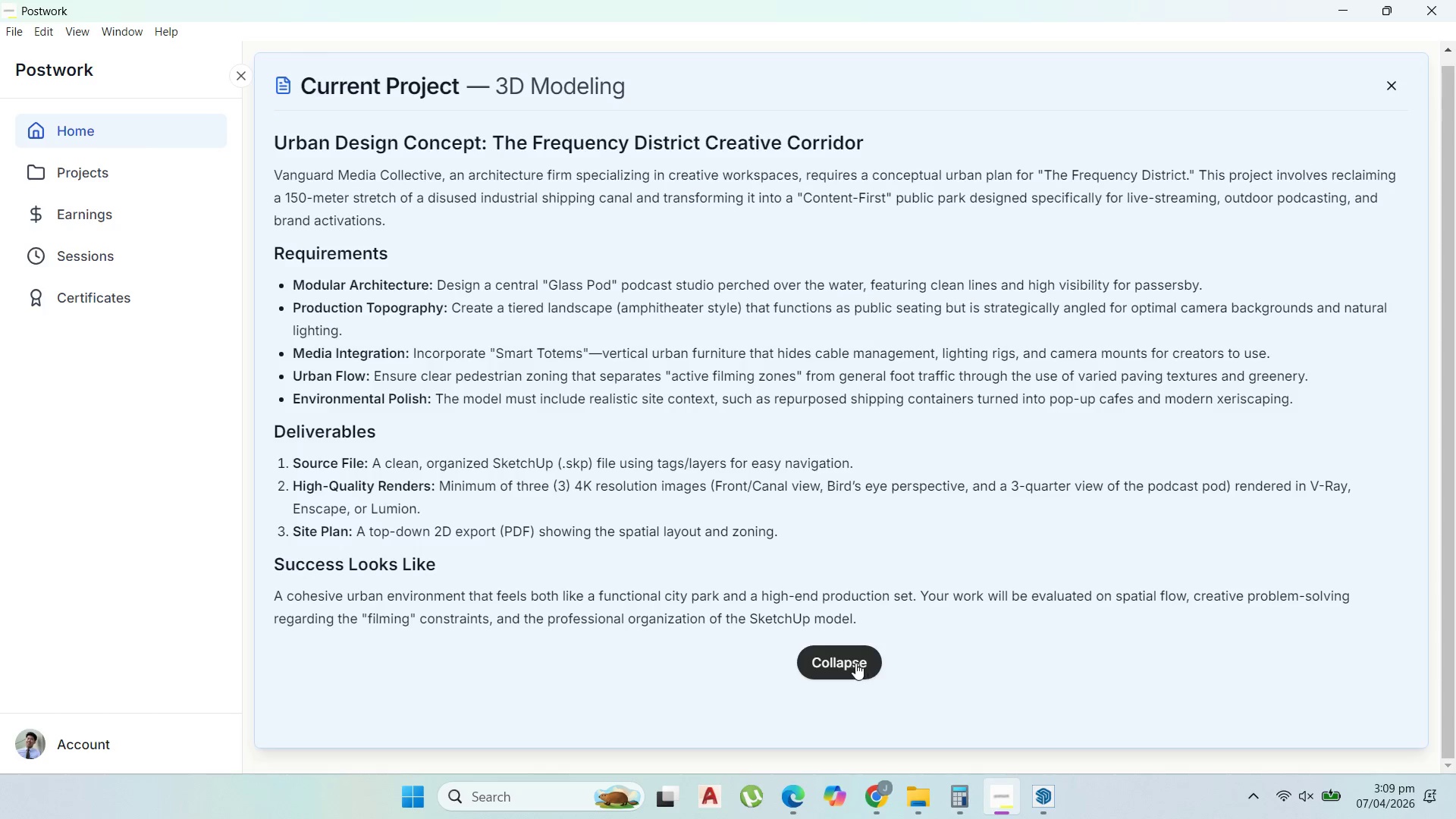 
mouse_move([328, 306])
 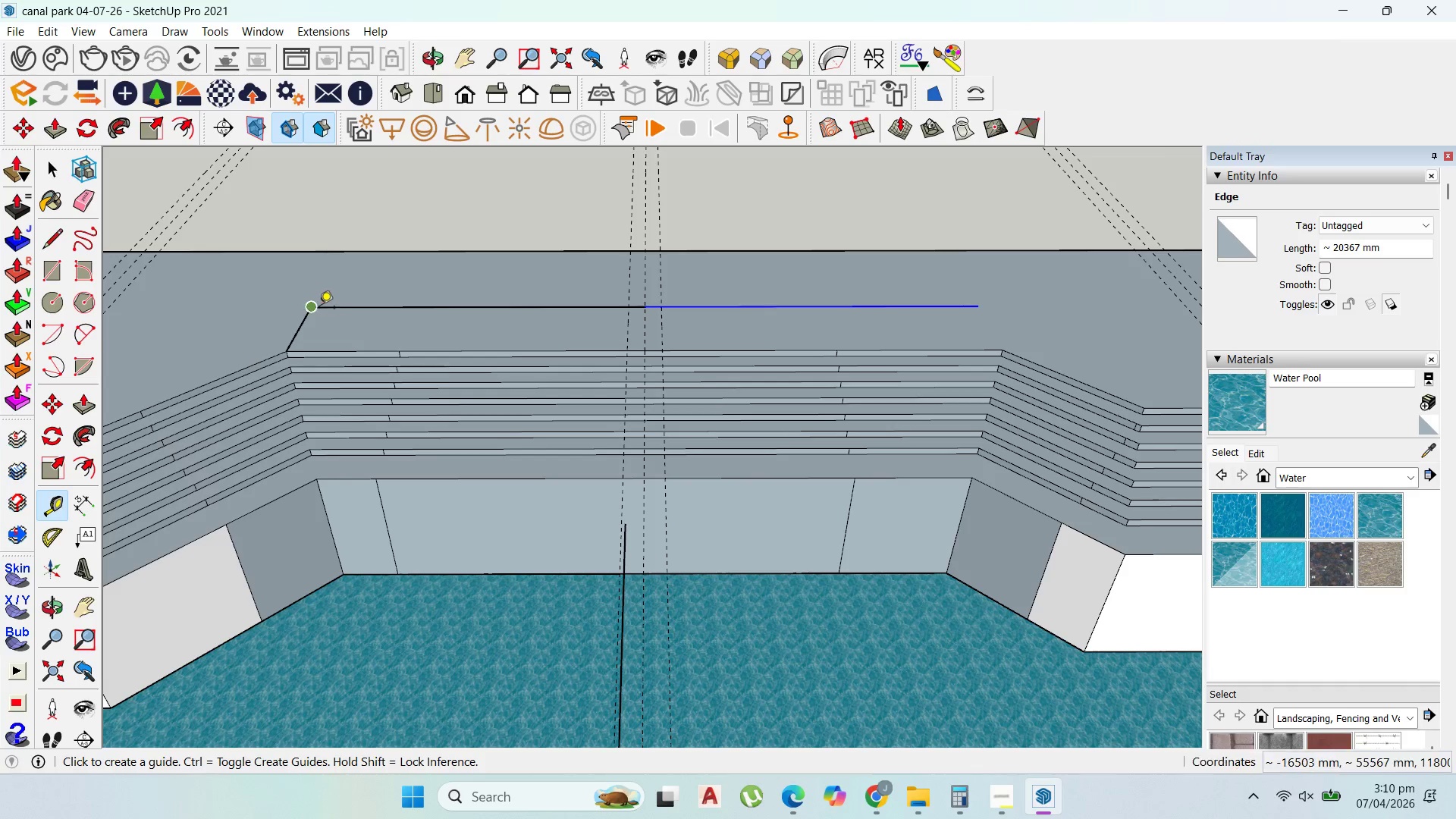 
left_click([317, 307])
 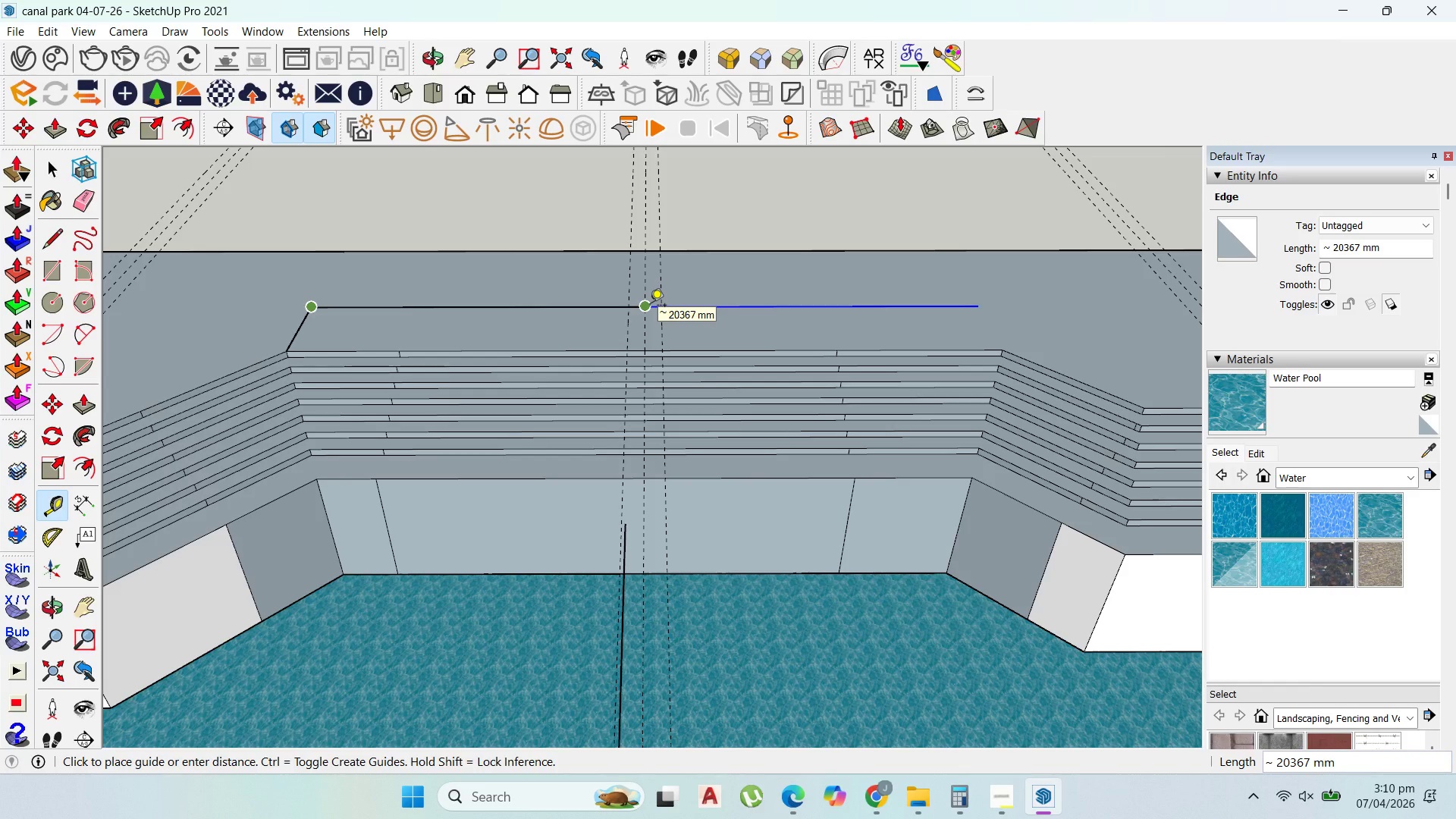 
key(Escape)
 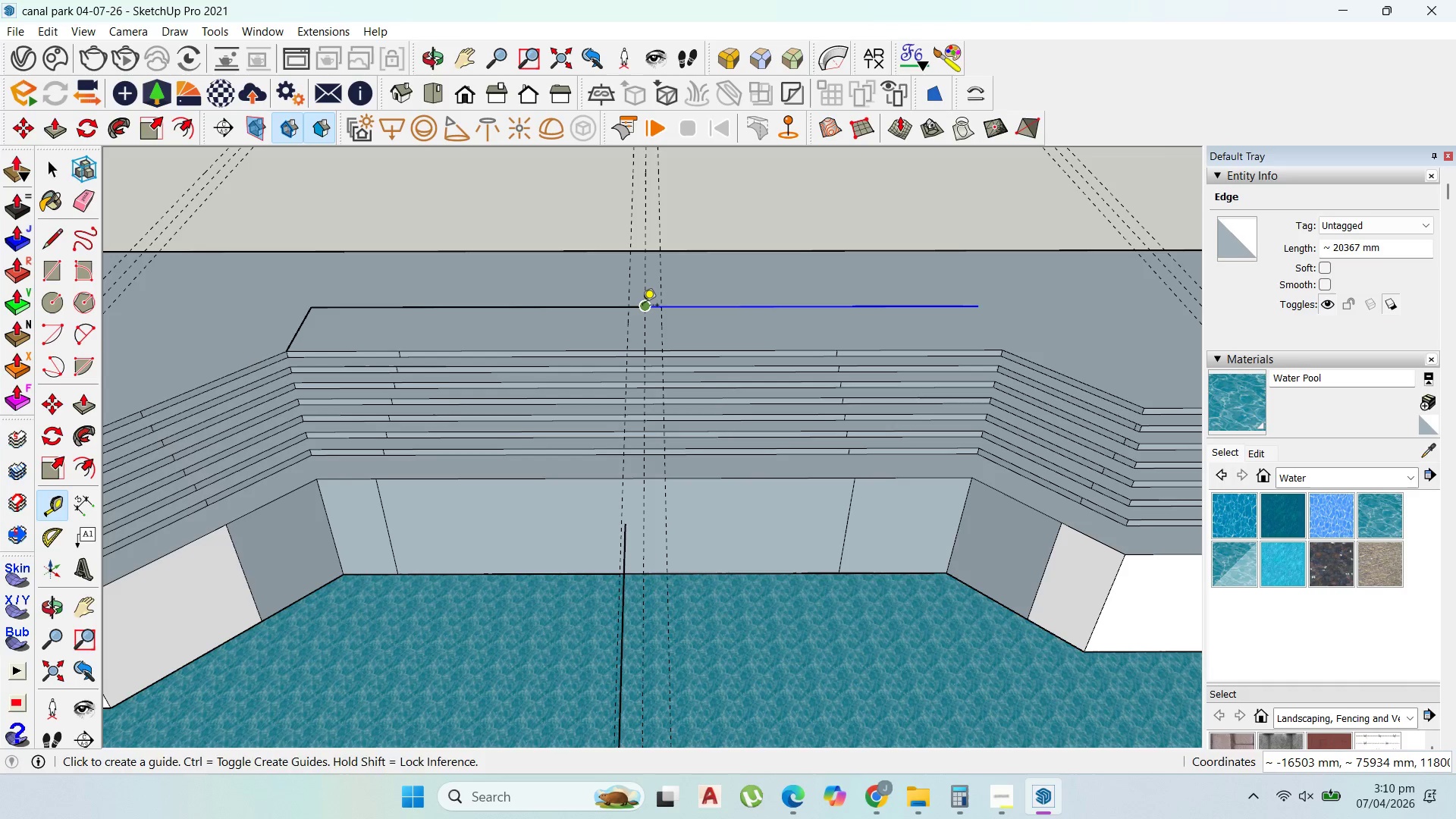 
left_click_drag(start_coordinate=[642, 306], to_coordinate=[680, 306])
 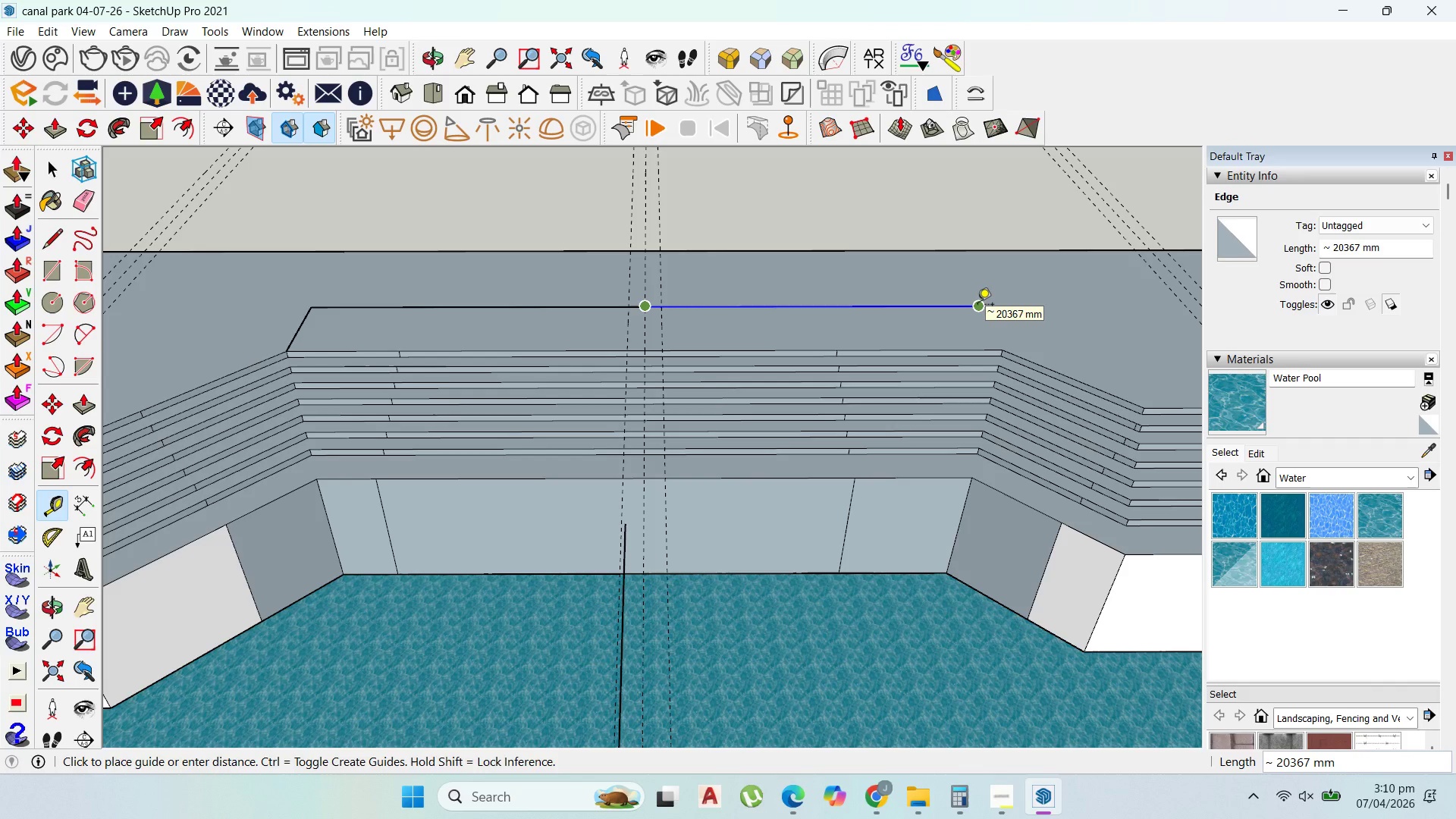 
key(Escape)
 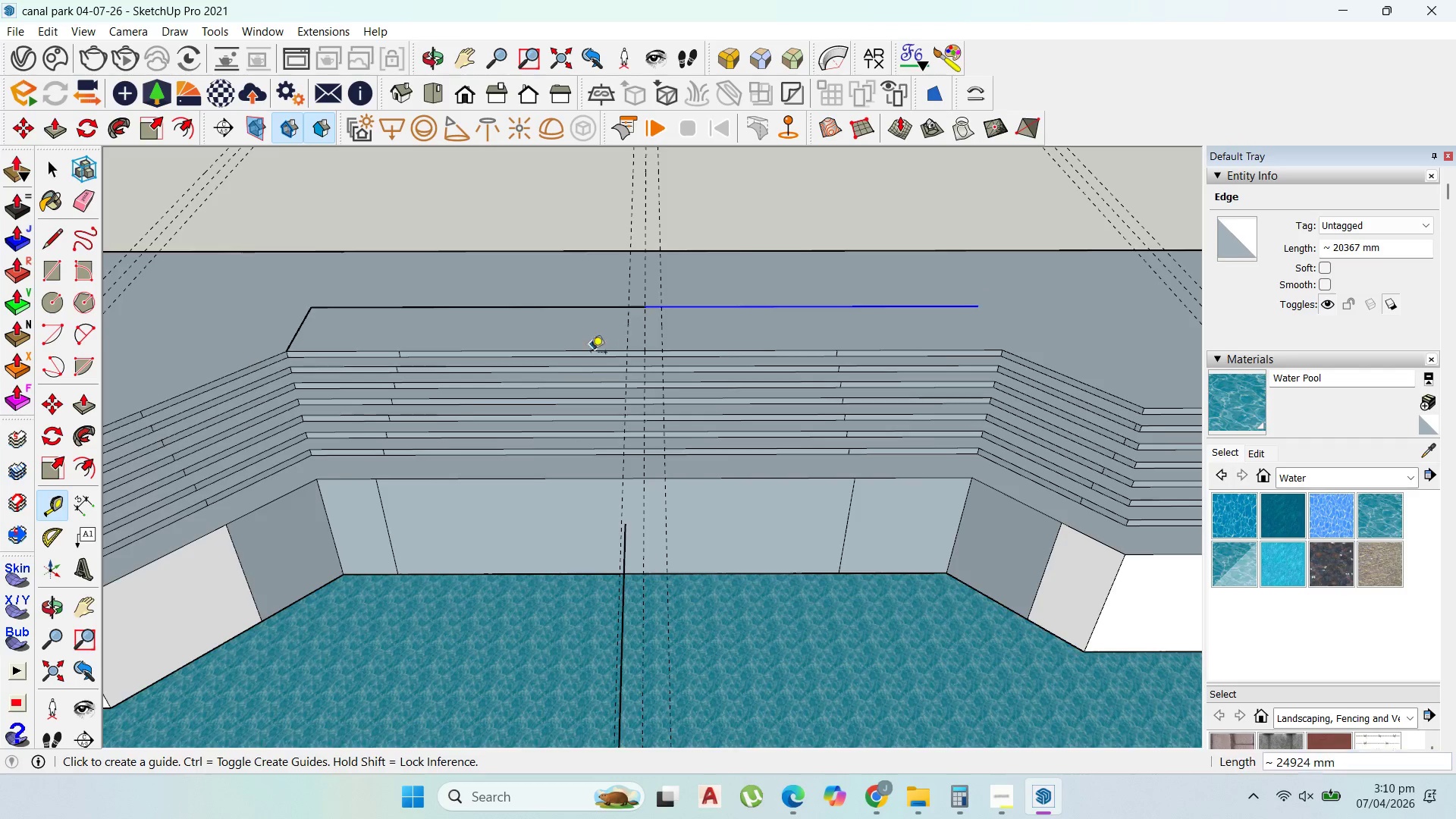 
scroll: coordinate [650, 412], scroll_direction: down, amount: 4.0
 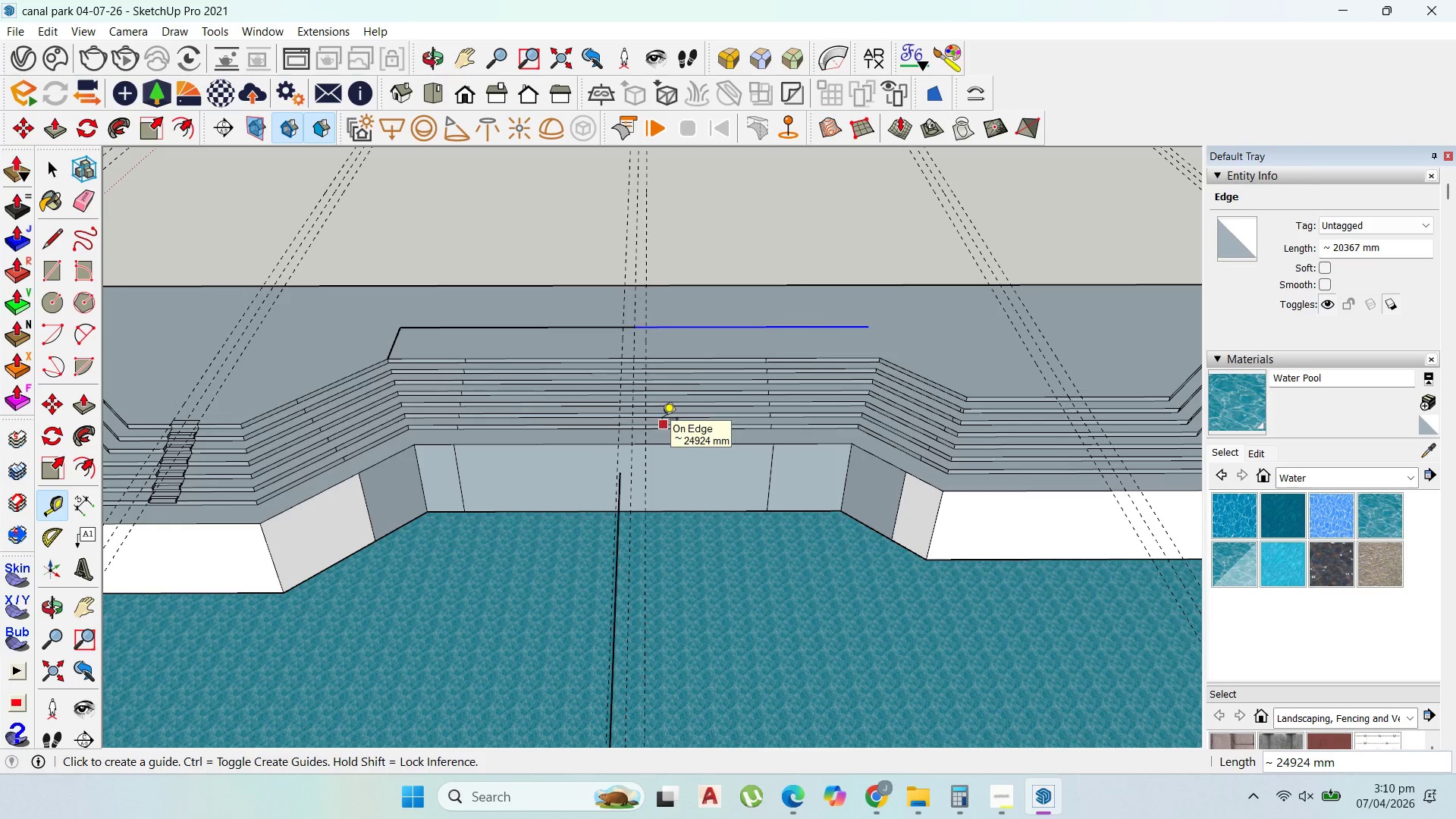 
scroll: coordinate [563, 318], scroll_direction: up, amount: 18.0
 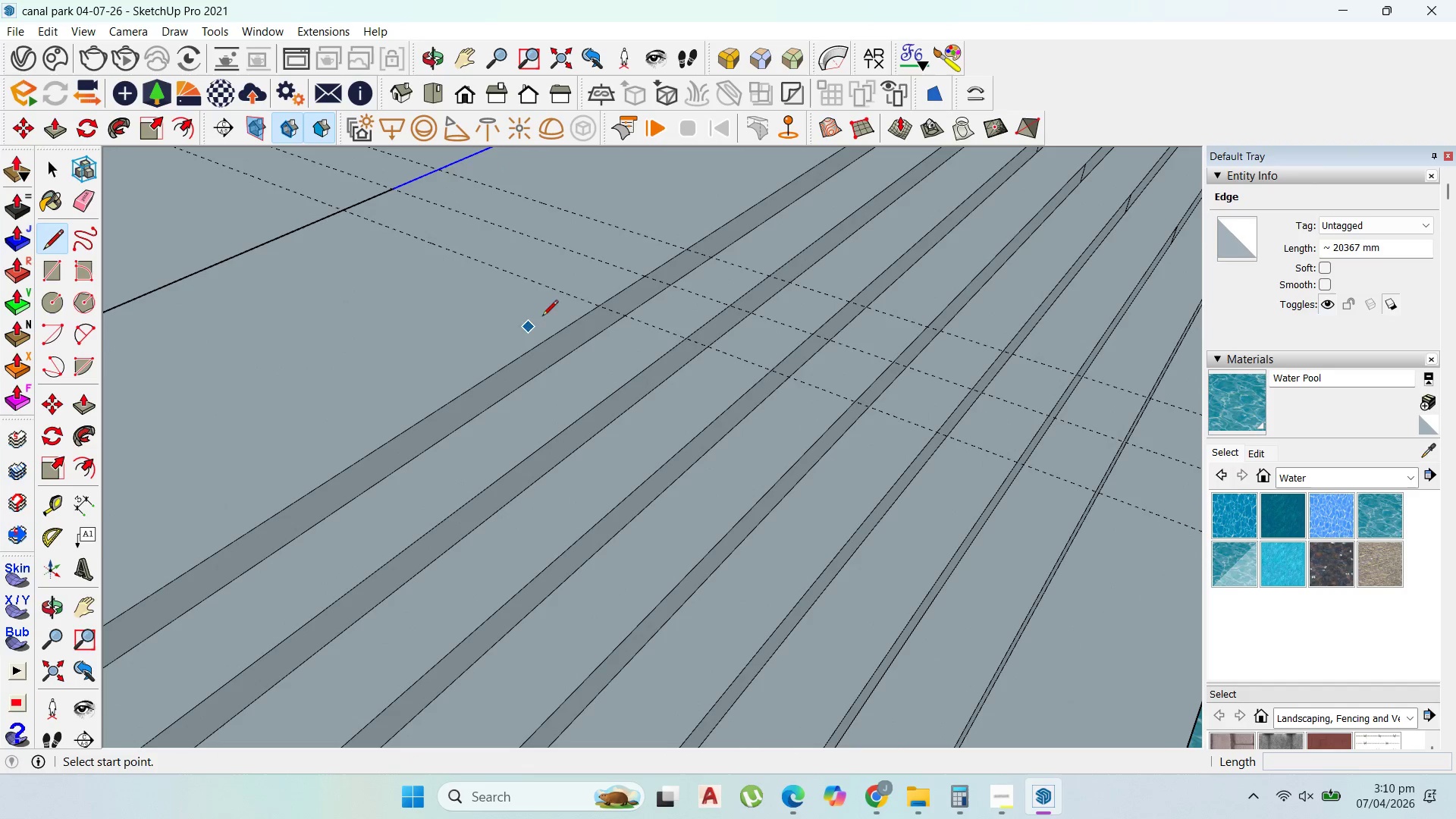 
left_click([595, 305])
 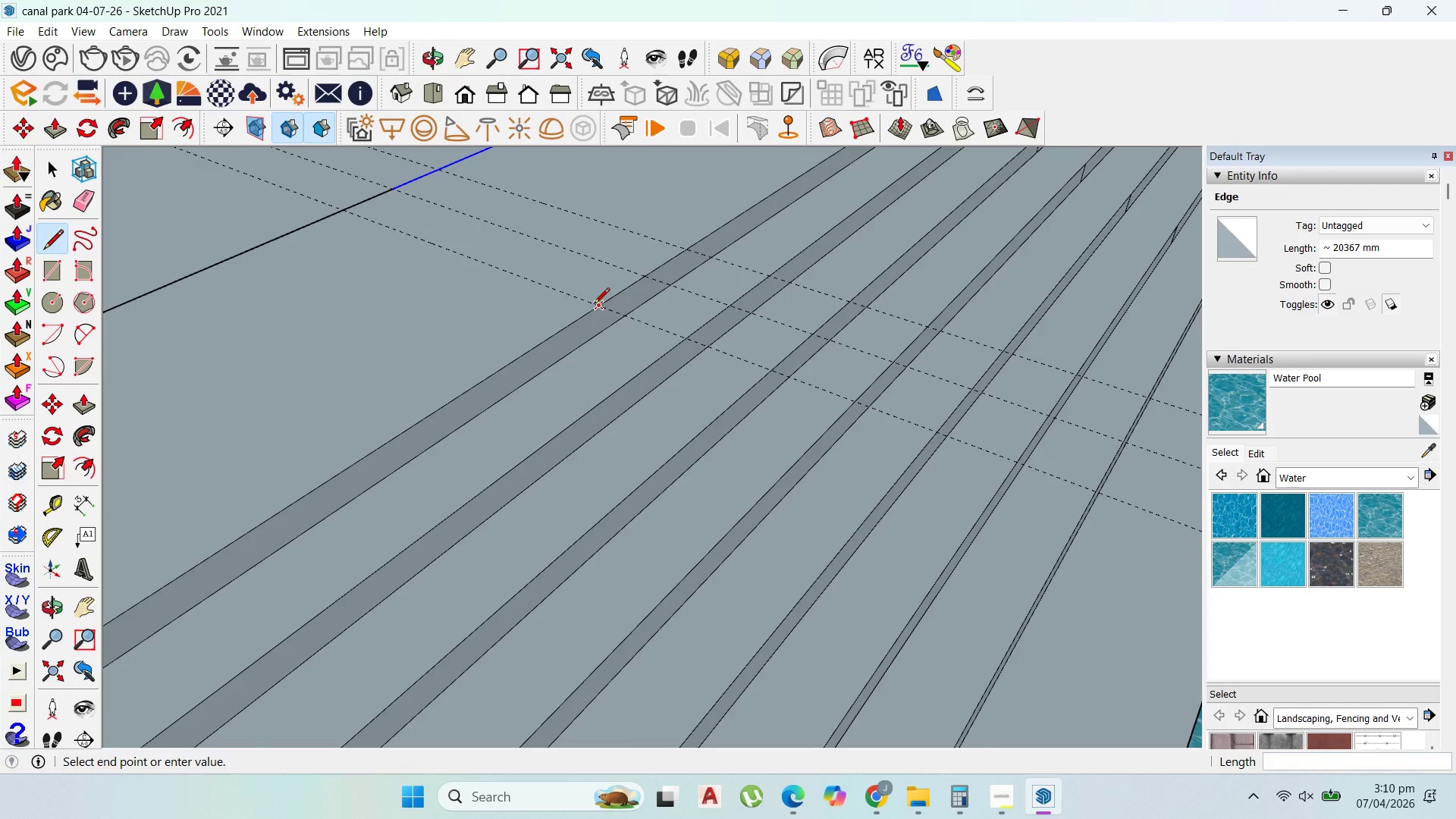 
key(Escape)
 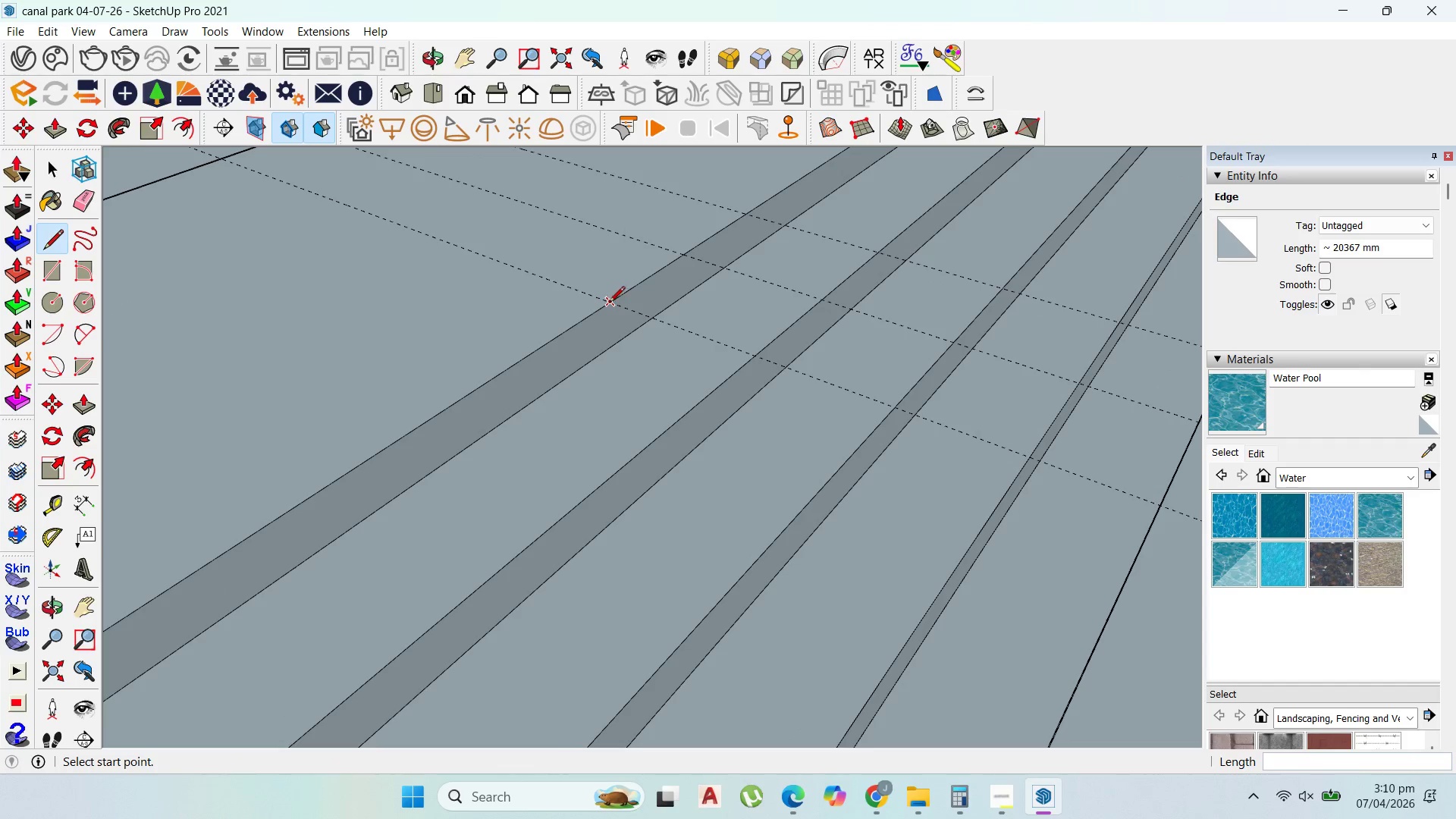 
scroll: coordinate [582, 311], scroll_direction: up, amount: 5.0
 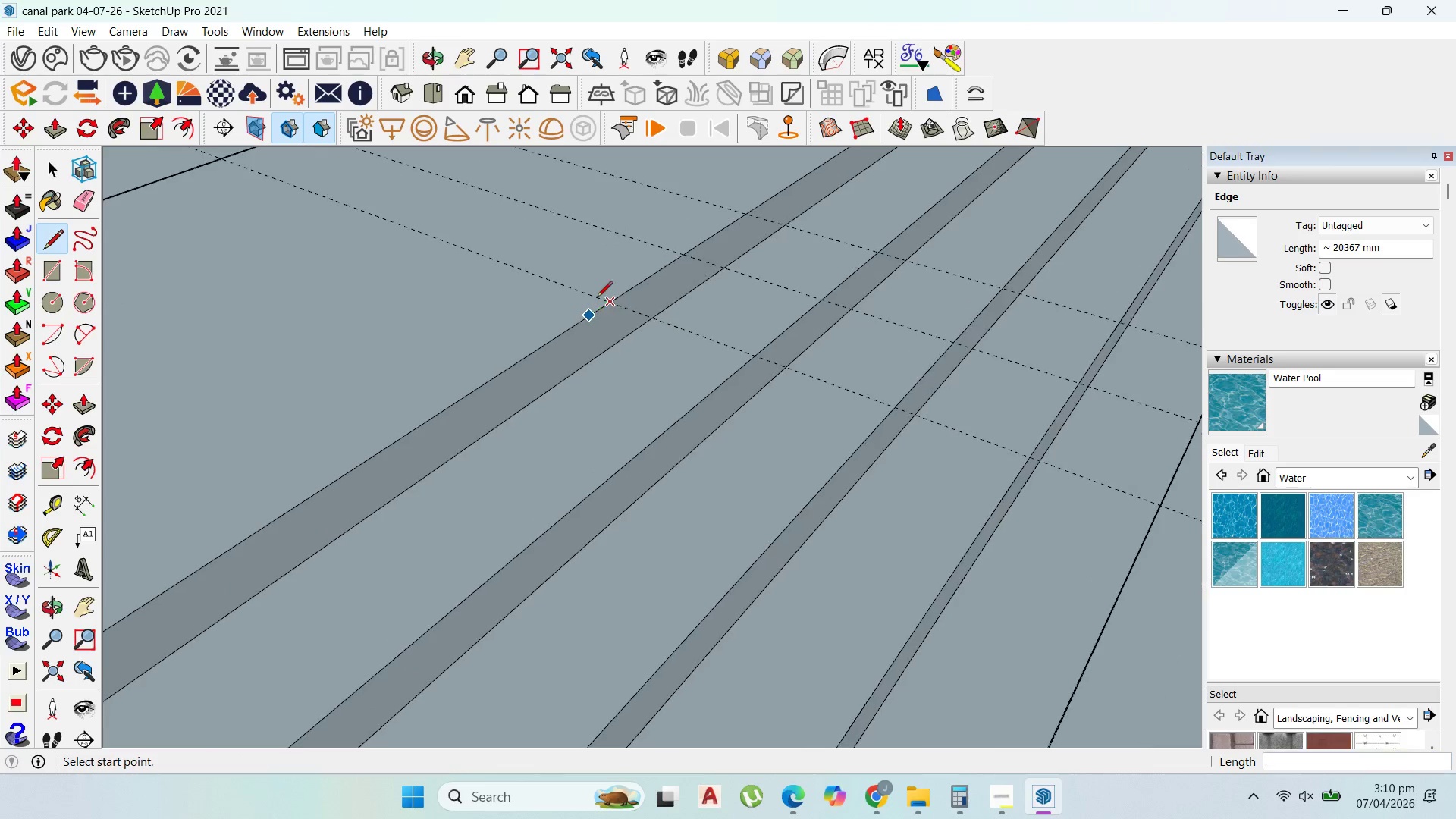 
left_click([606, 303])
 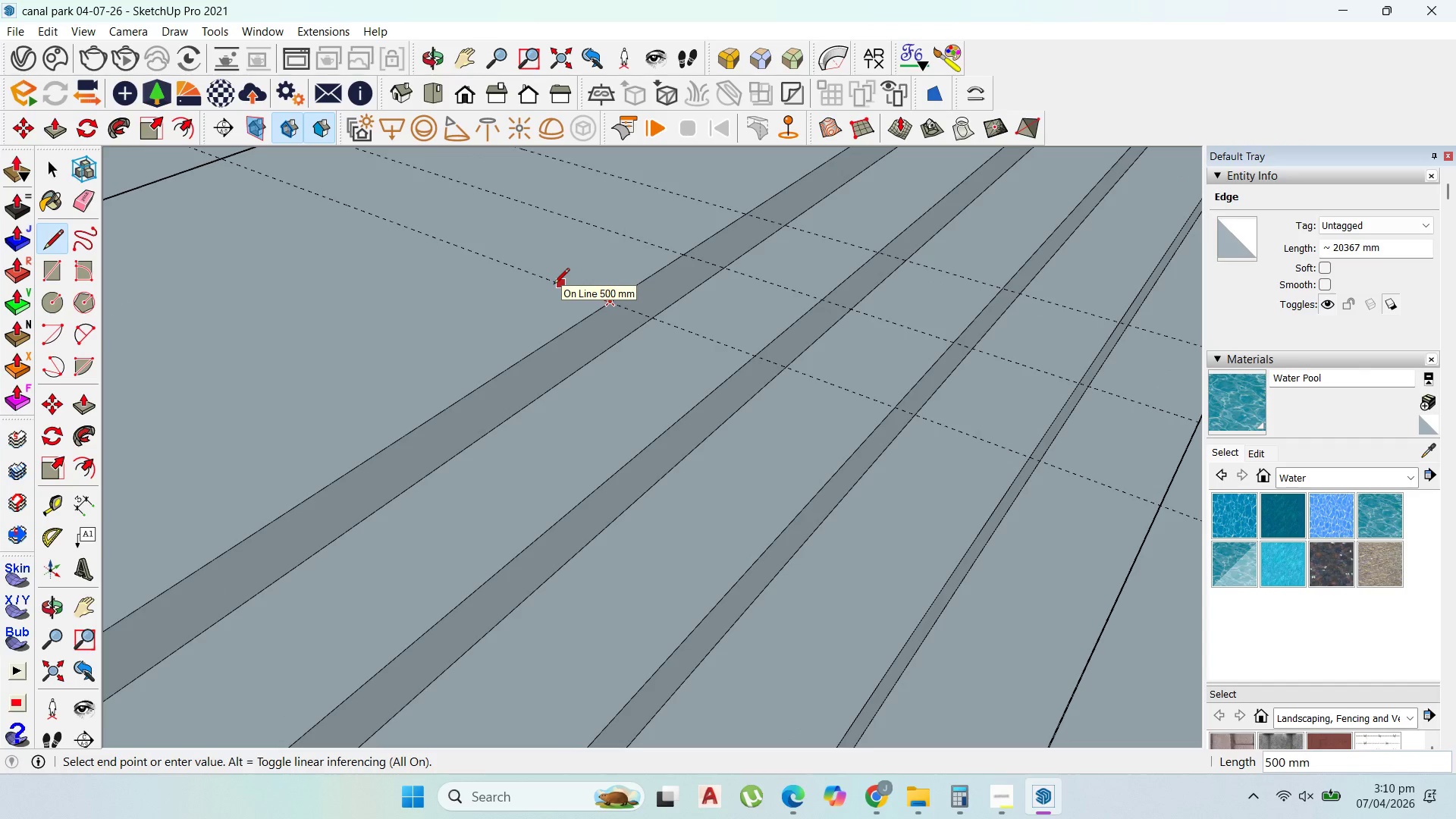 
left_click([554, 285])
 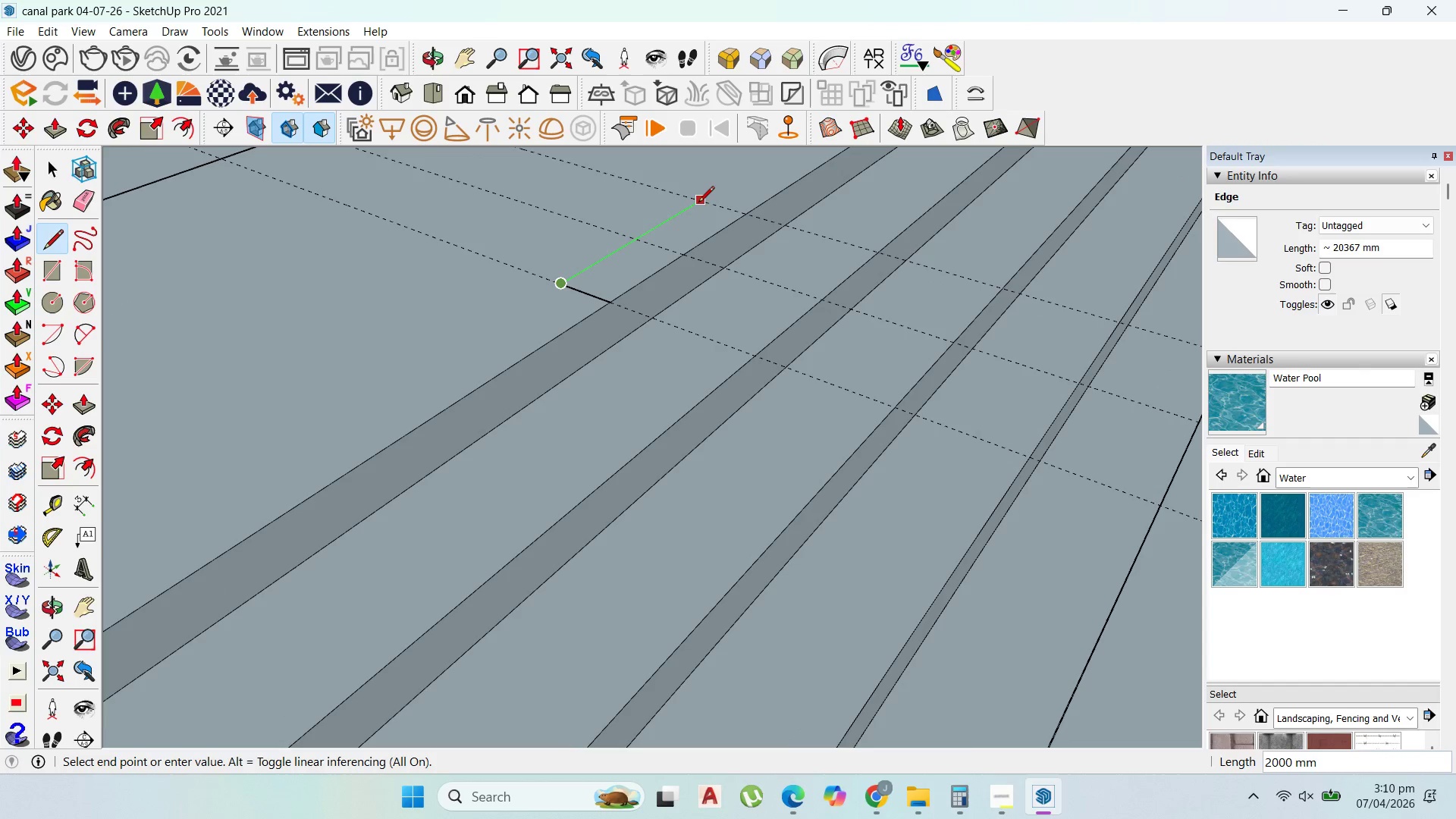 
left_click([704, 203])
 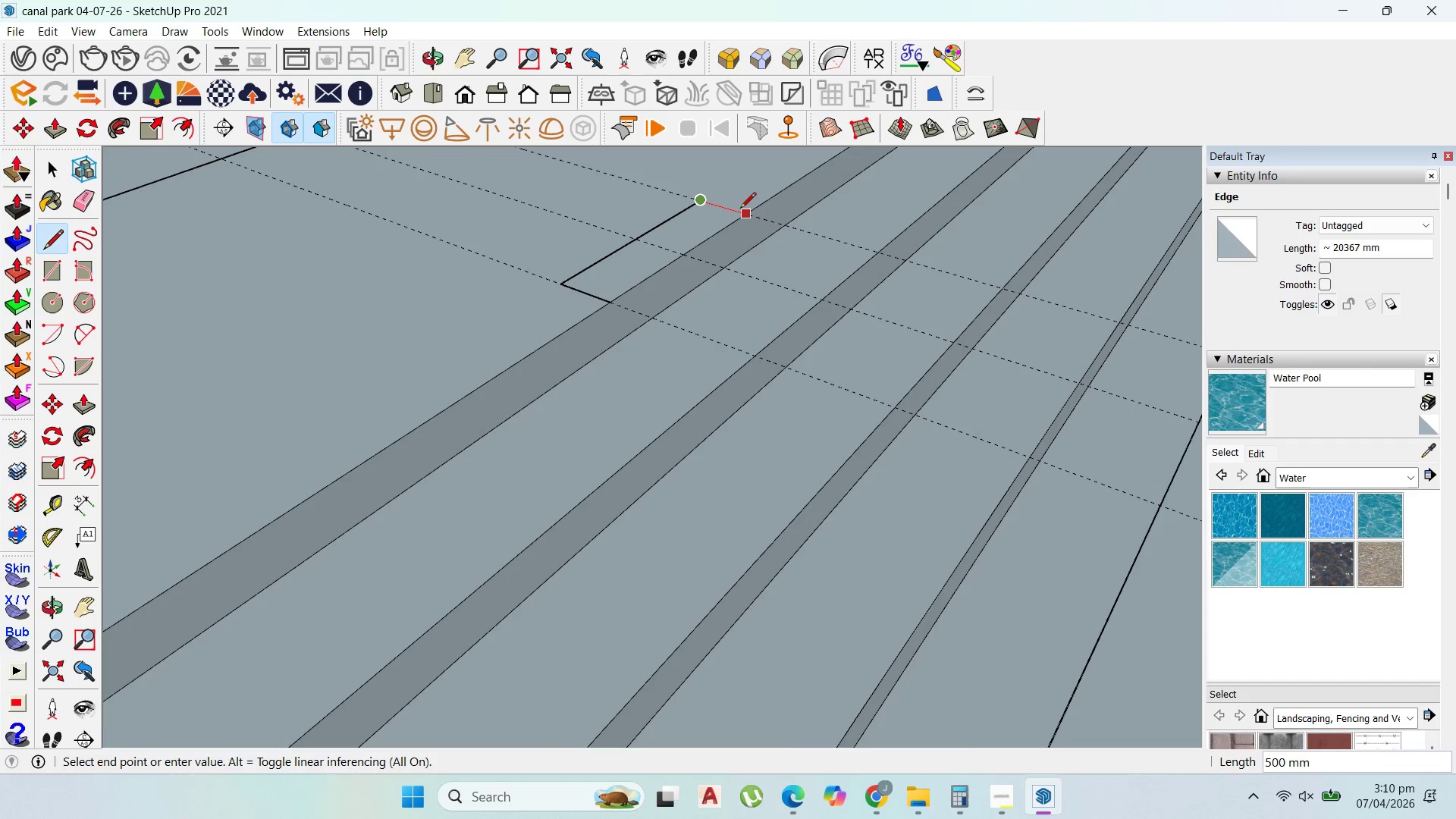 
left_click([740, 209])
 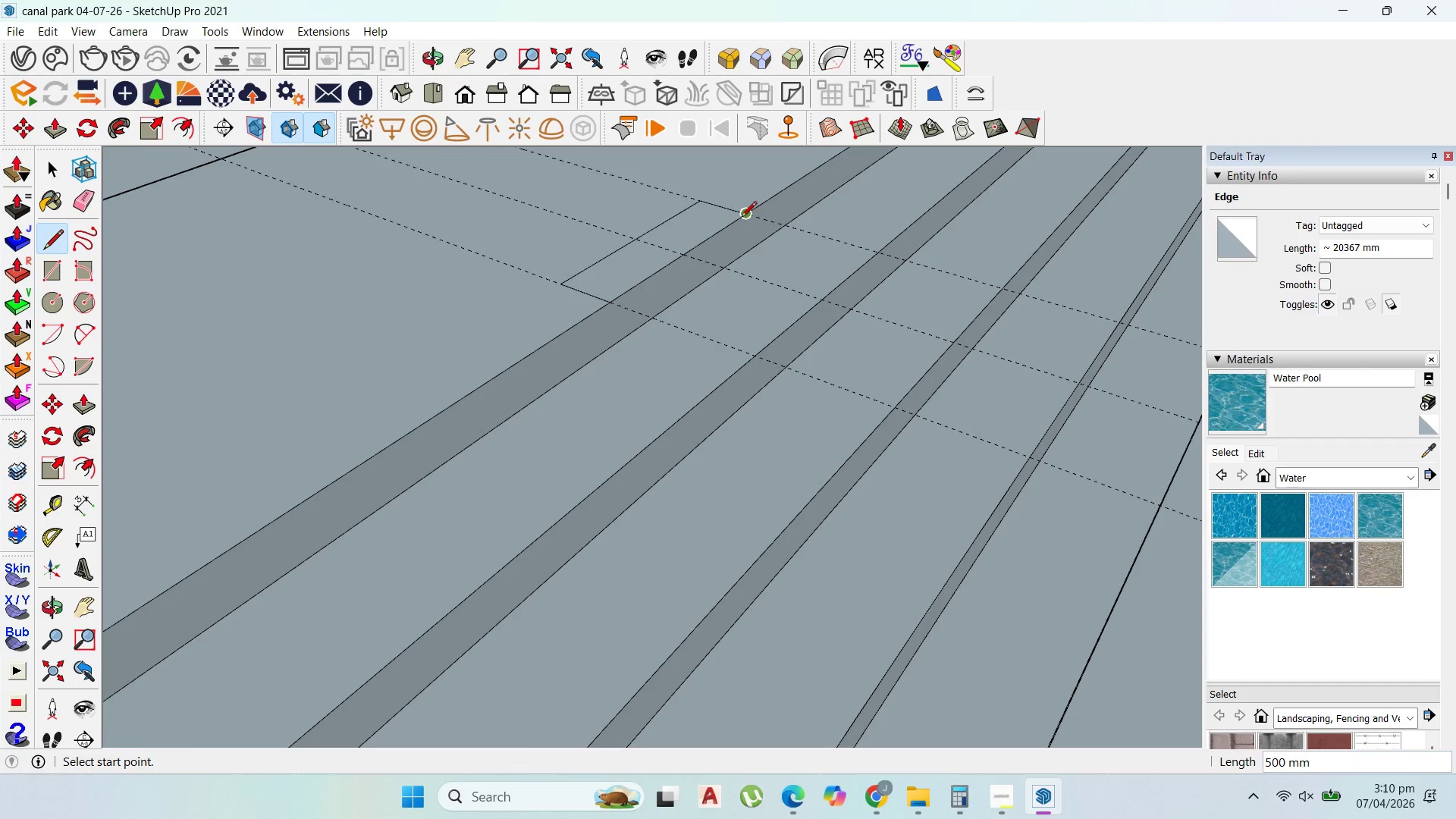 
left_click([741, 218])
 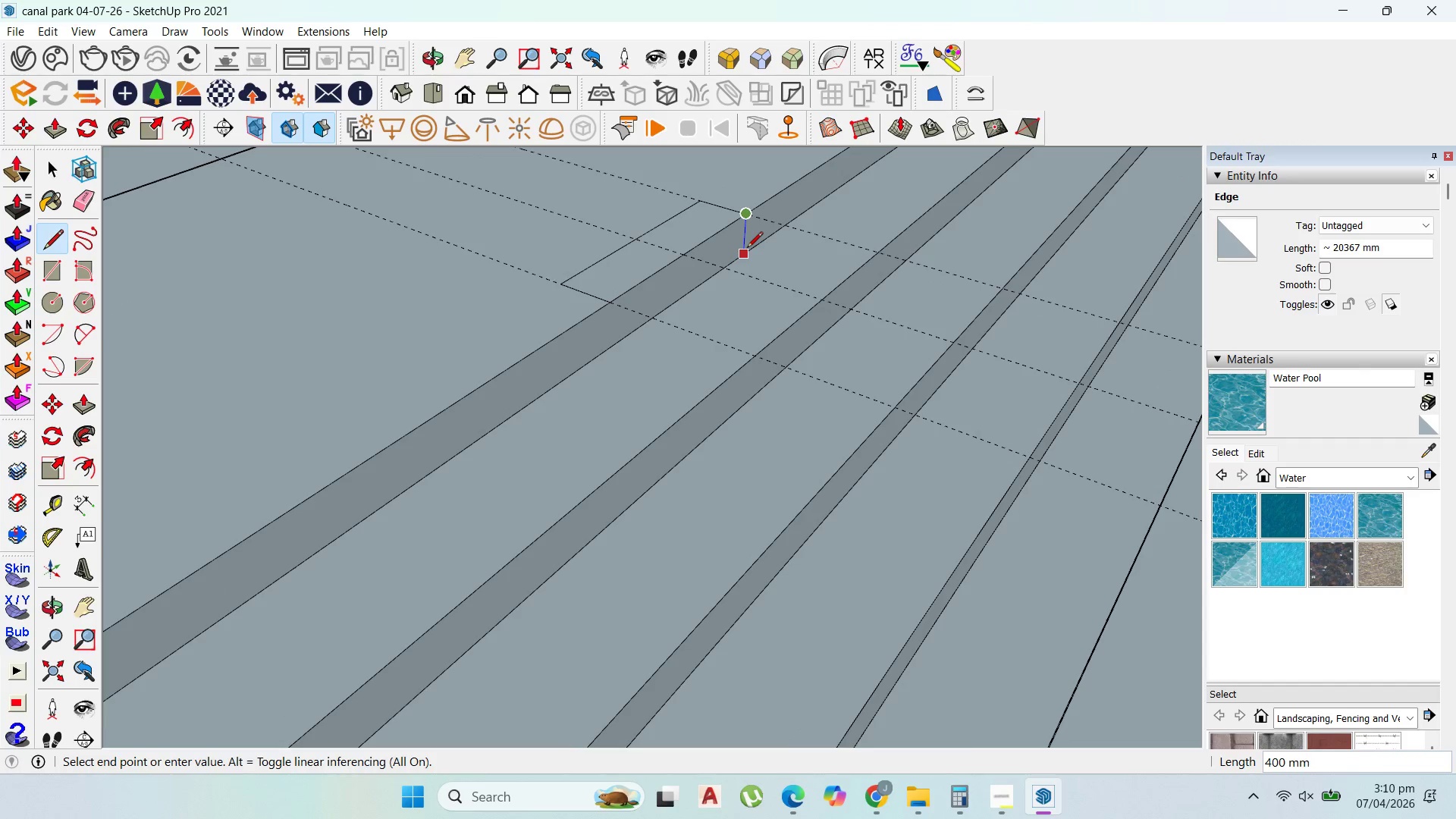 
left_click([747, 249])
 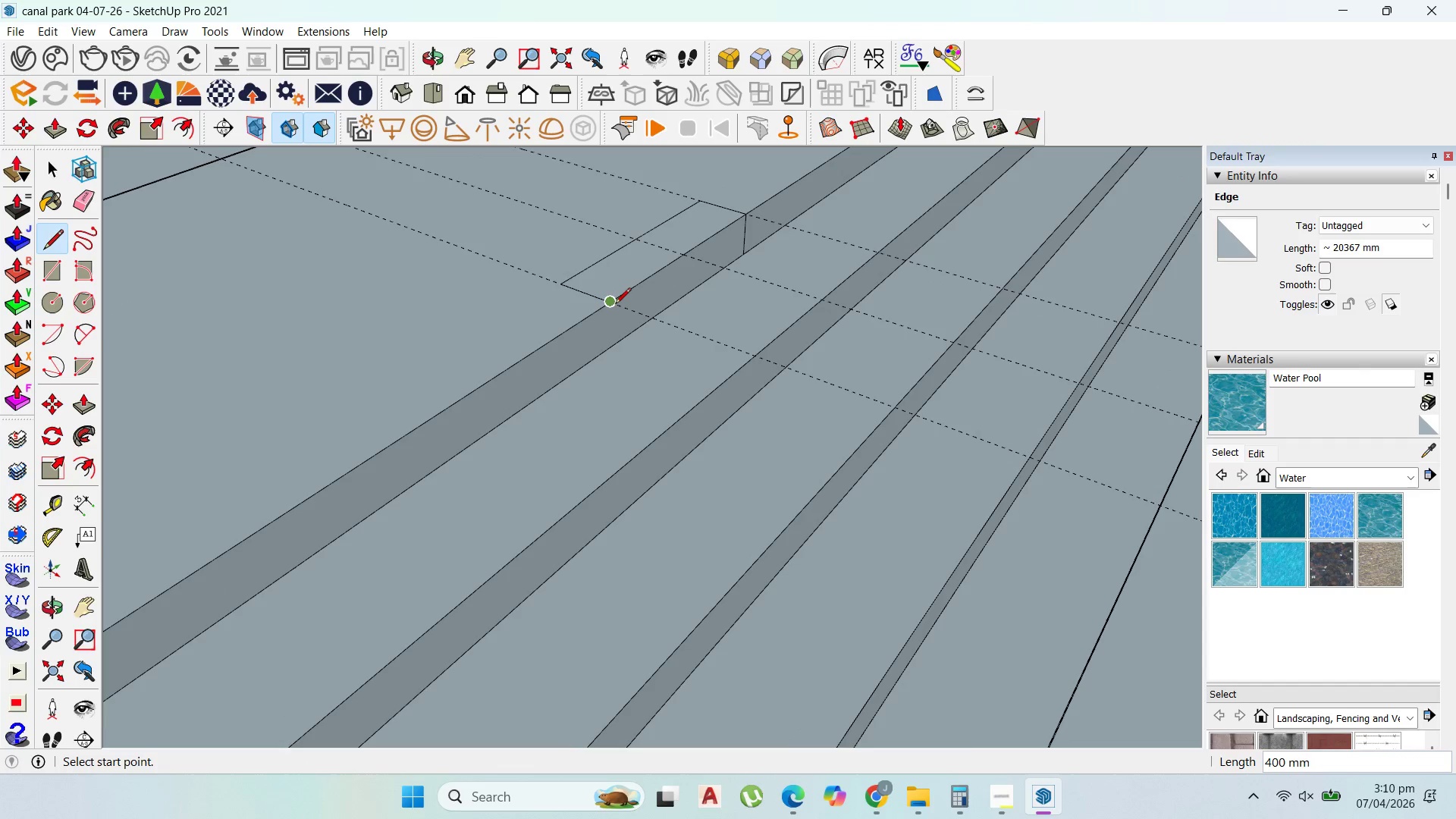 
left_click([612, 305])
 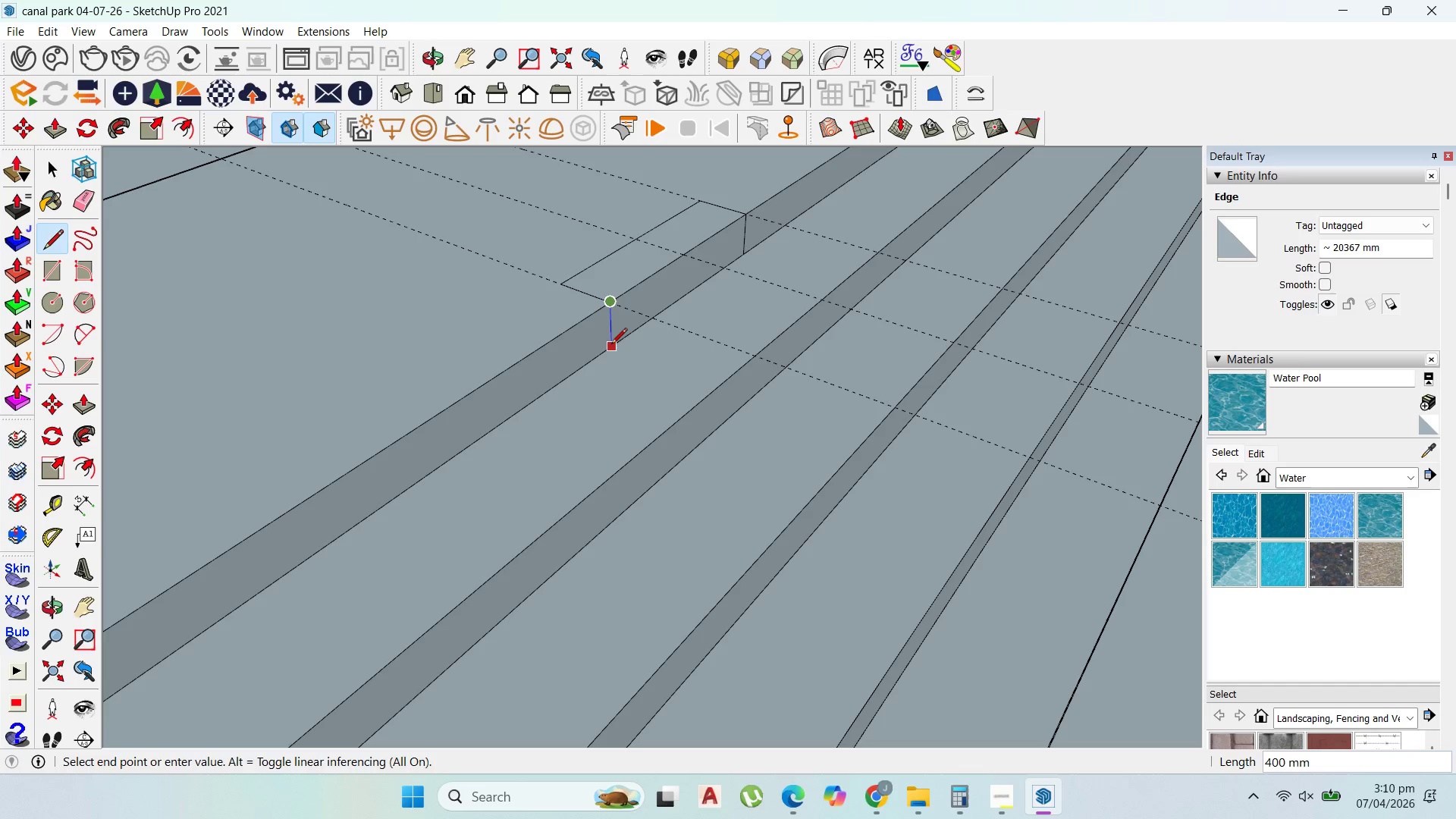 
left_click([611, 347])
 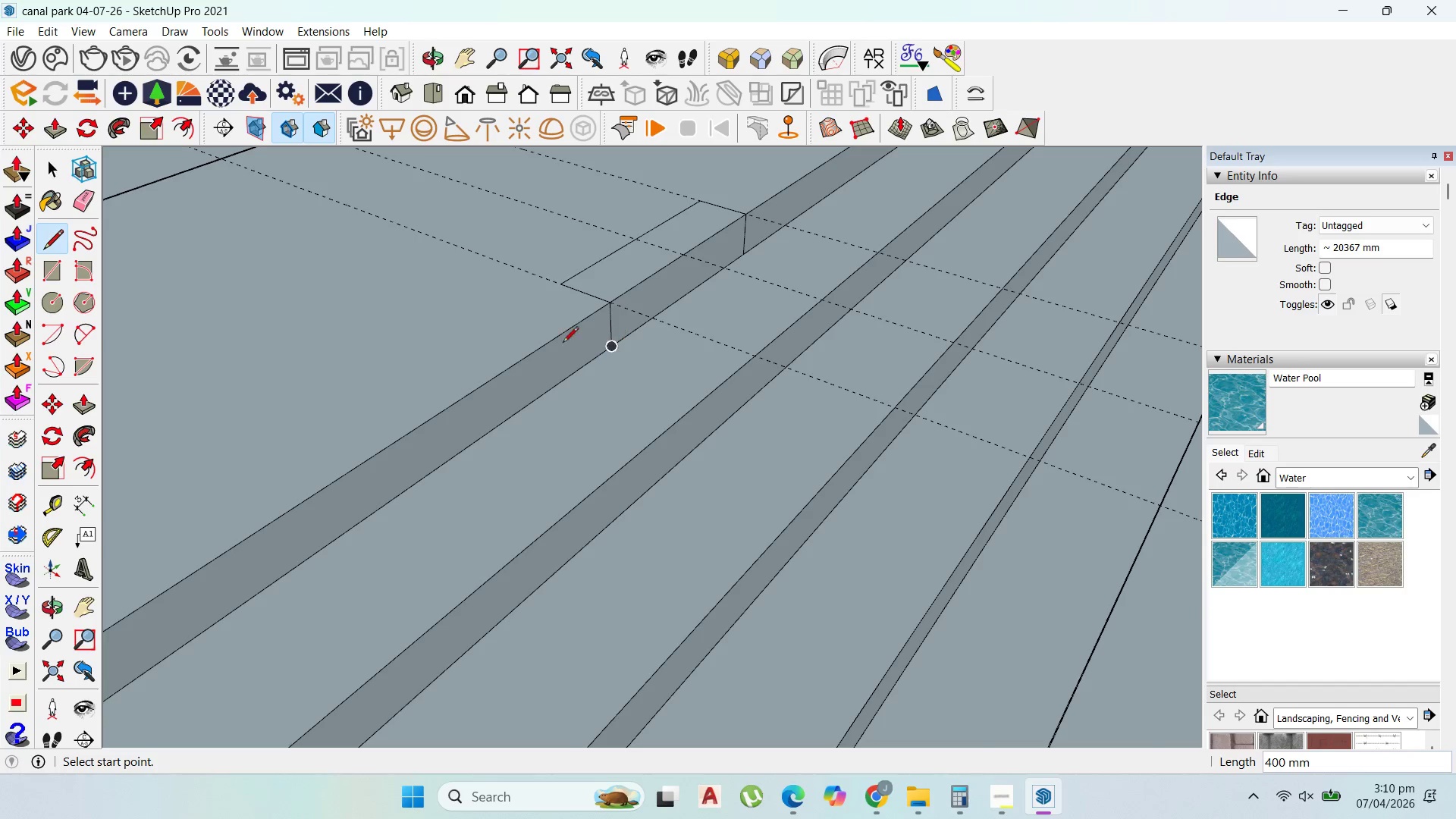 
scroll: coordinate [512, 347], scroll_direction: down, amount: 10.0
 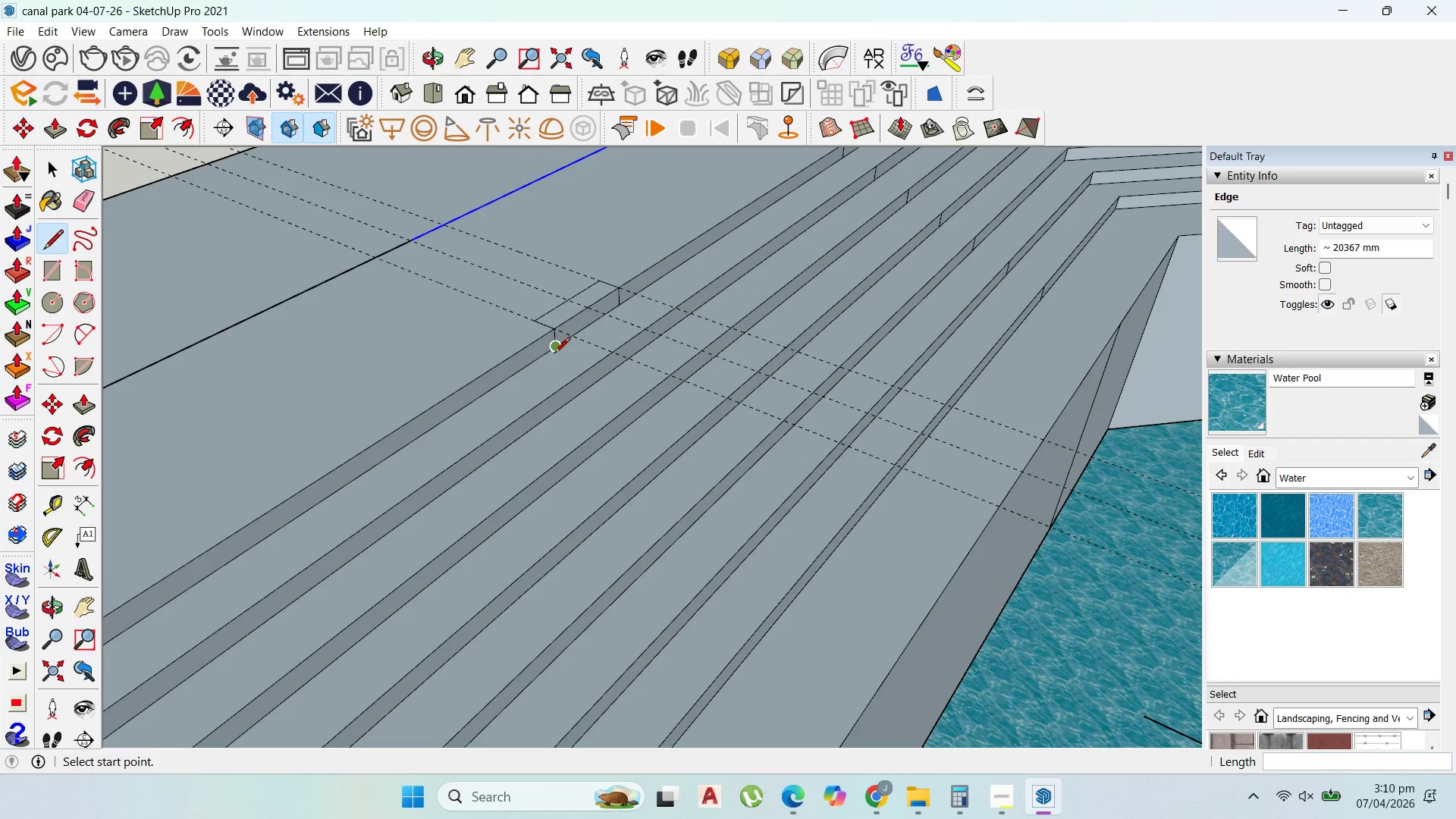 
left_click([554, 353])
 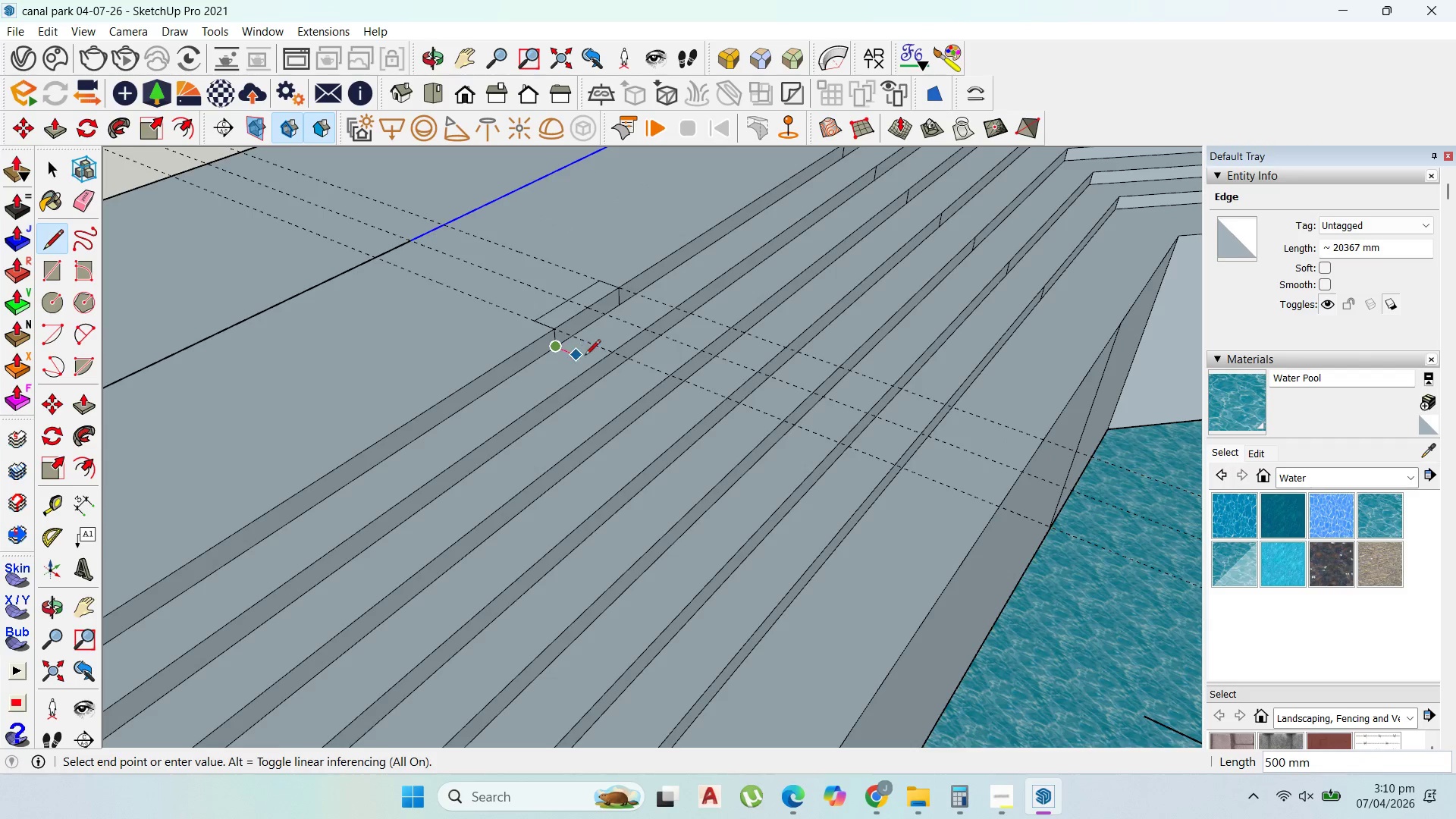 
scroll: coordinate [595, 360], scroll_direction: up, amount: 3.0
 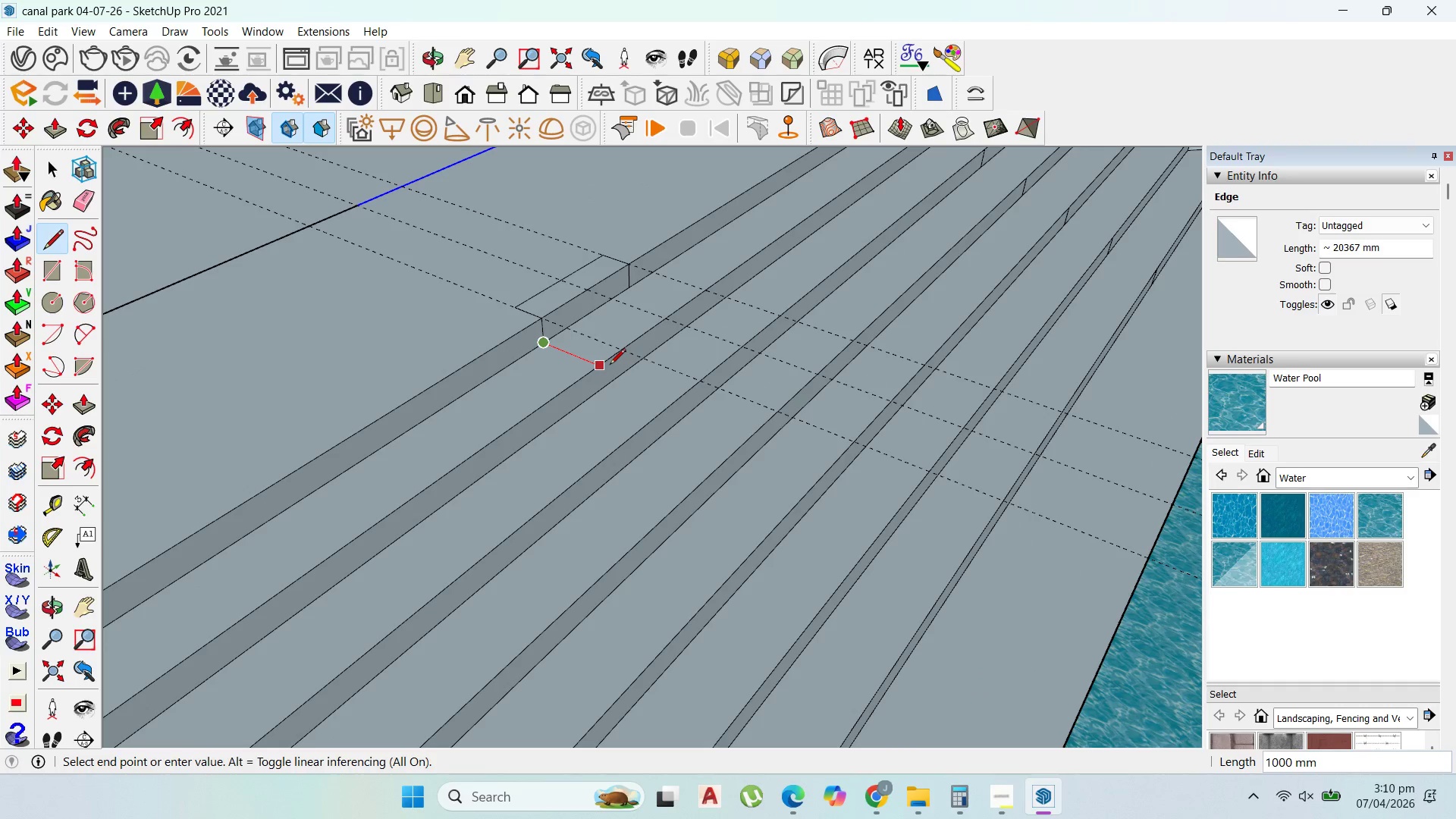 
left_click([610, 366])
 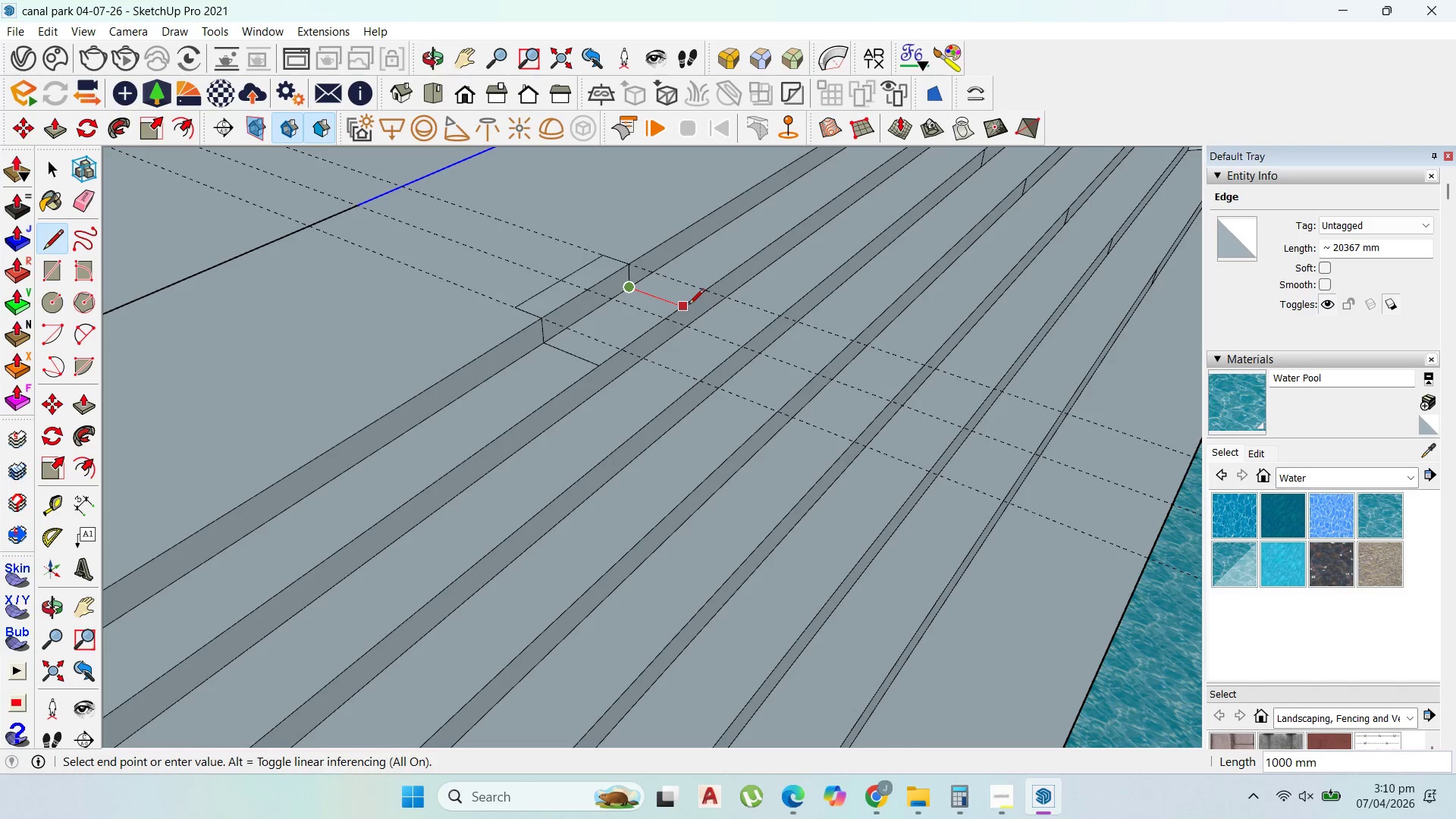 
left_click([682, 306])
 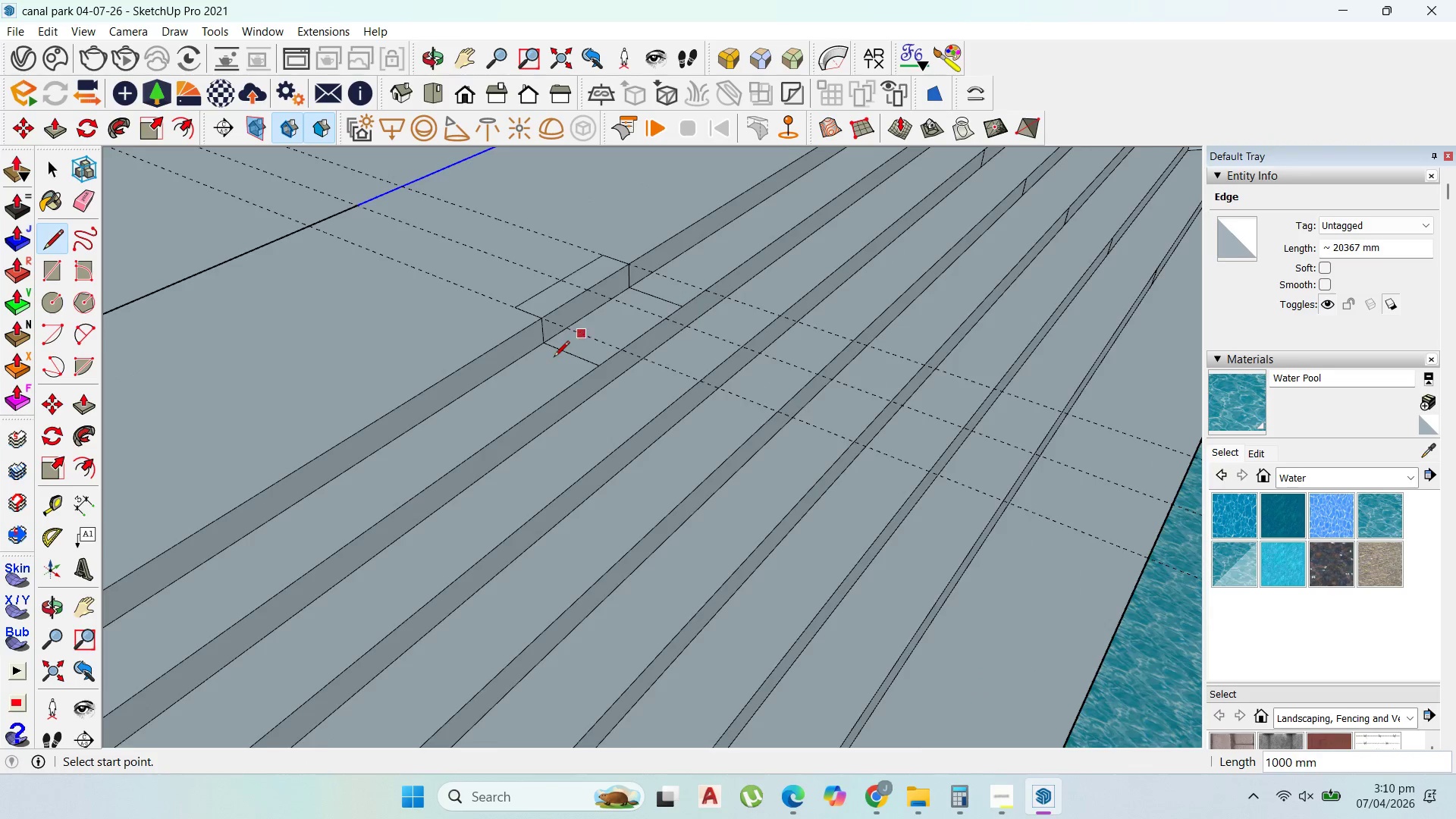 
scroll: coordinate [554, 358], scroll_direction: up, amount: 1.0
 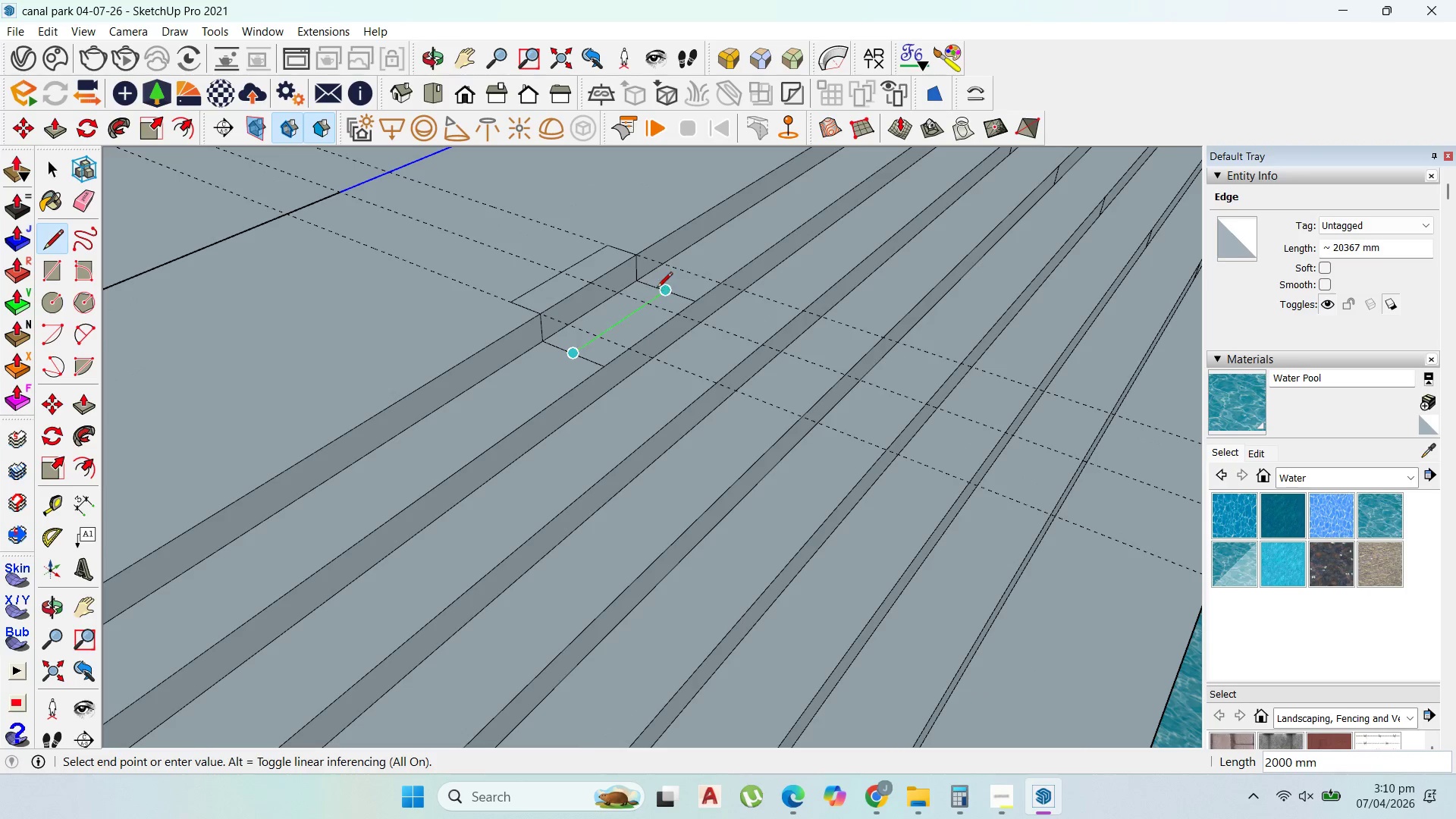 
left_click([663, 289])
 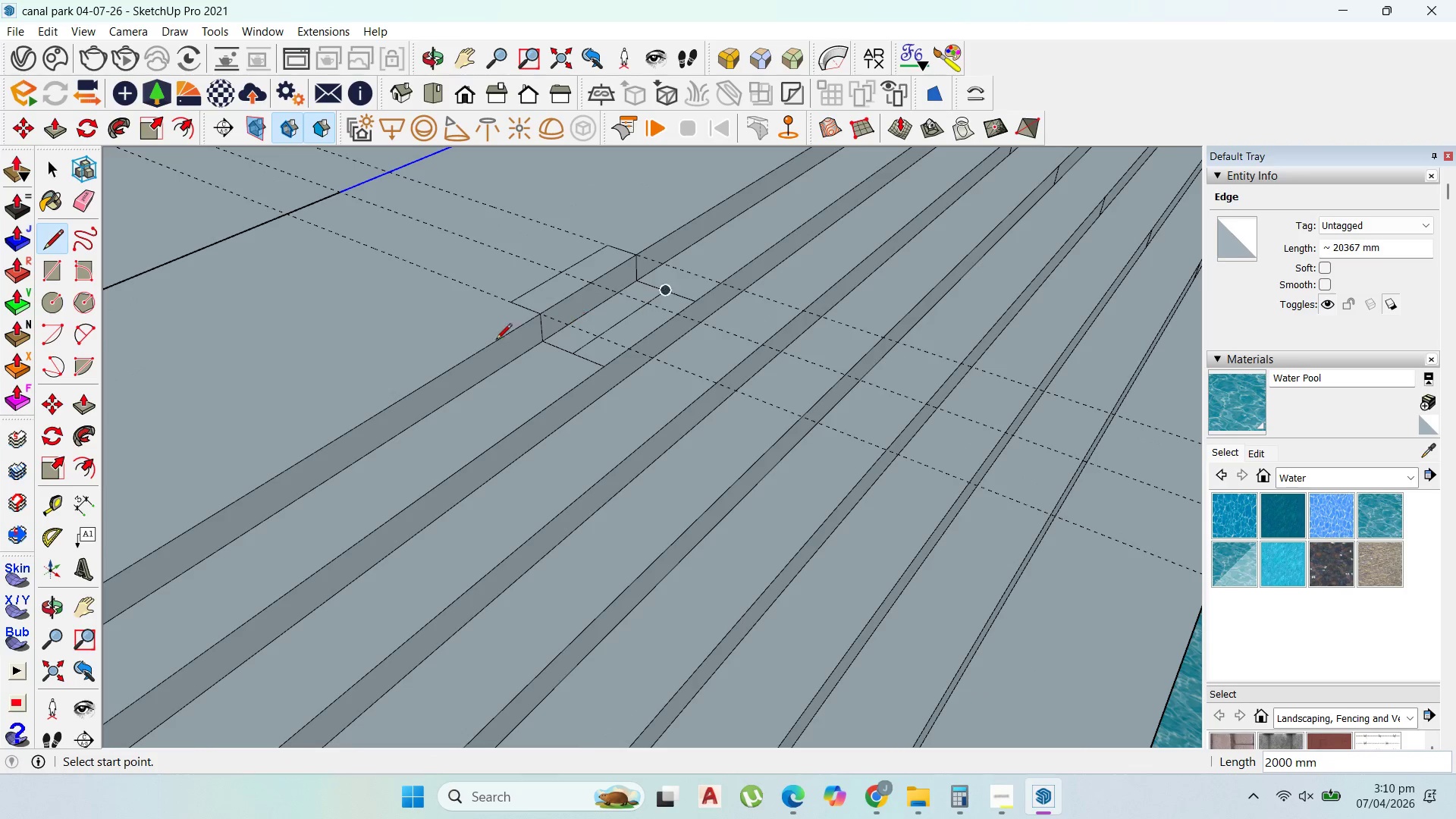 
key(Escape)
 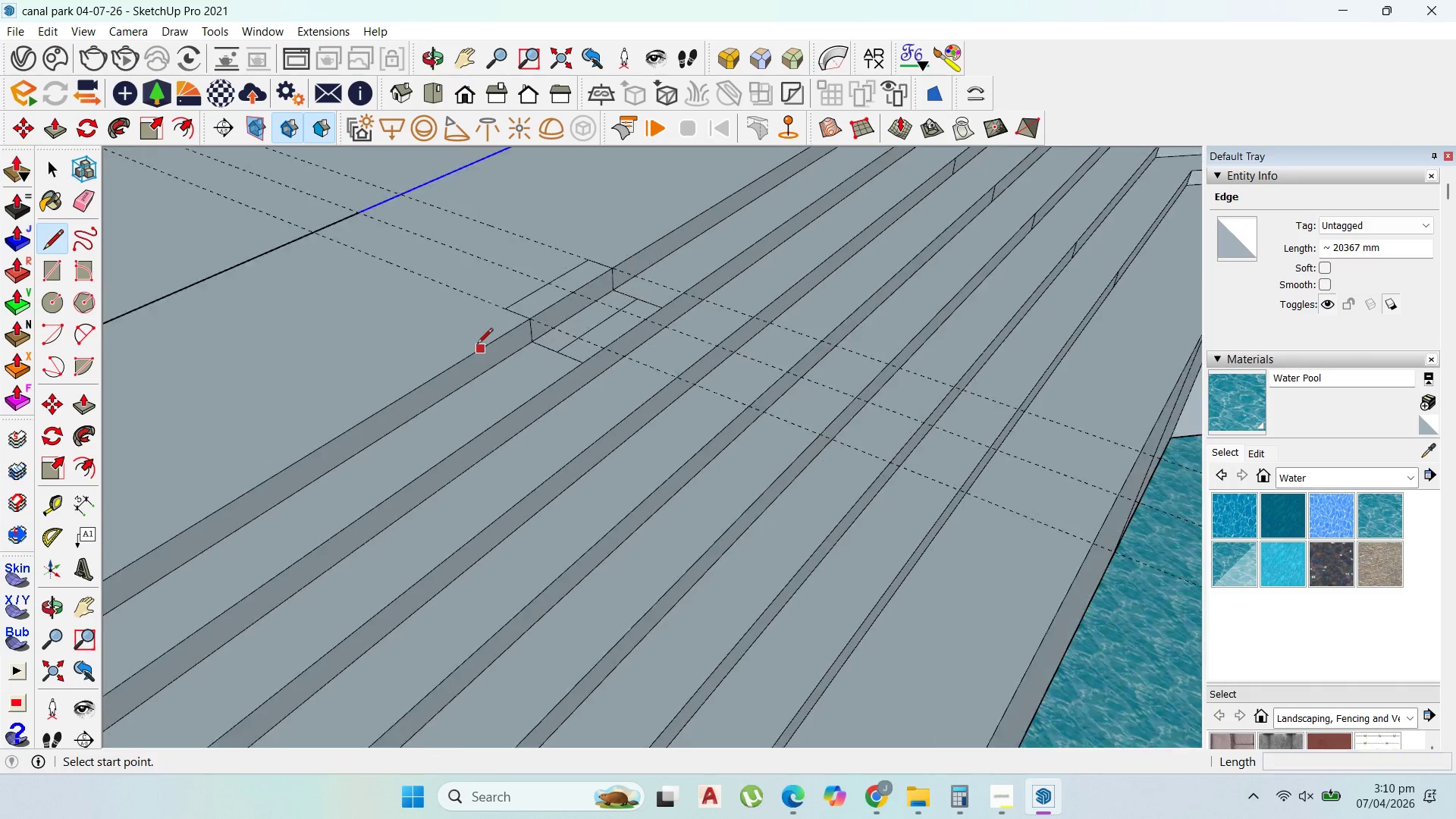 
scroll: coordinate [482, 349], scroll_direction: down, amount: 5.0
 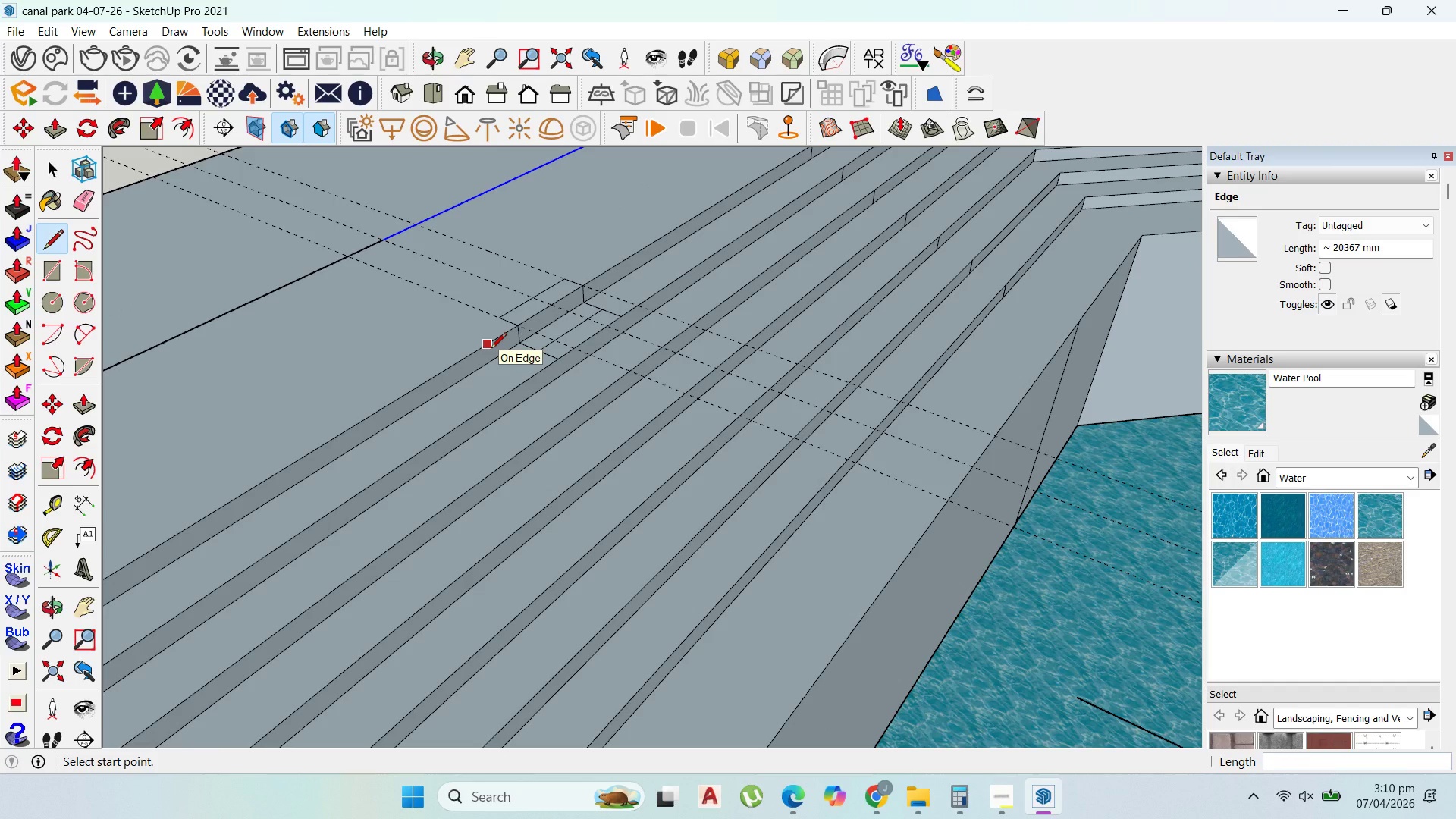 
key(P)
 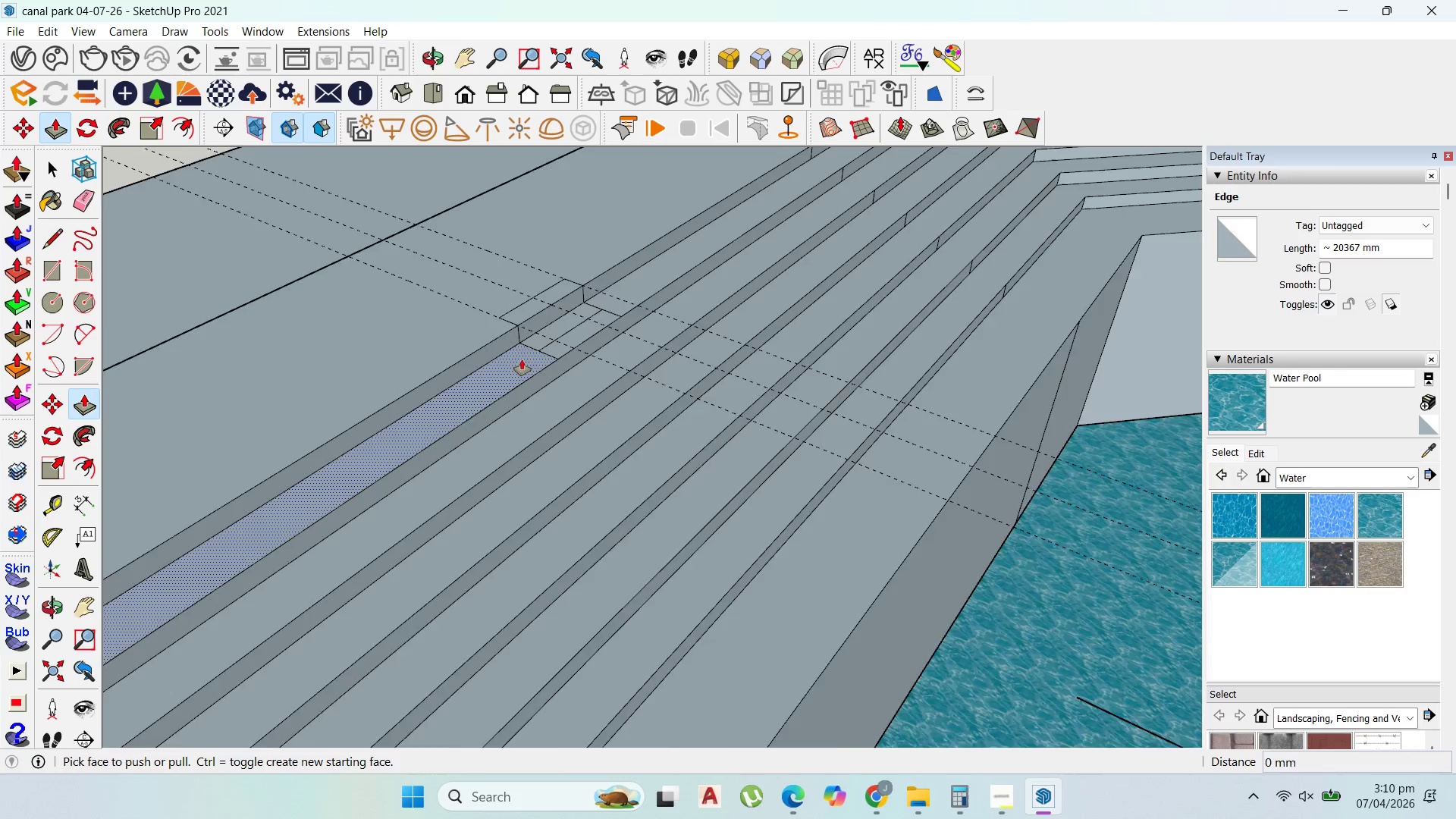 
left_click([565, 342])
 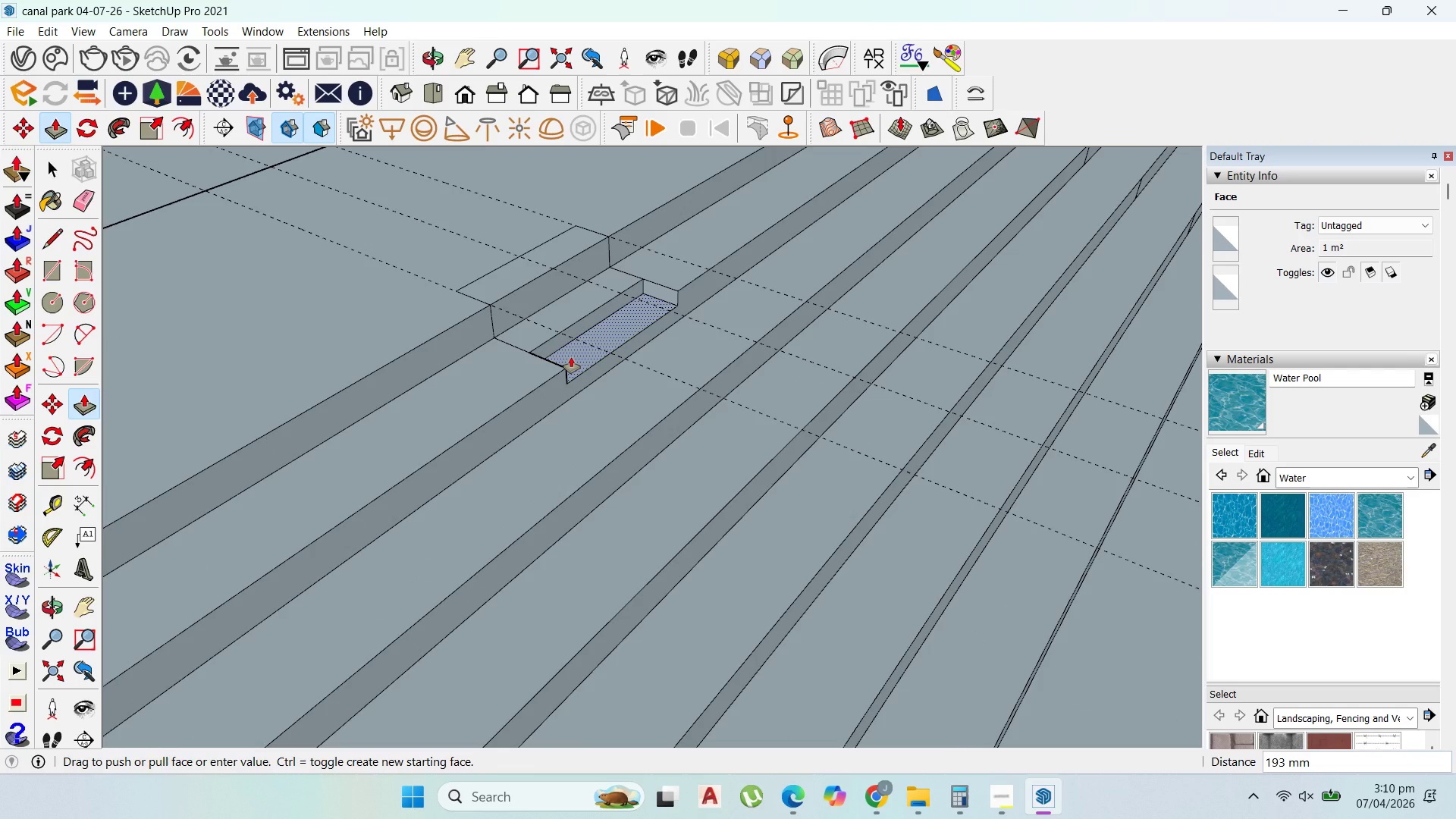 
scroll: coordinate [567, 340], scroll_direction: up, amount: 6.0
 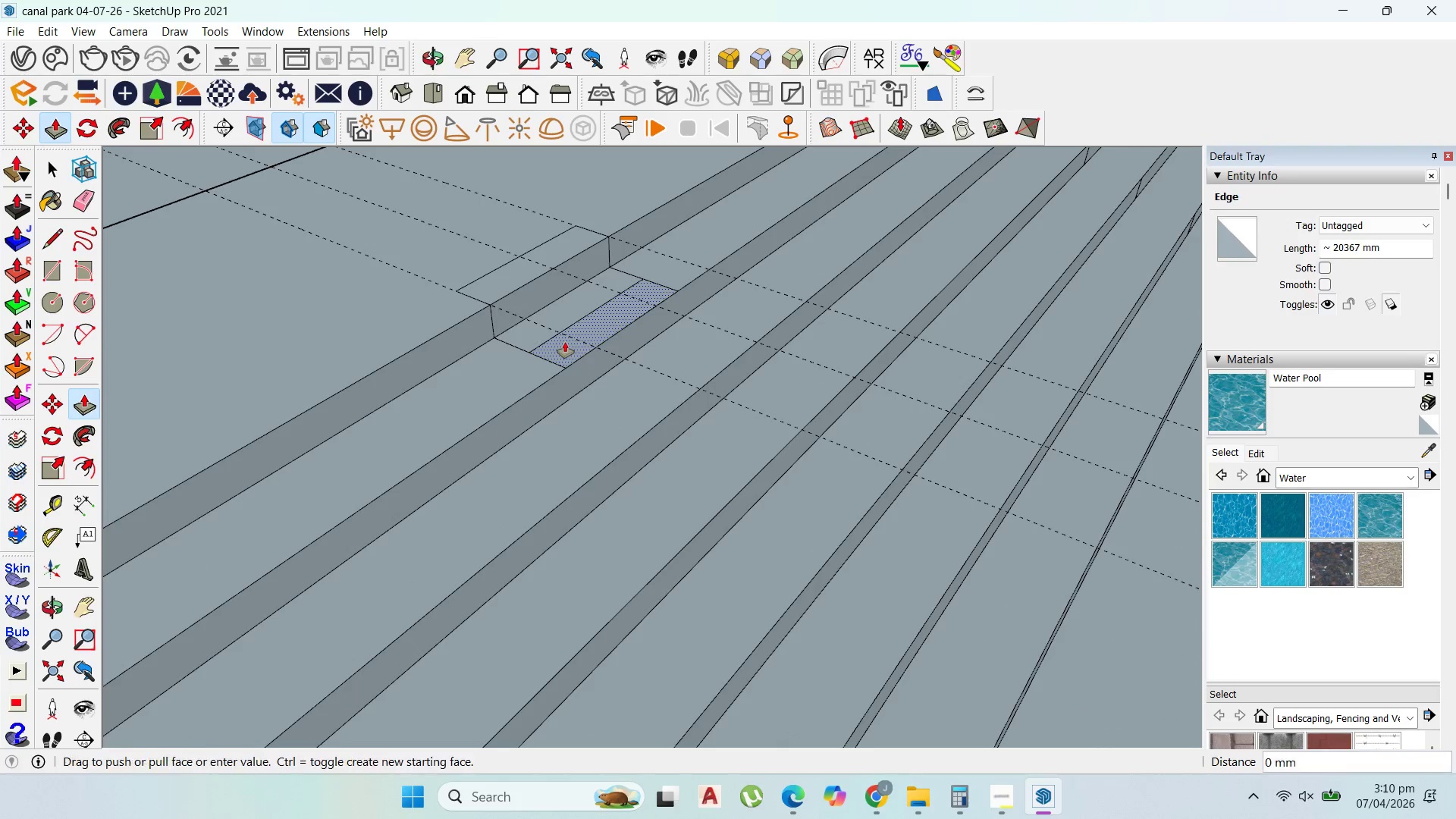 
type(200)
 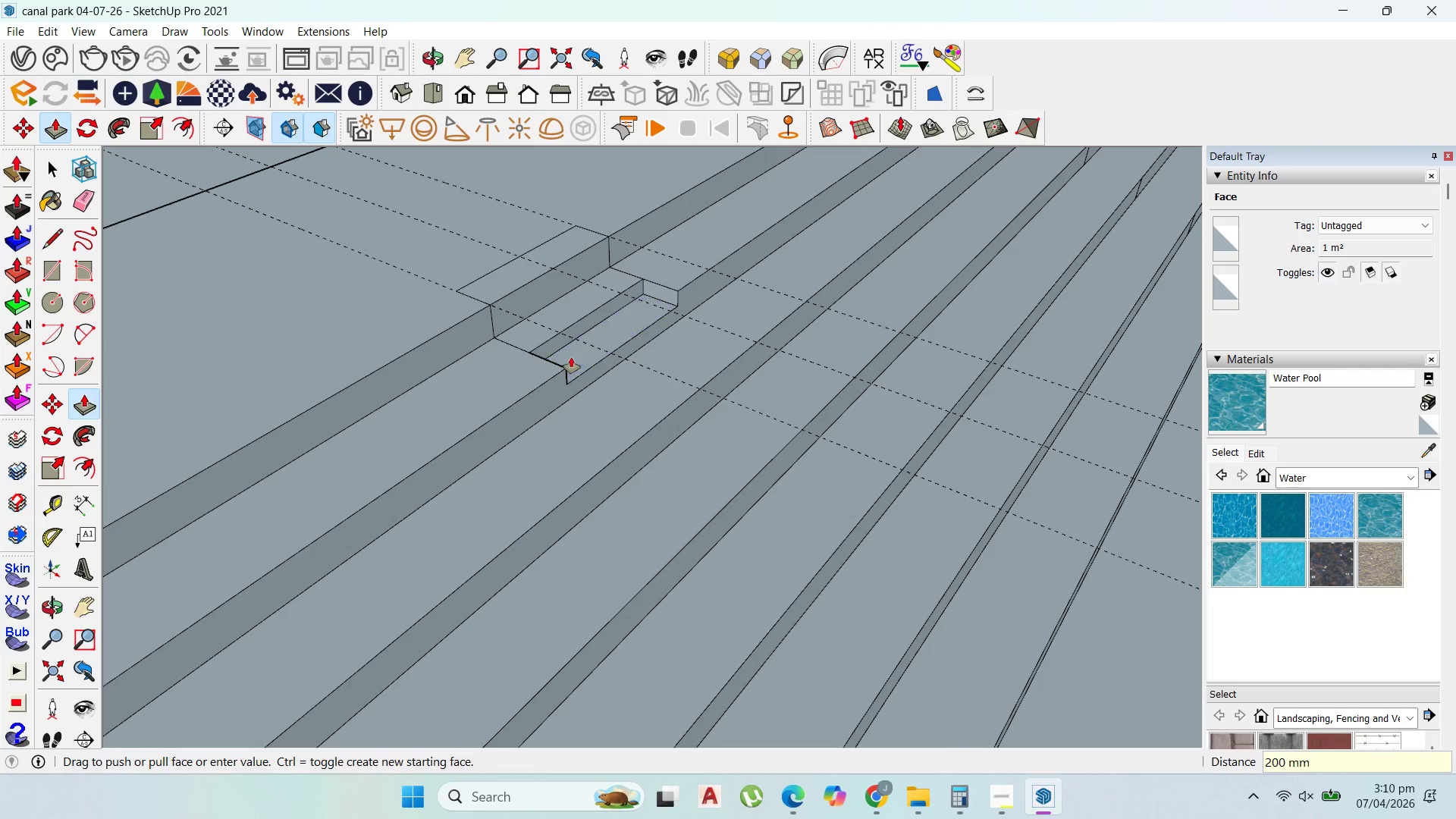 
key(Enter)
 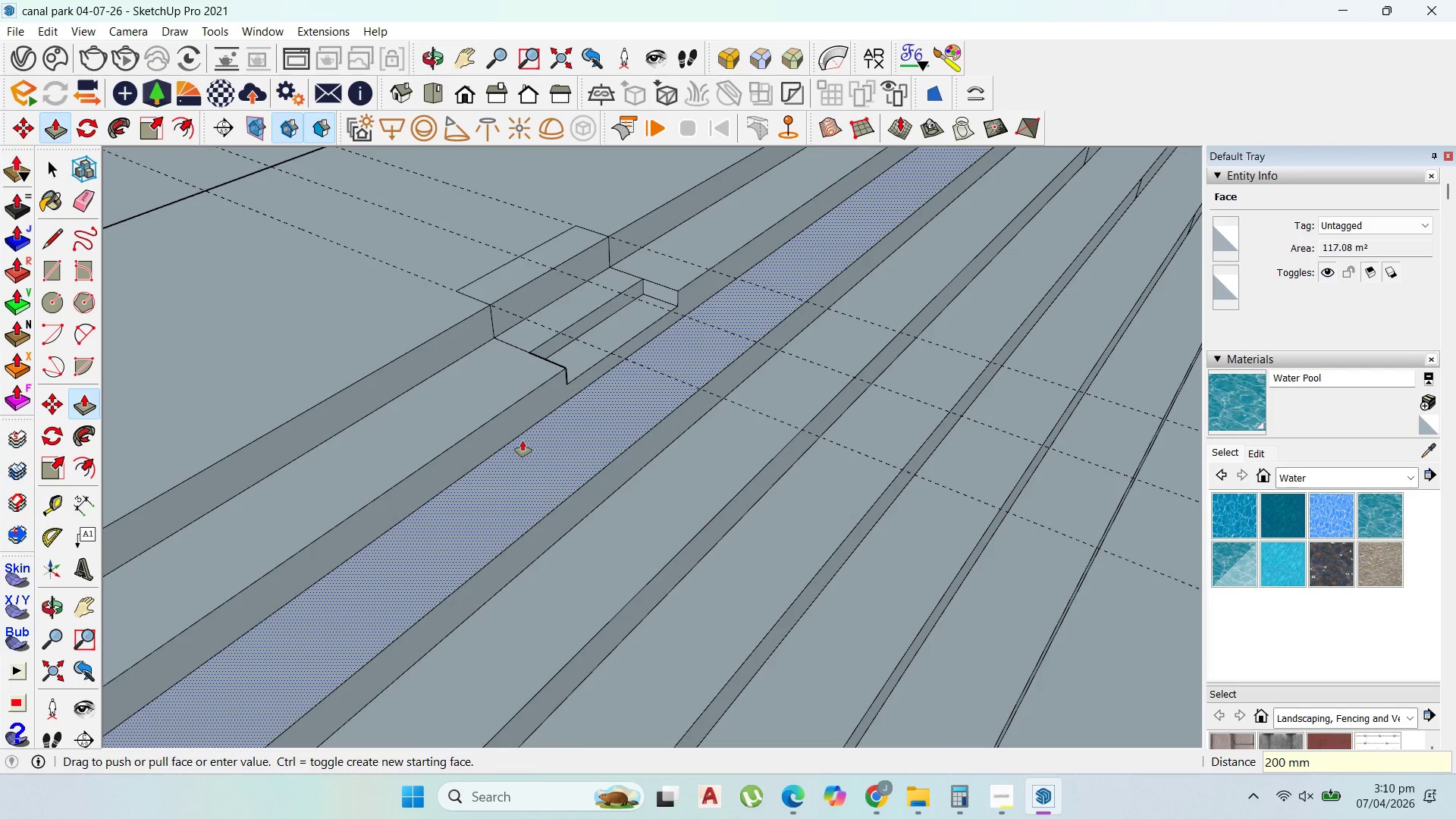 
key(L)
 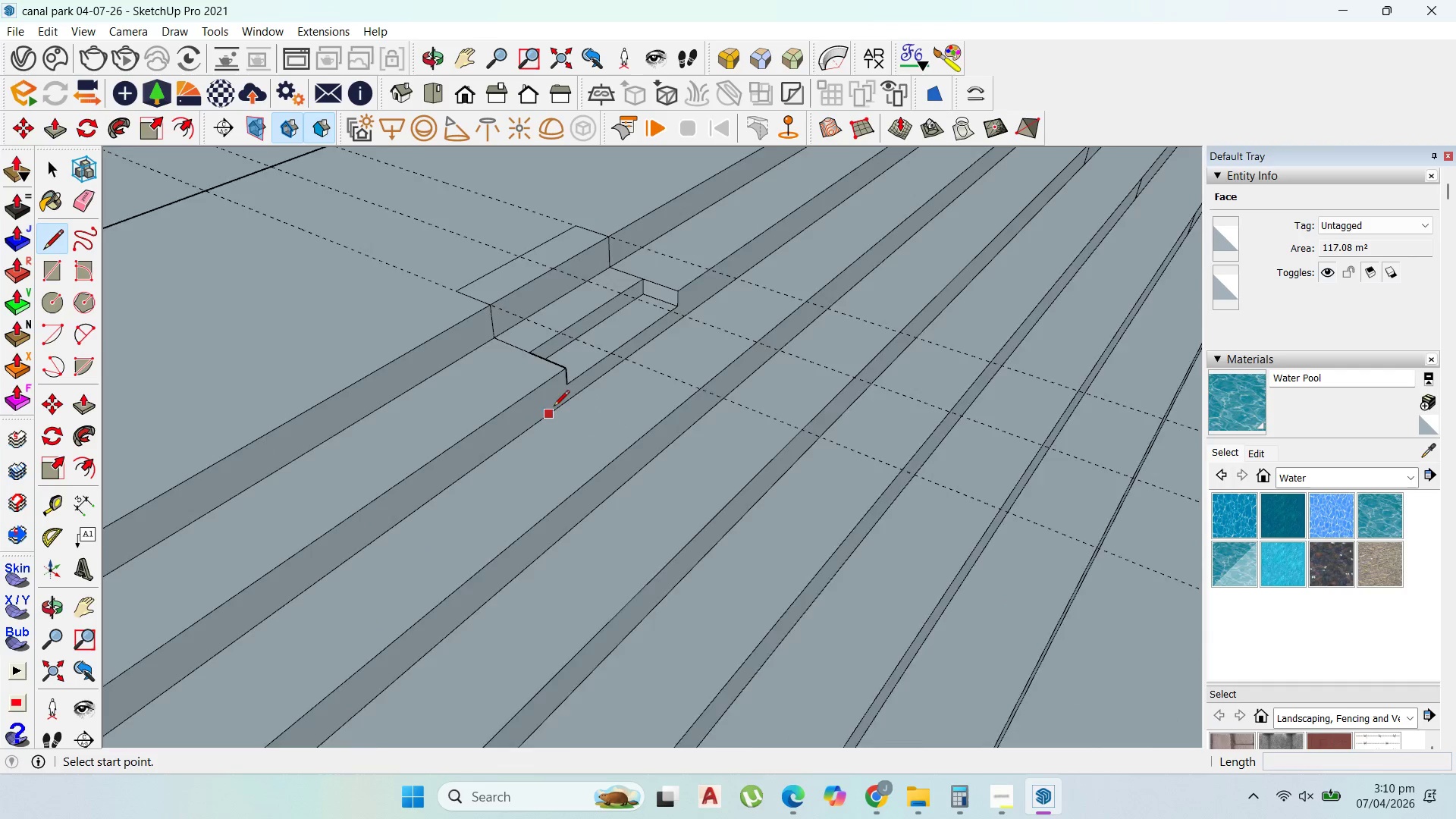 
scroll: coordinate [555, 406], scroll_direction: up, amount: 2.0
 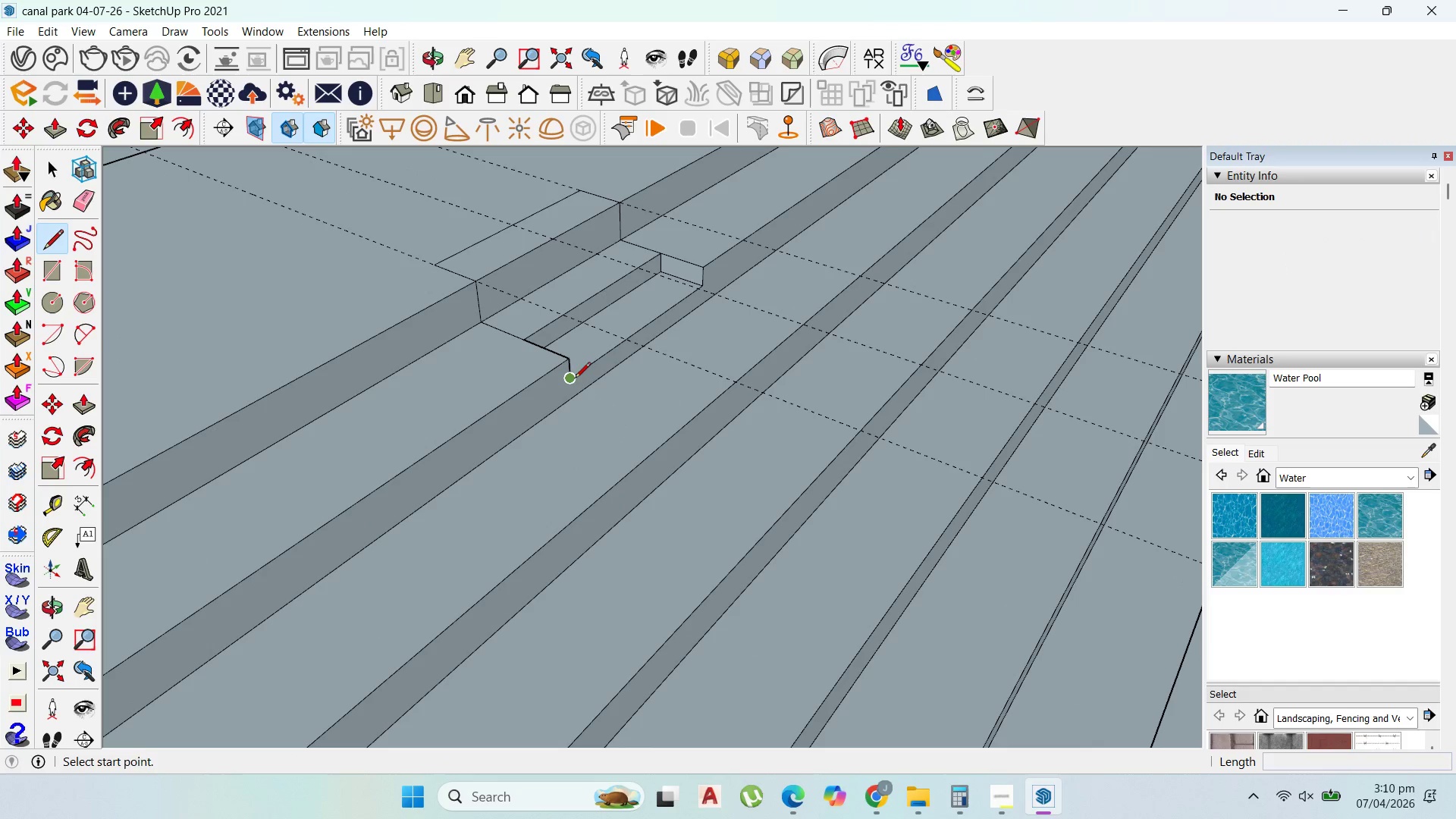 
left_click([575, 378])
 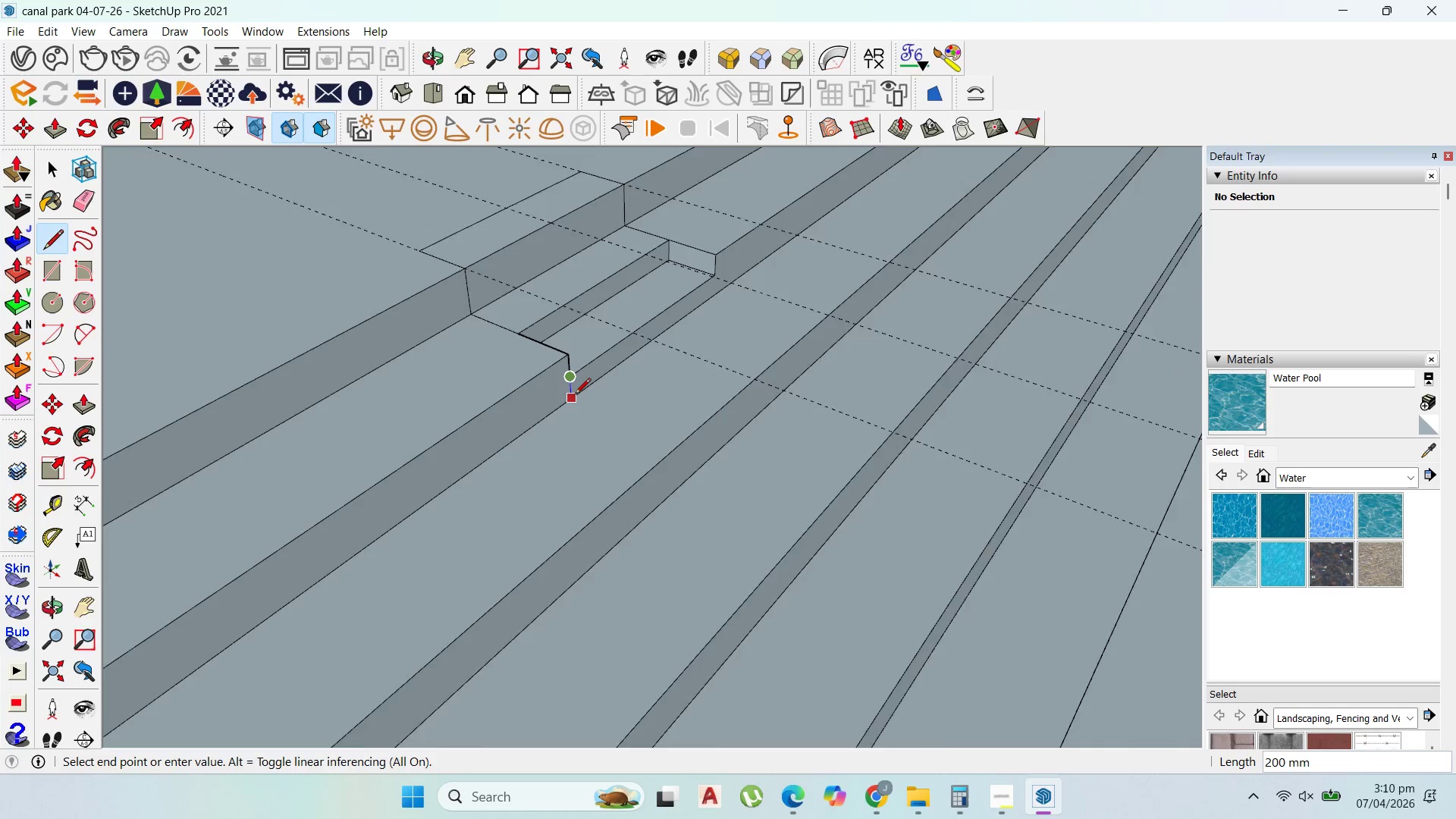 
left_click([575, 395])
 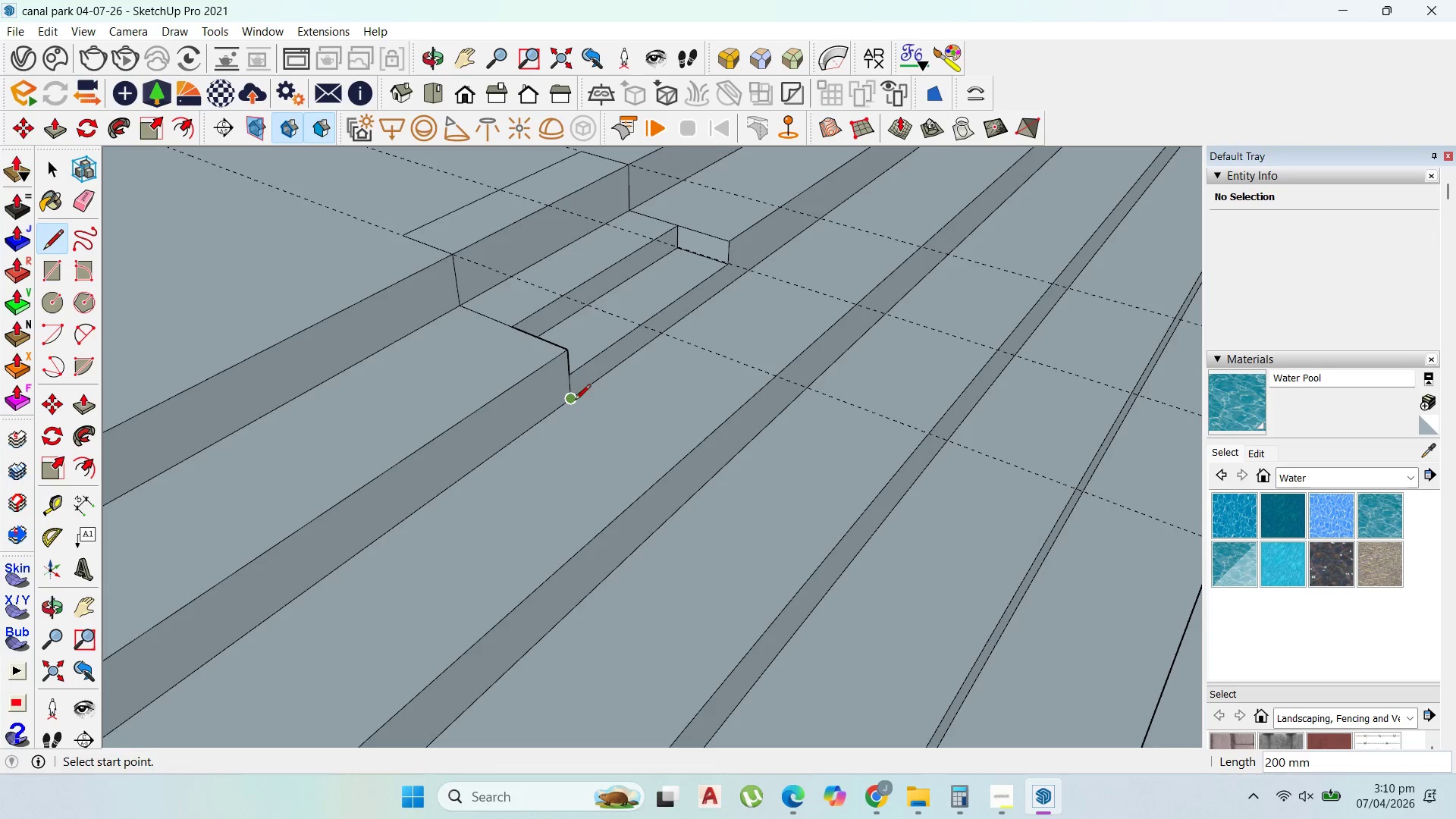 
scroll: coordinate [575, 395], scroll_direction: up, amount: 2.0
 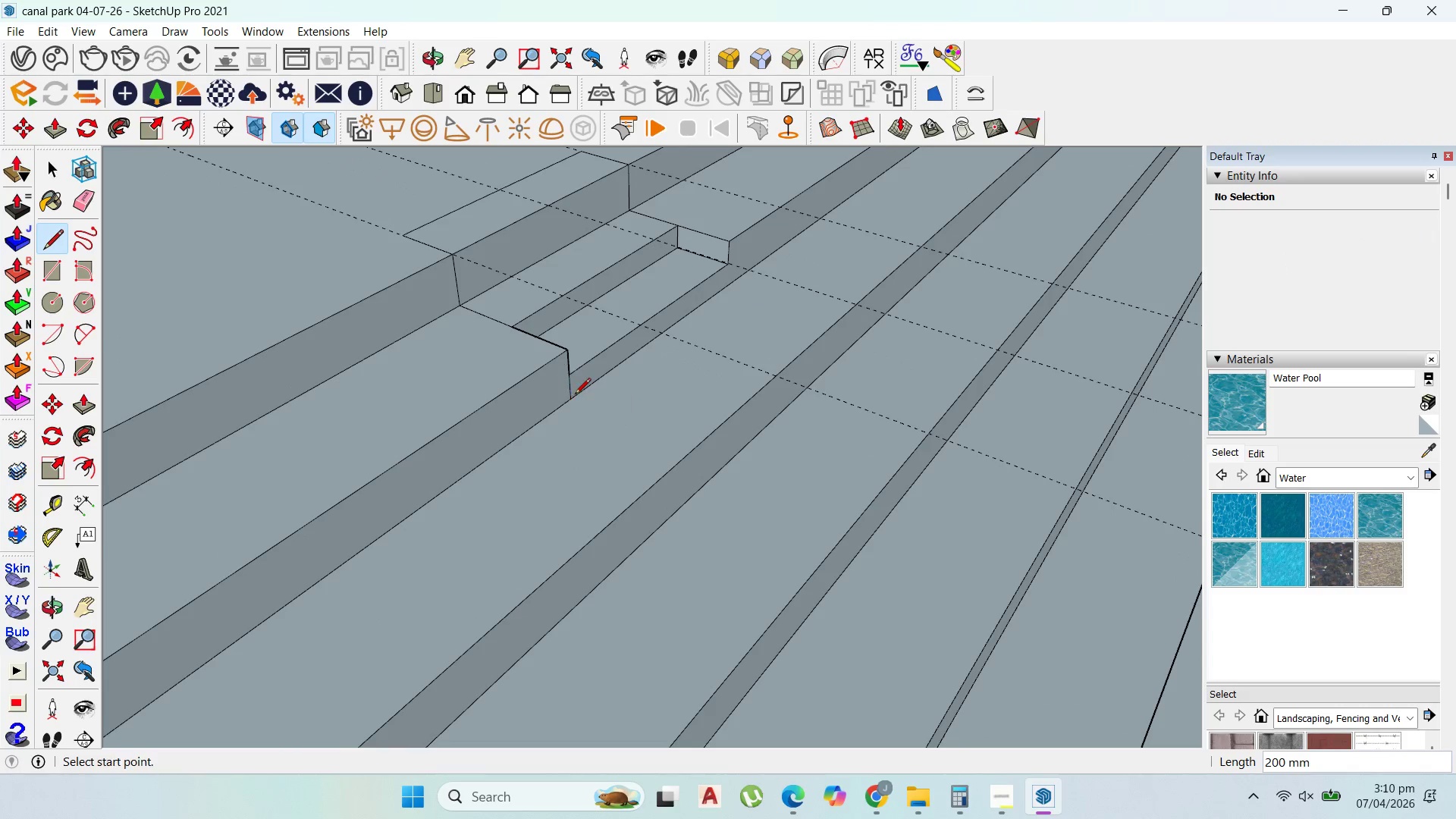 
double_click([575, 401])
 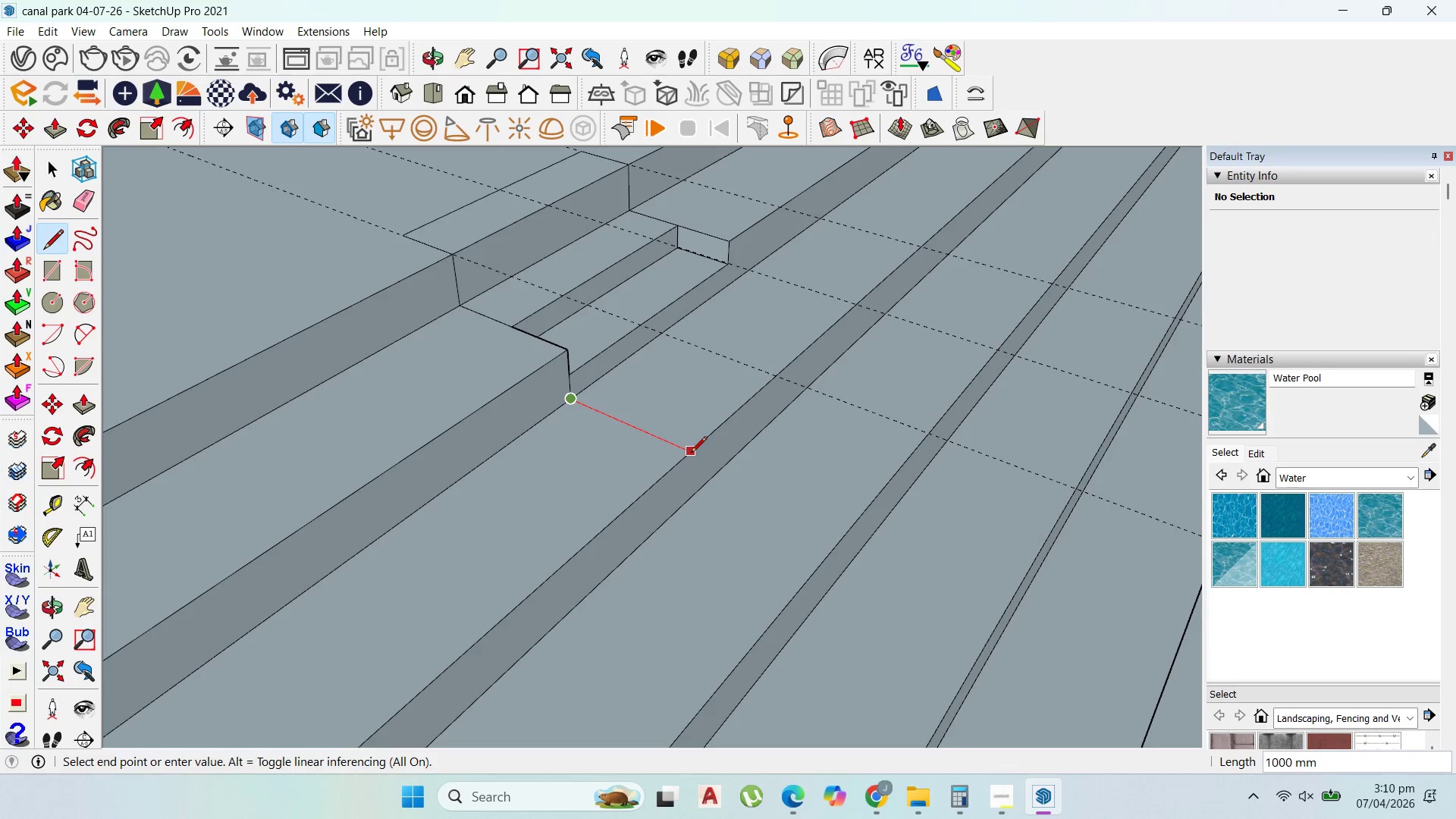 
left_click([692, 453])
 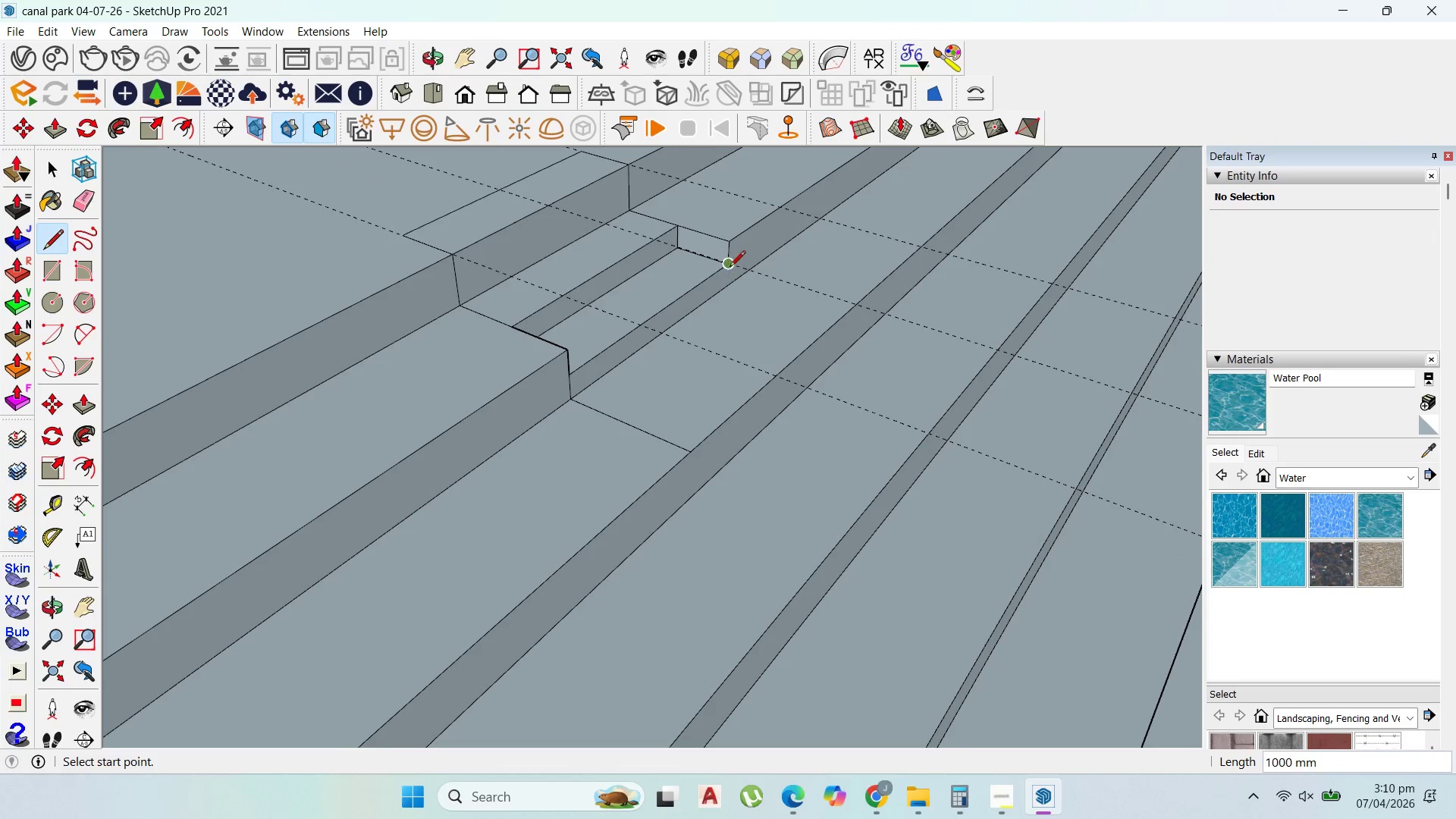 
left_click([727, 266])
 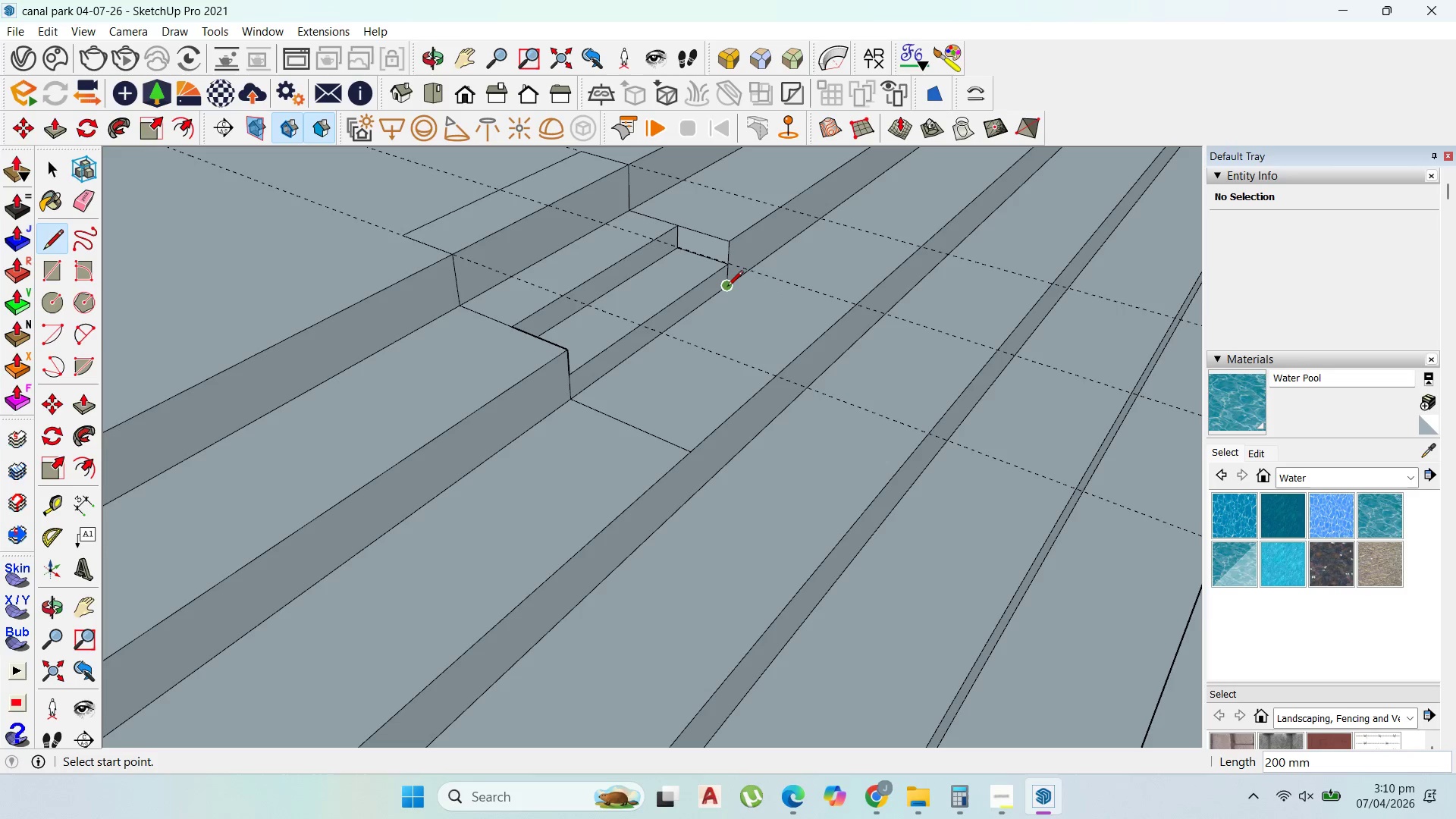 
double_click([726, 287])
 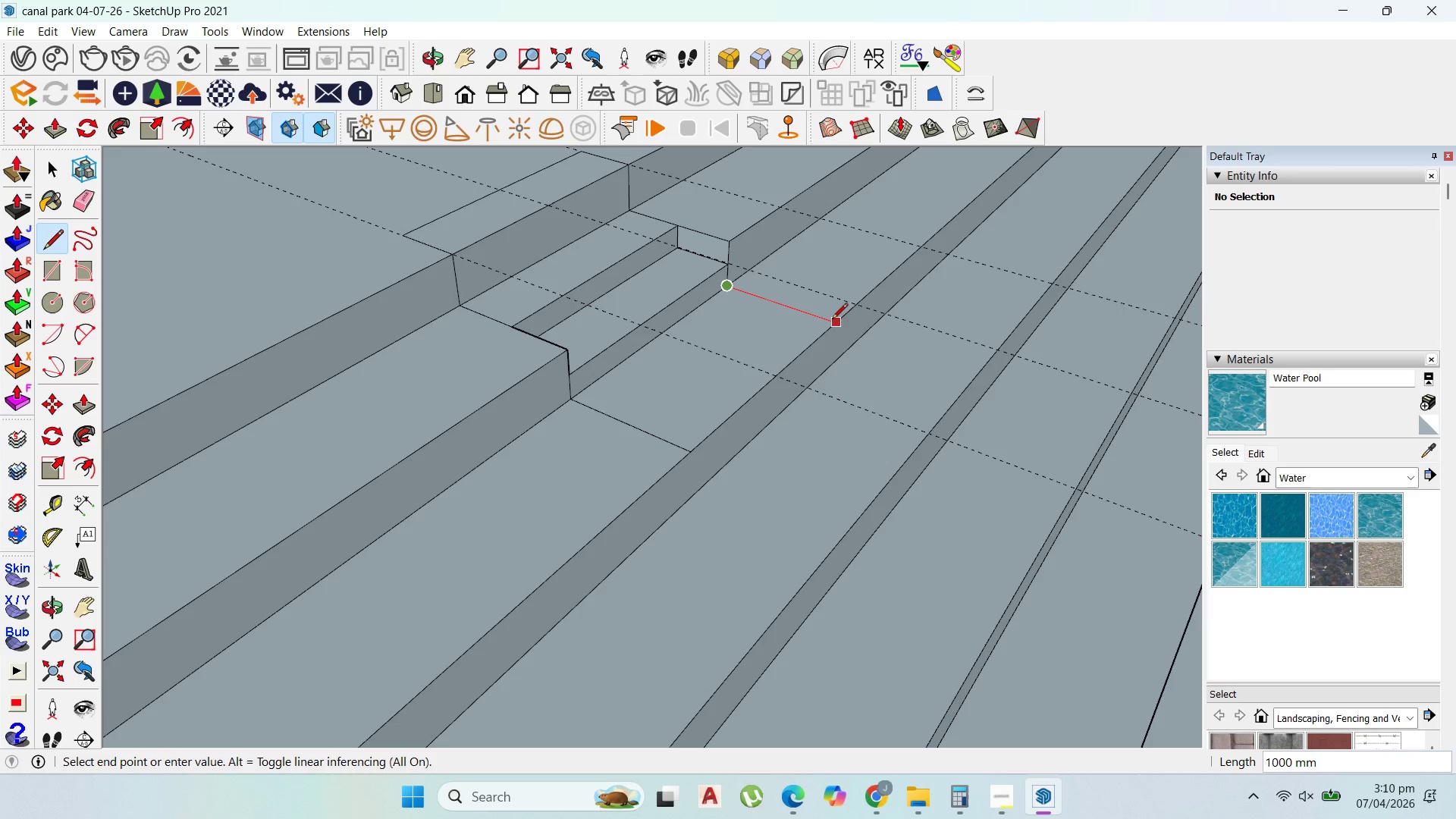 
left_click([832, 320])
 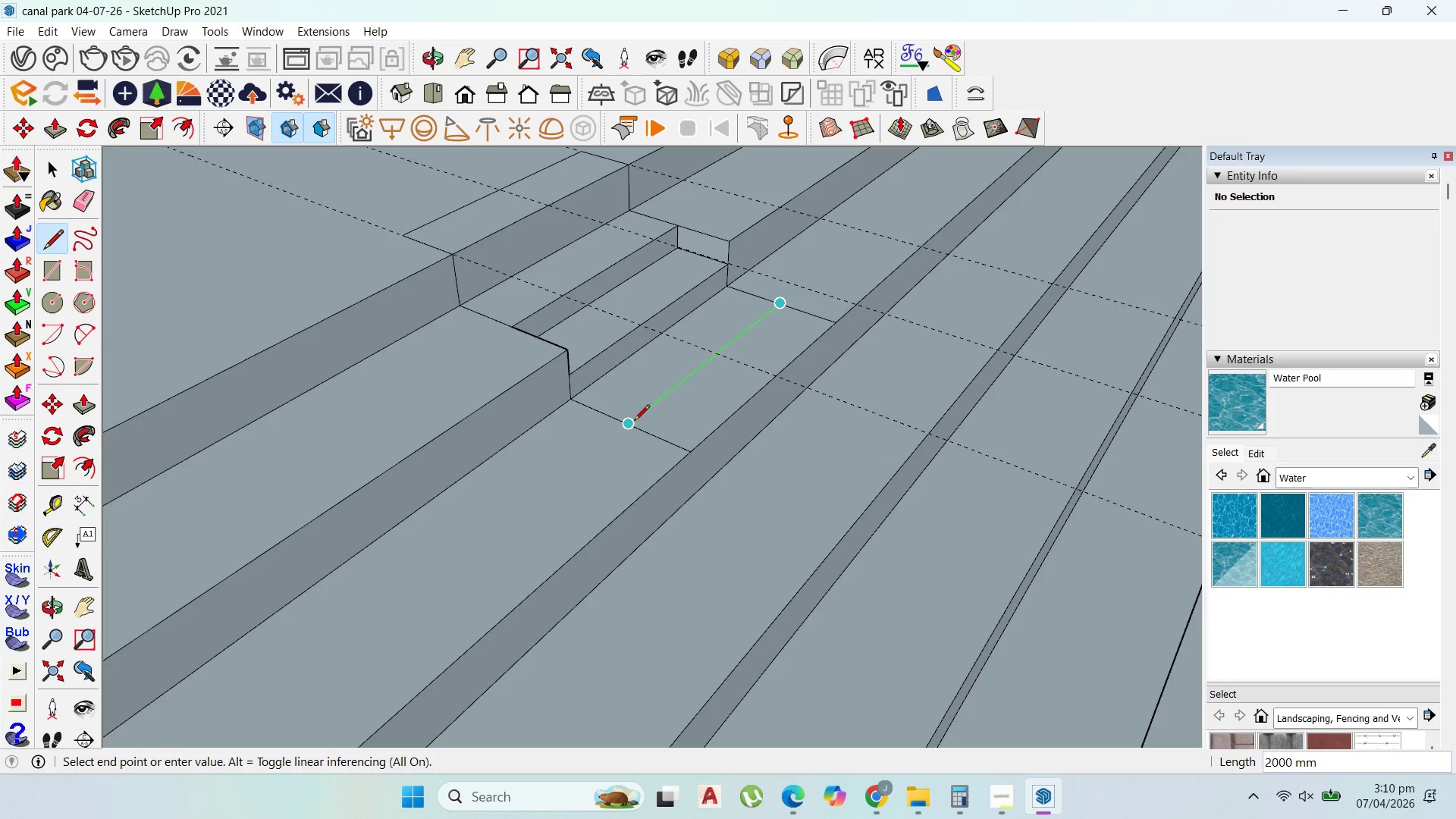 
left_click([635, 422])
 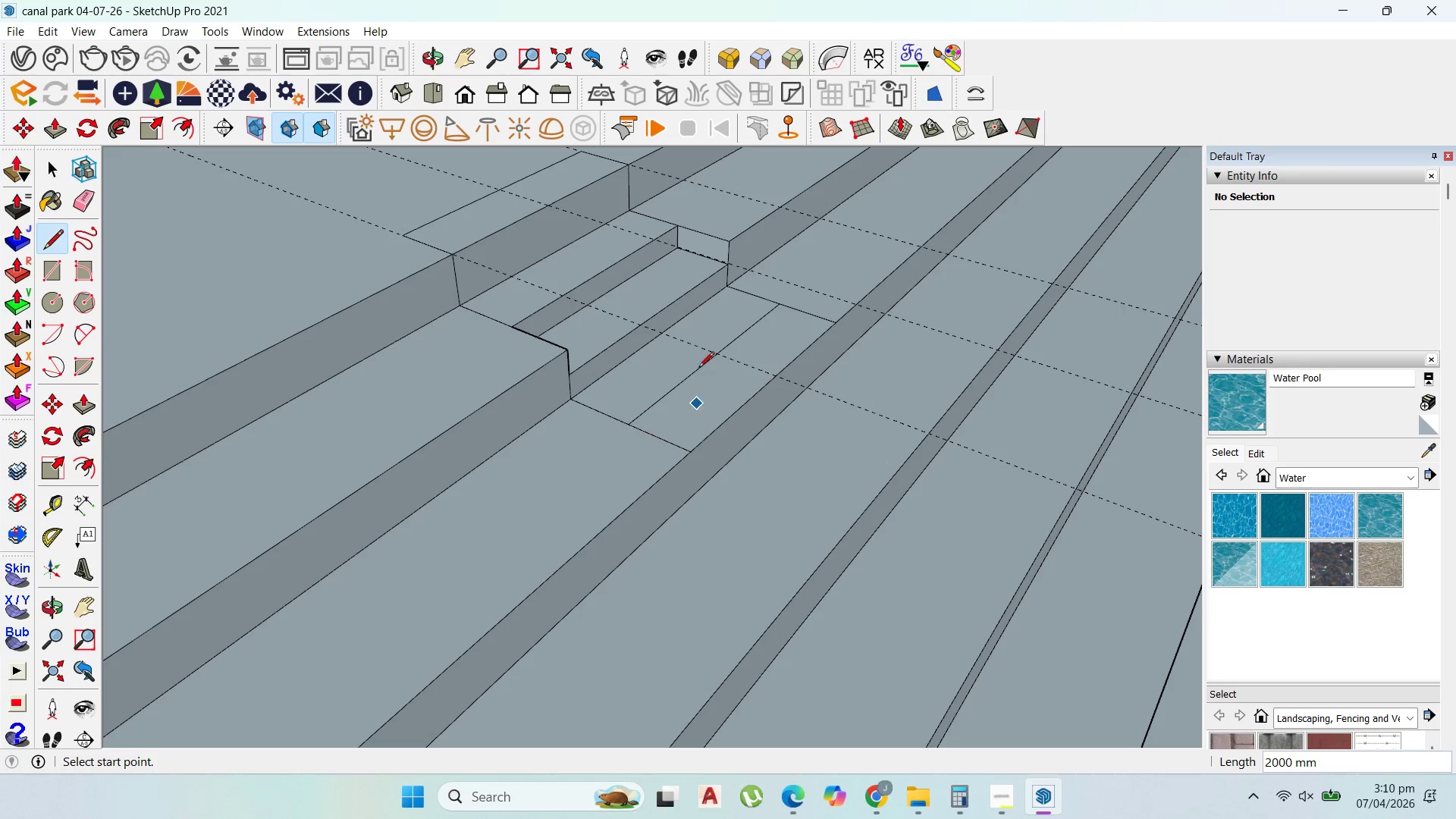 
scroll: coordinate [612, 340], scroll_direction: down, amount: 9.0
 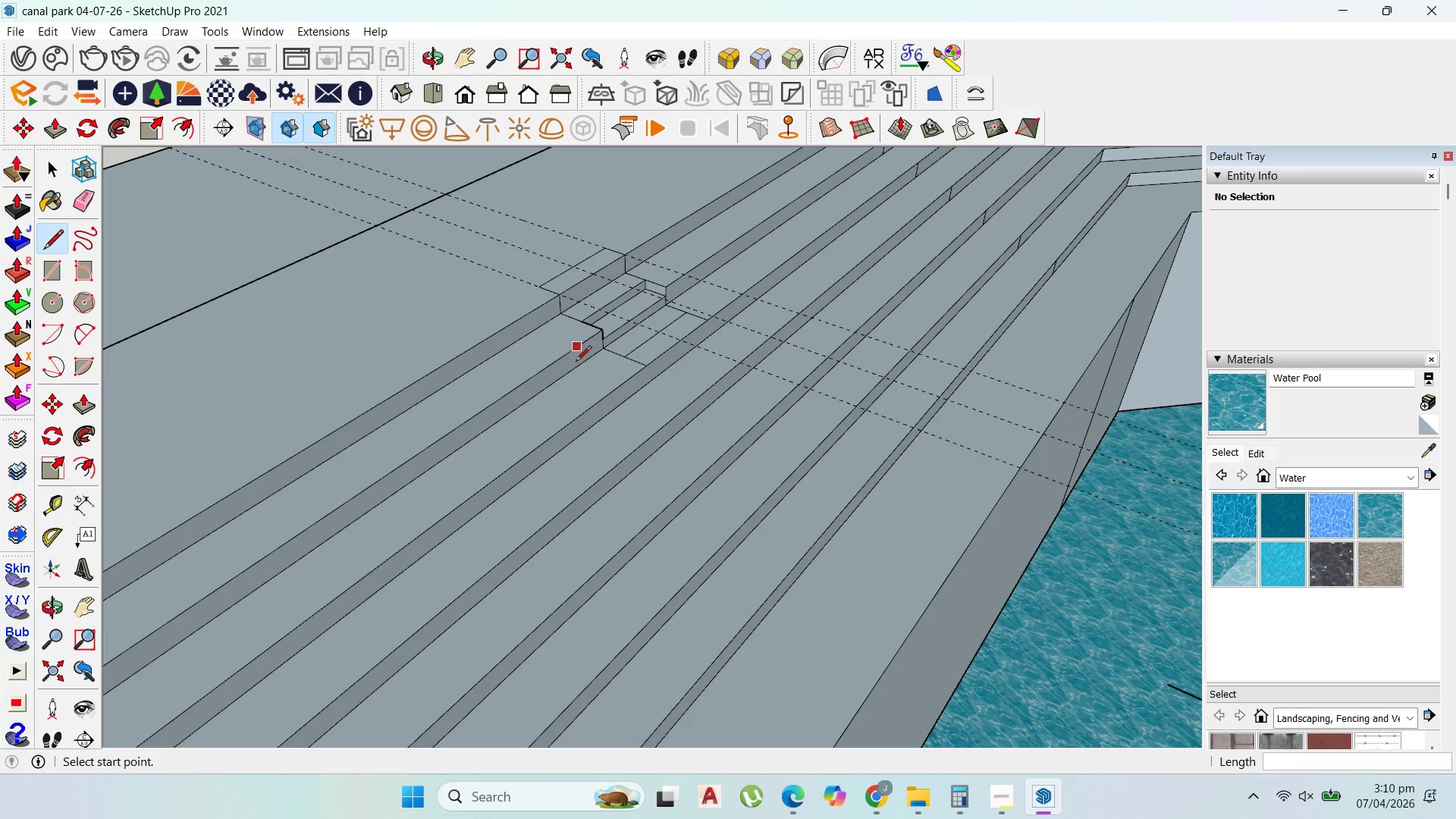 
scroll: coordinate [575, 367], scroll_direction: up, amount: 2.0
 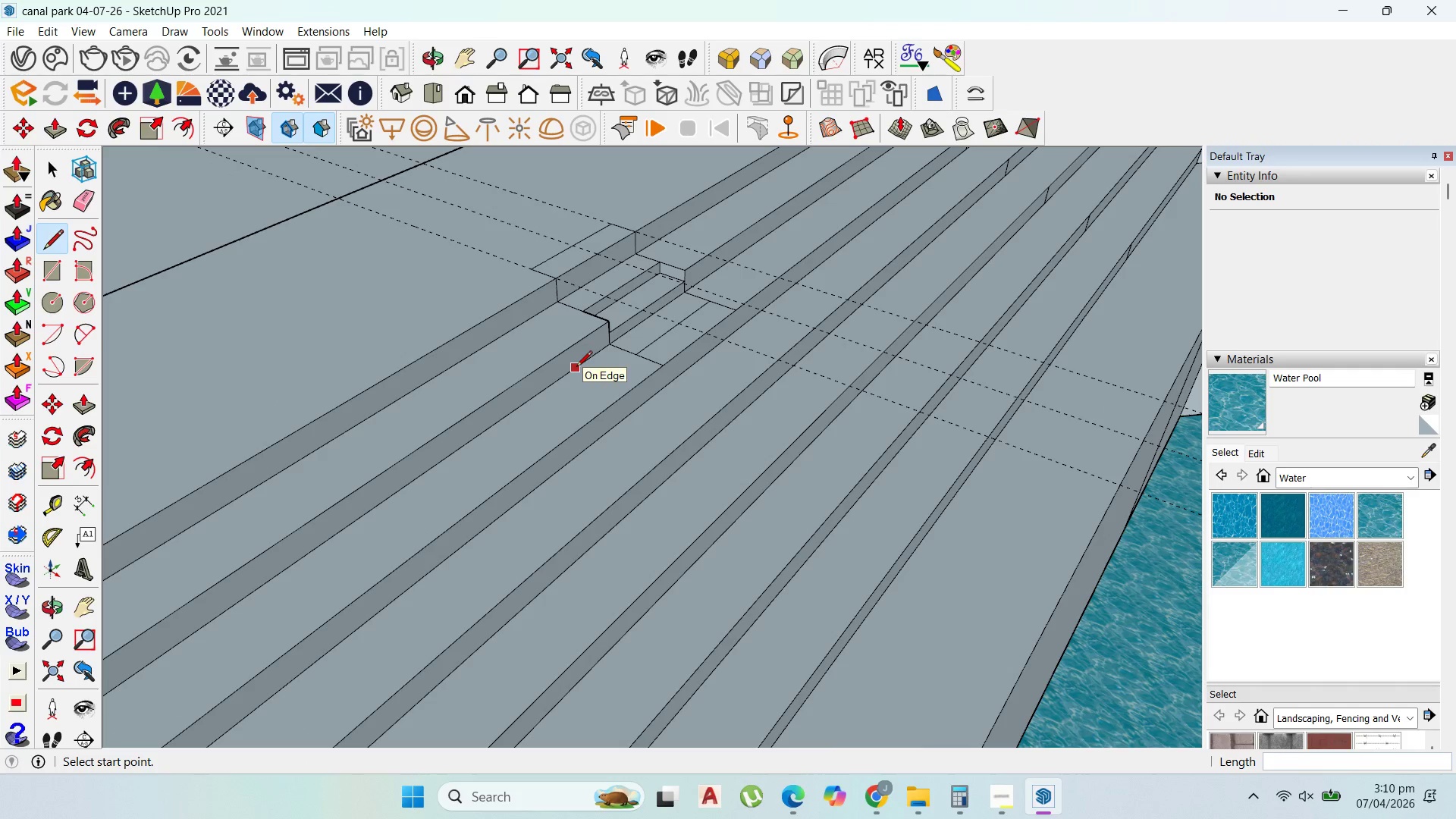 
mouse_move([613, 356])
 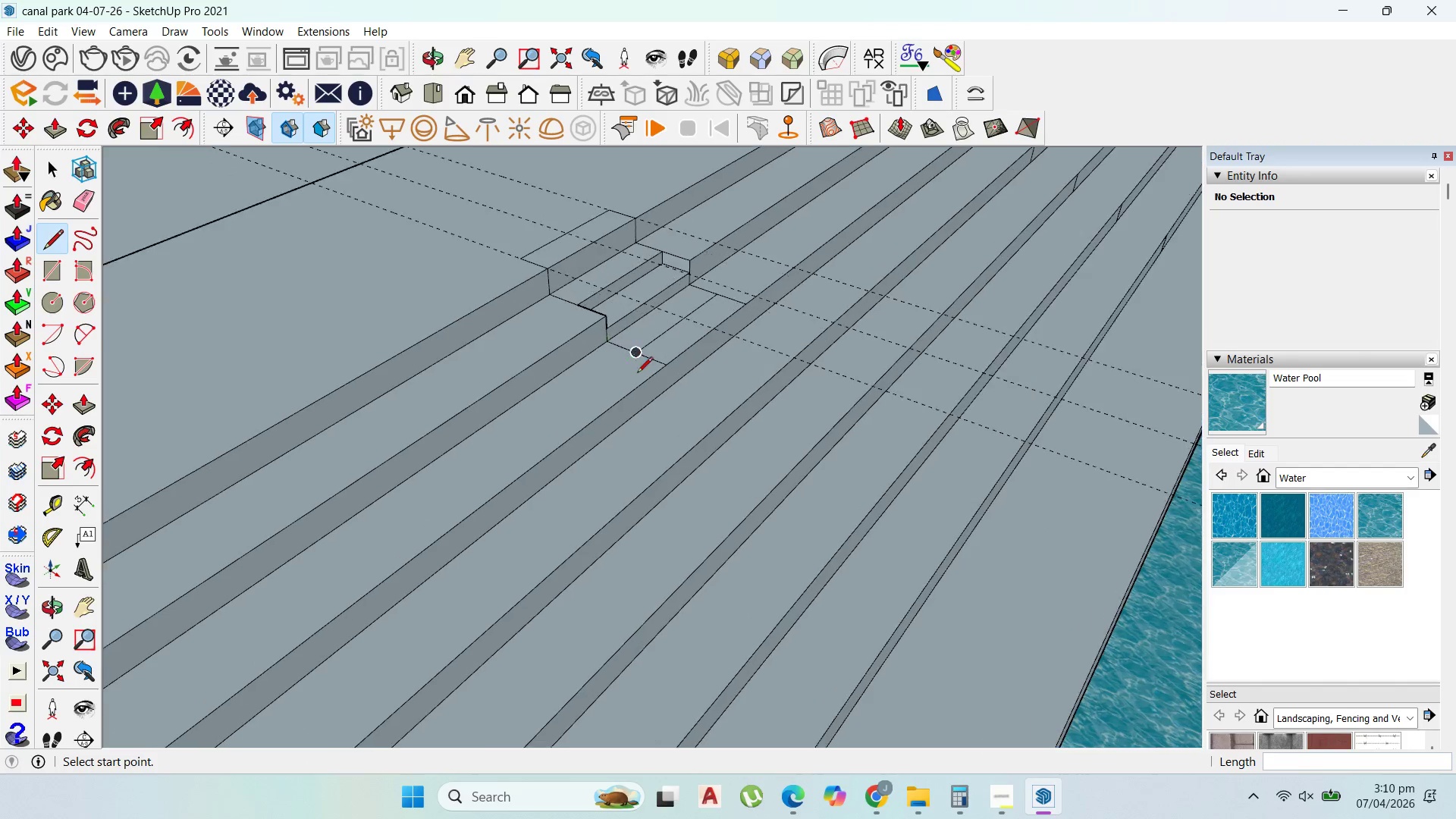 
scroll: coordinate [640, 374], scroll_direction: up, amount: 2.0
 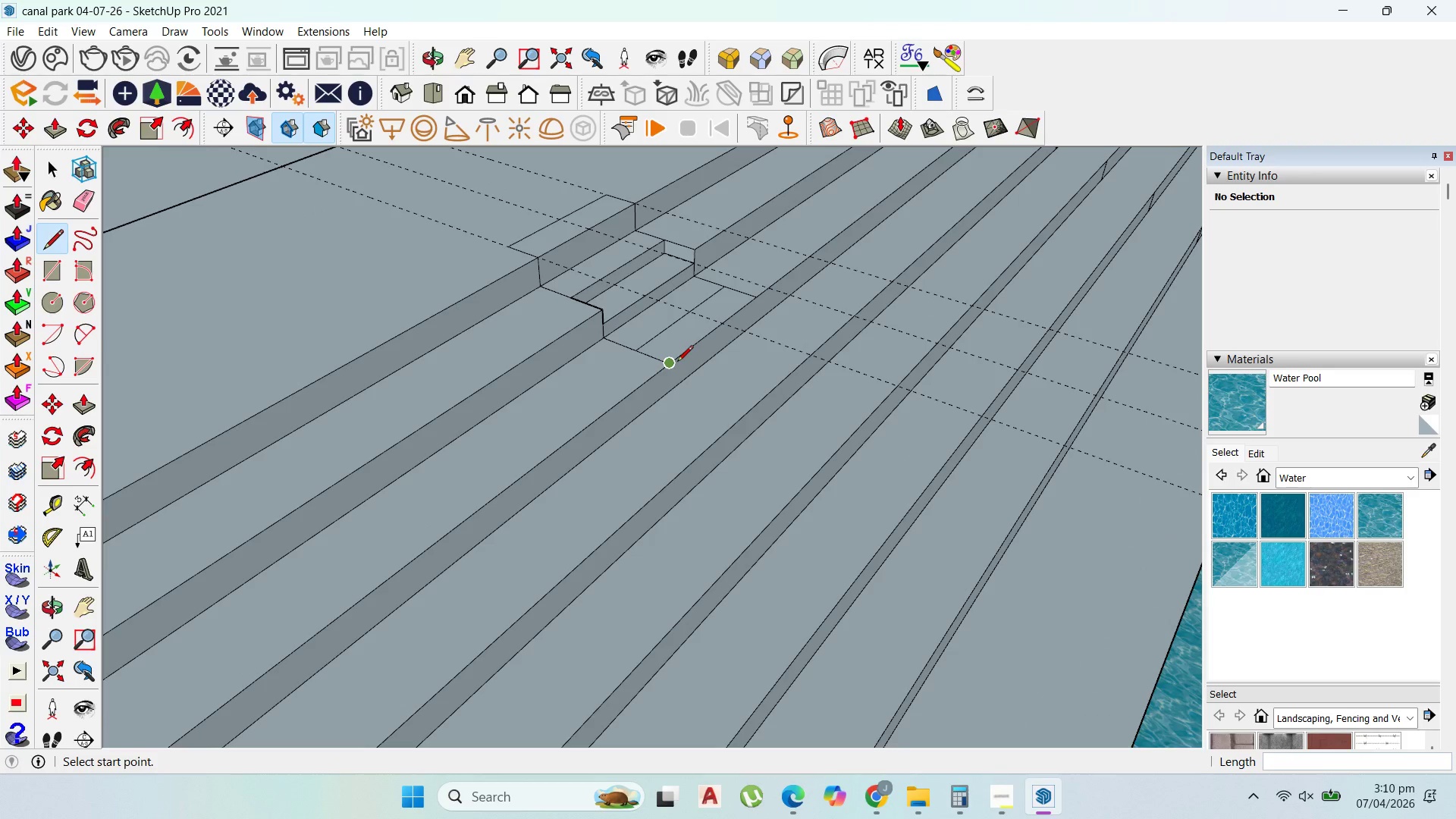 
left_click([677, 362])
 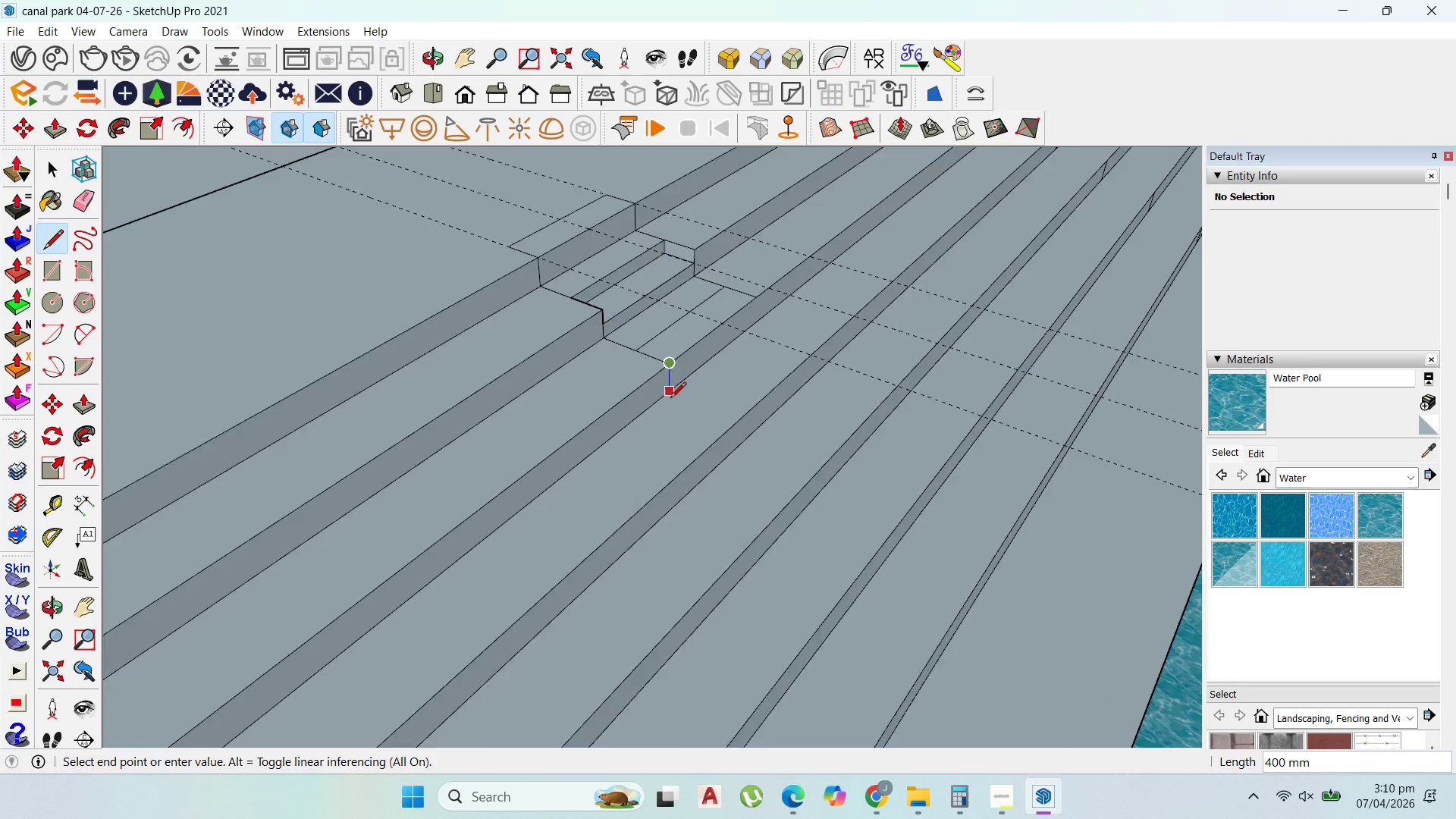 
left_click([673, 386])
 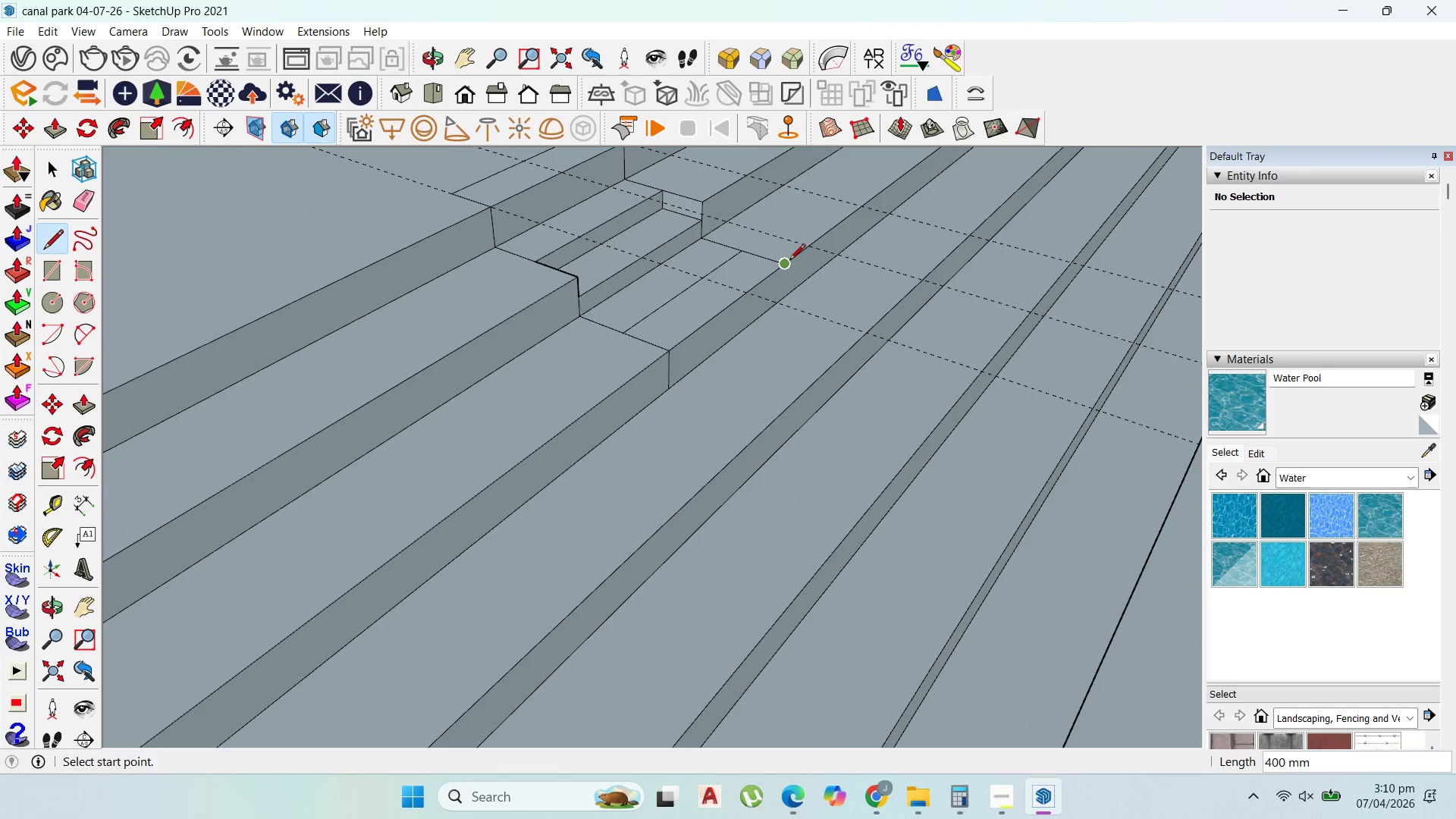 
scroll: coordinate [670, 399], scroll_direction: up, amount: 3.0
 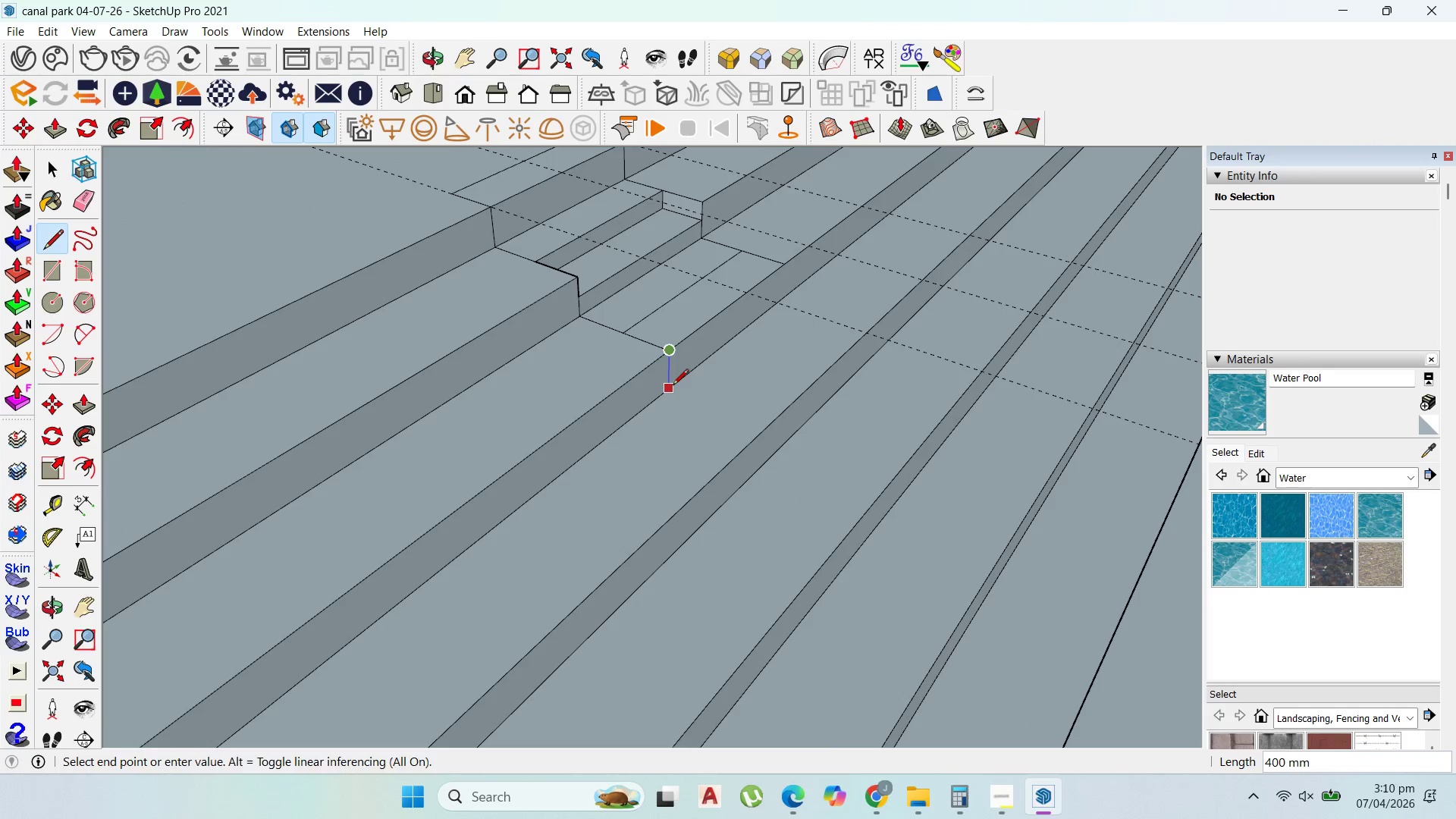 
left_click([789, 262])
 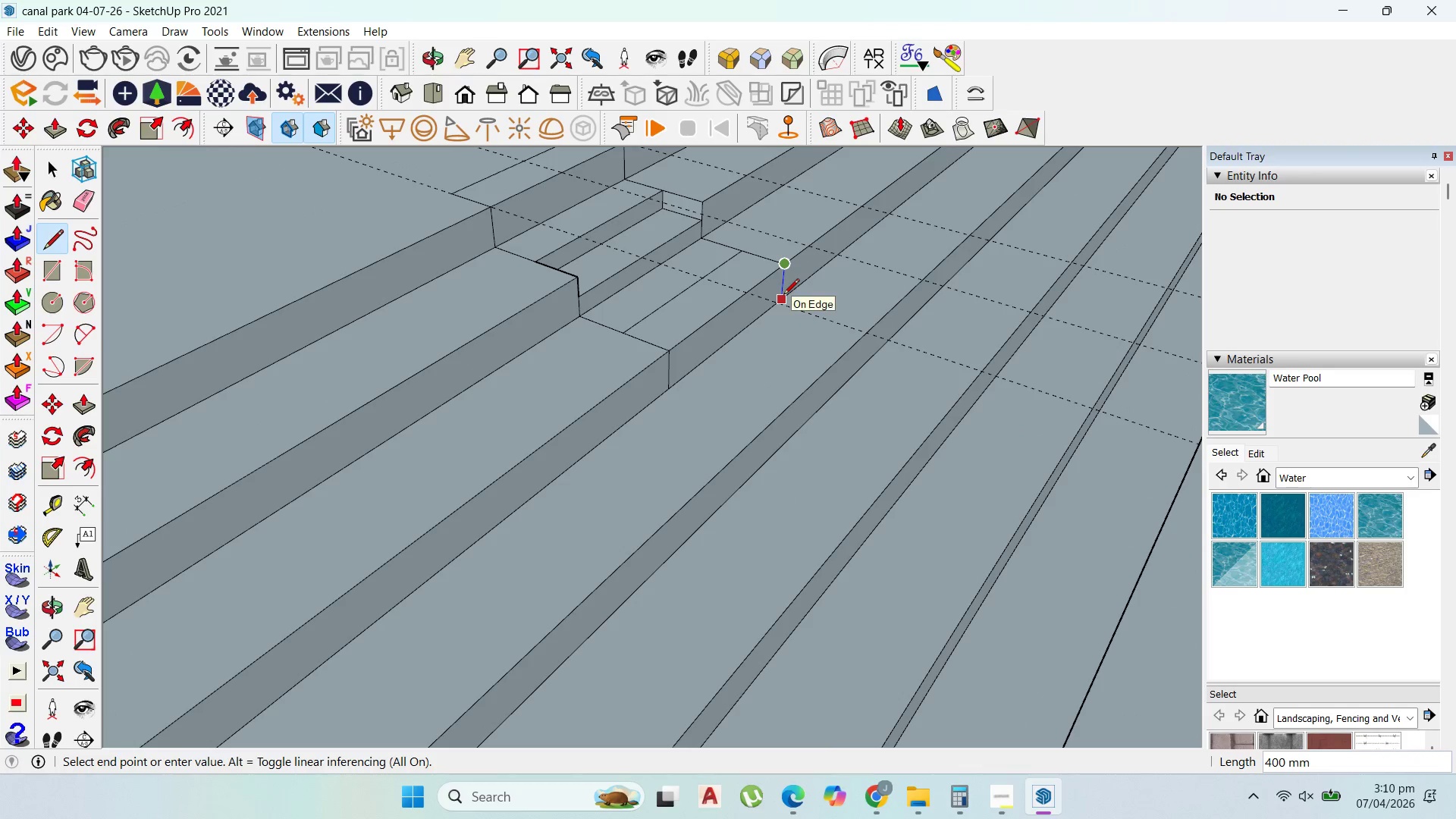 
left_click([783, 296])
 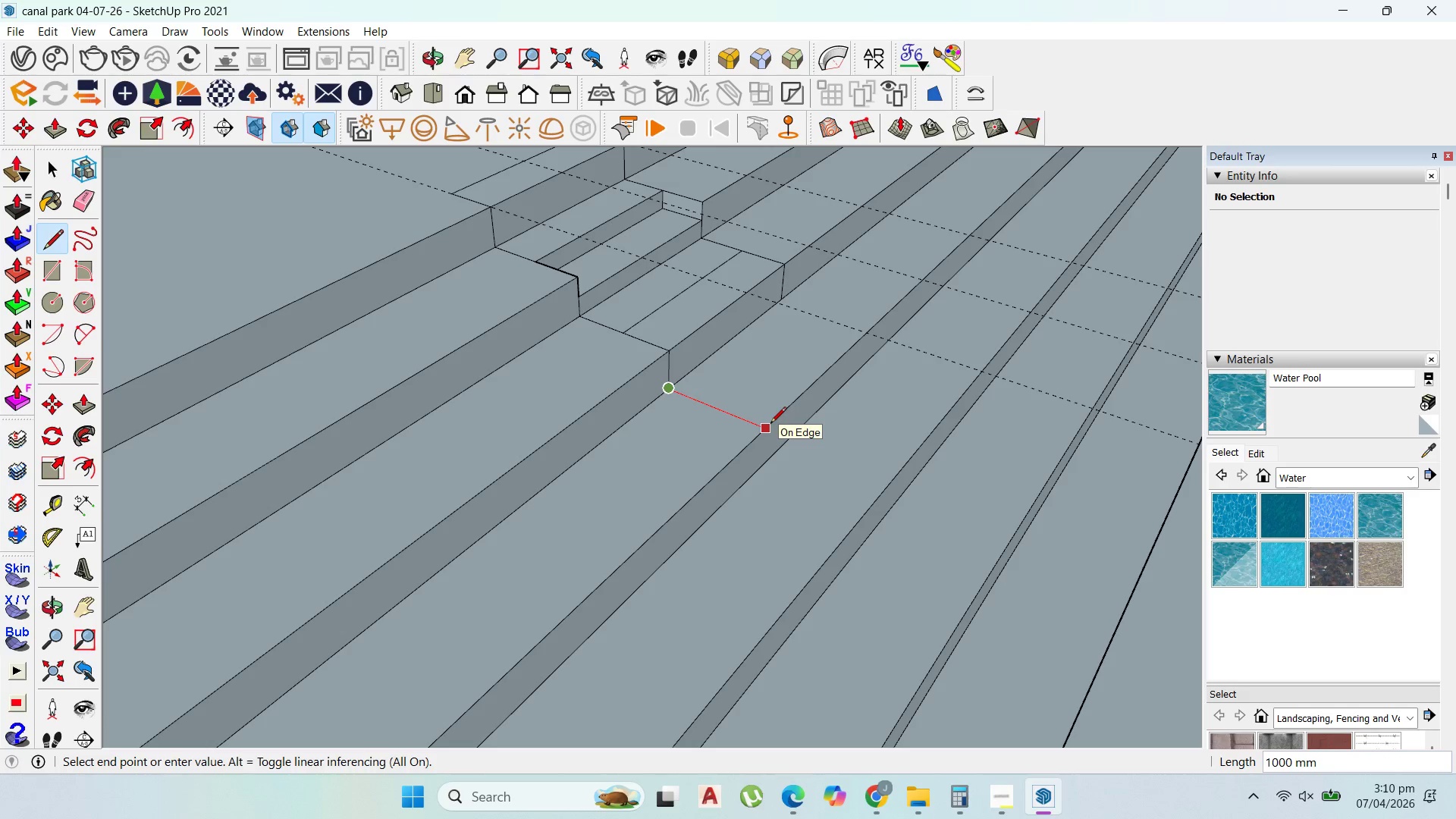 
left_click([768, 425])
 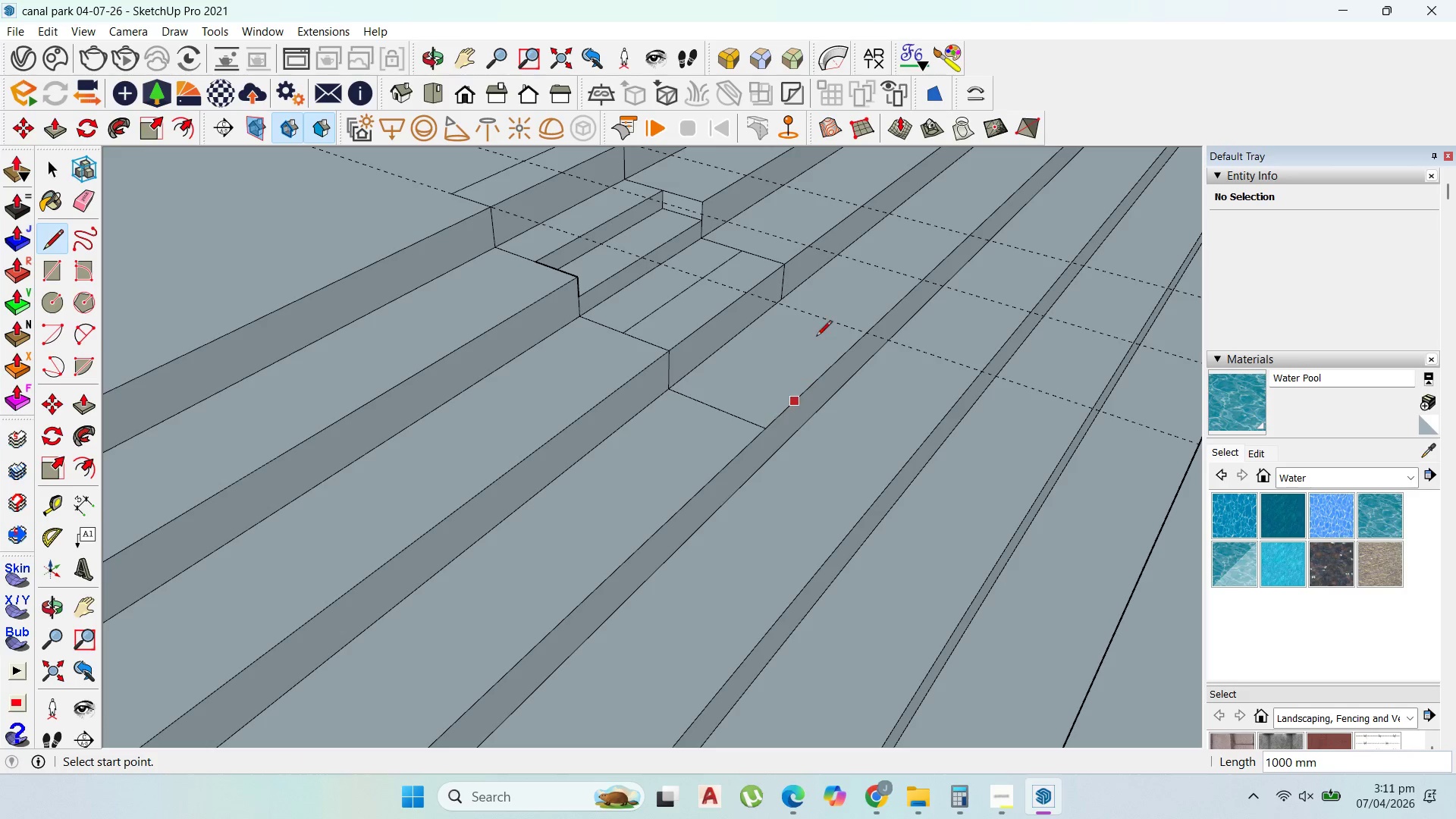 
mouse_move([819, 317])
 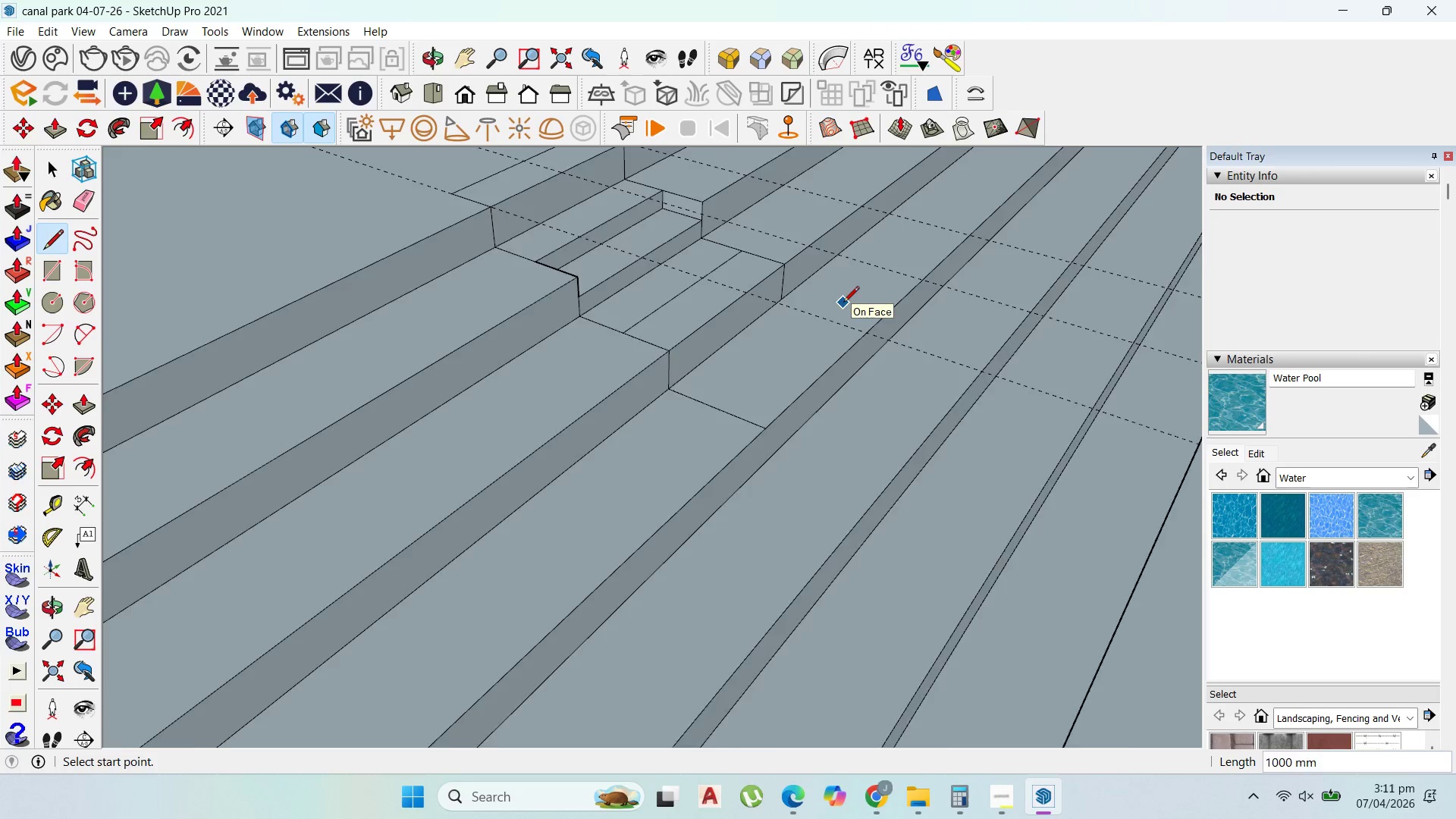 
scroll: coordinate [805, 284], scroll_direction: up, amount: 5.0
 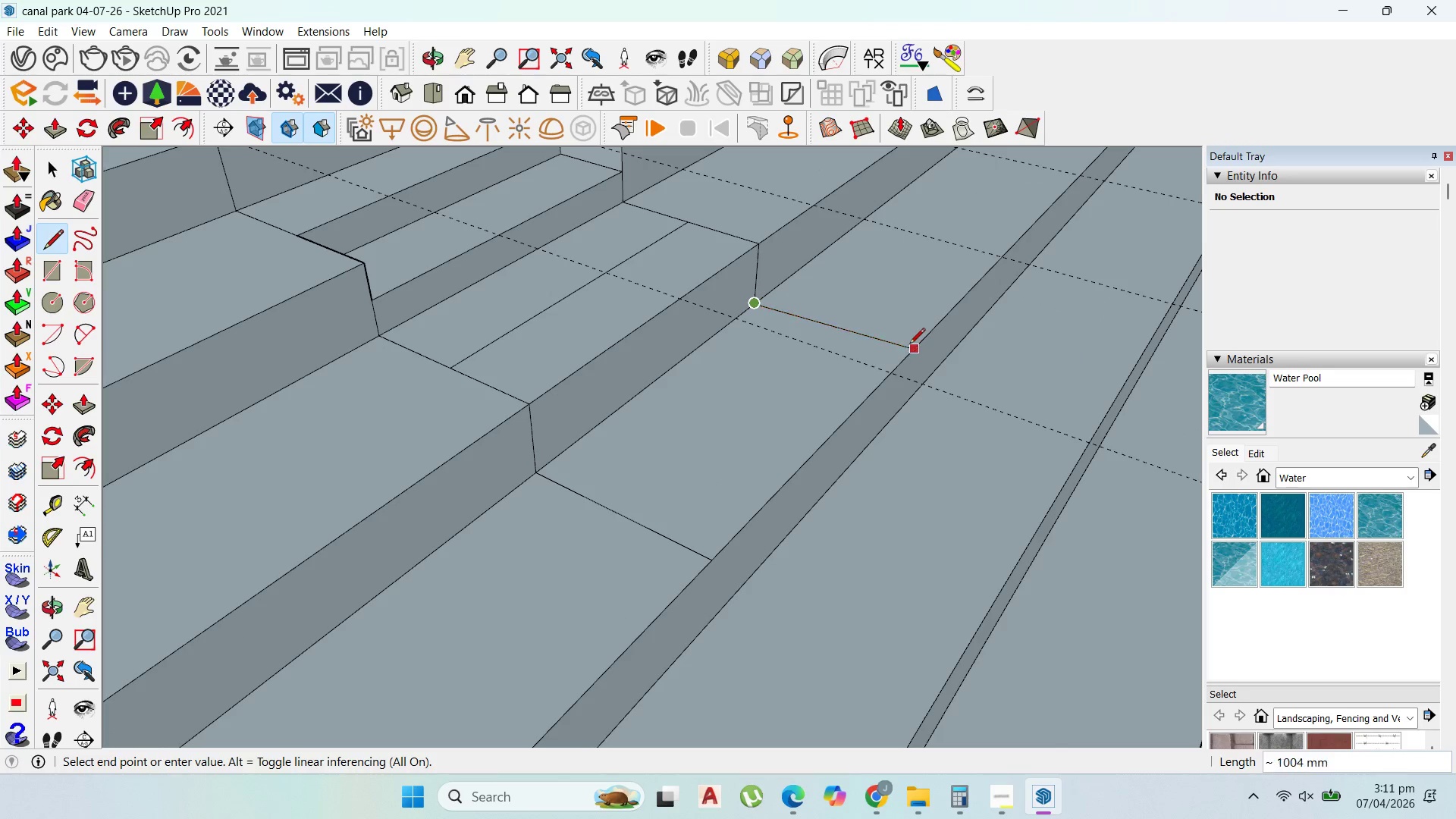 
left_click([911, 349])
 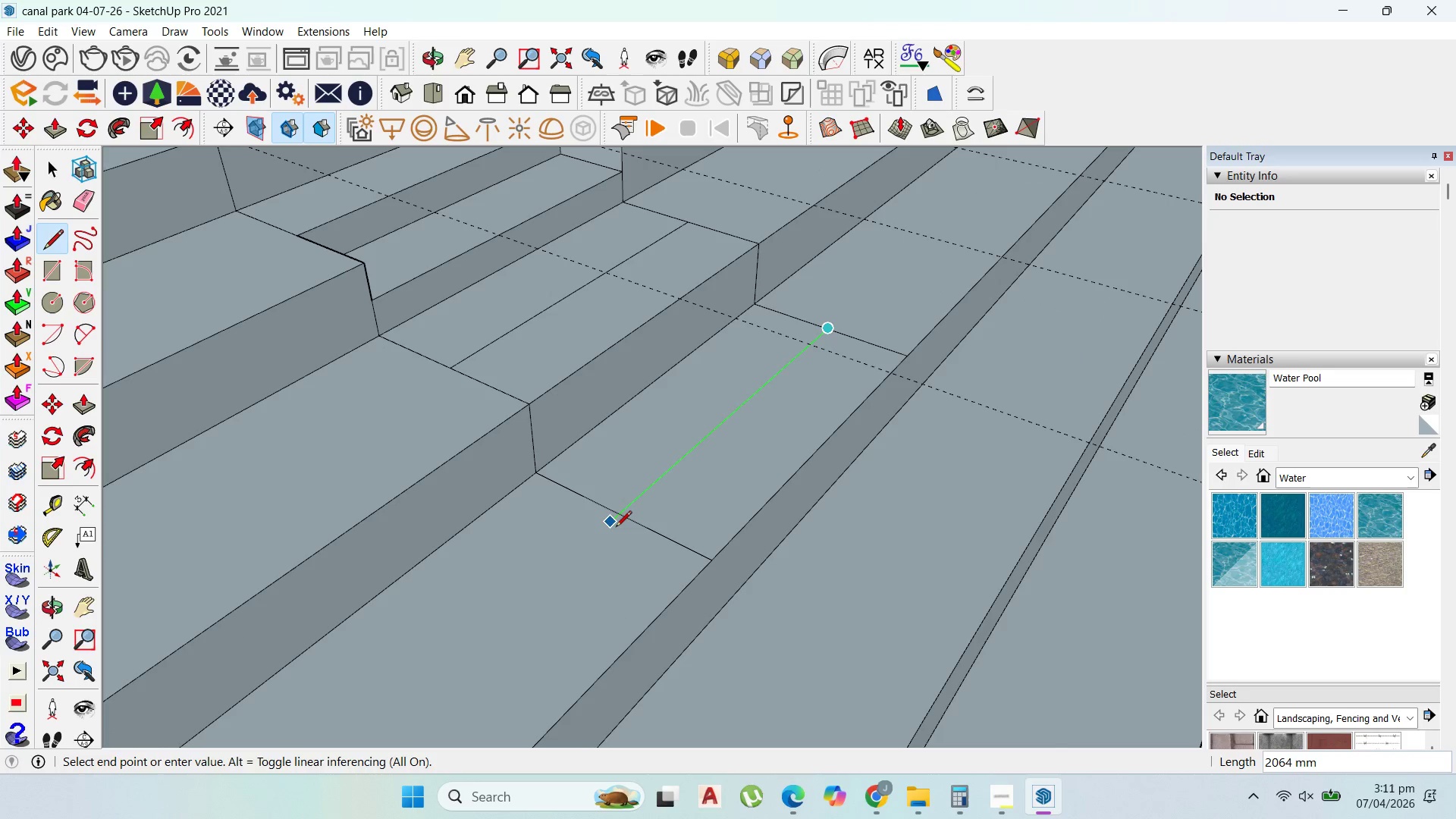 
left_click([626, 519])
 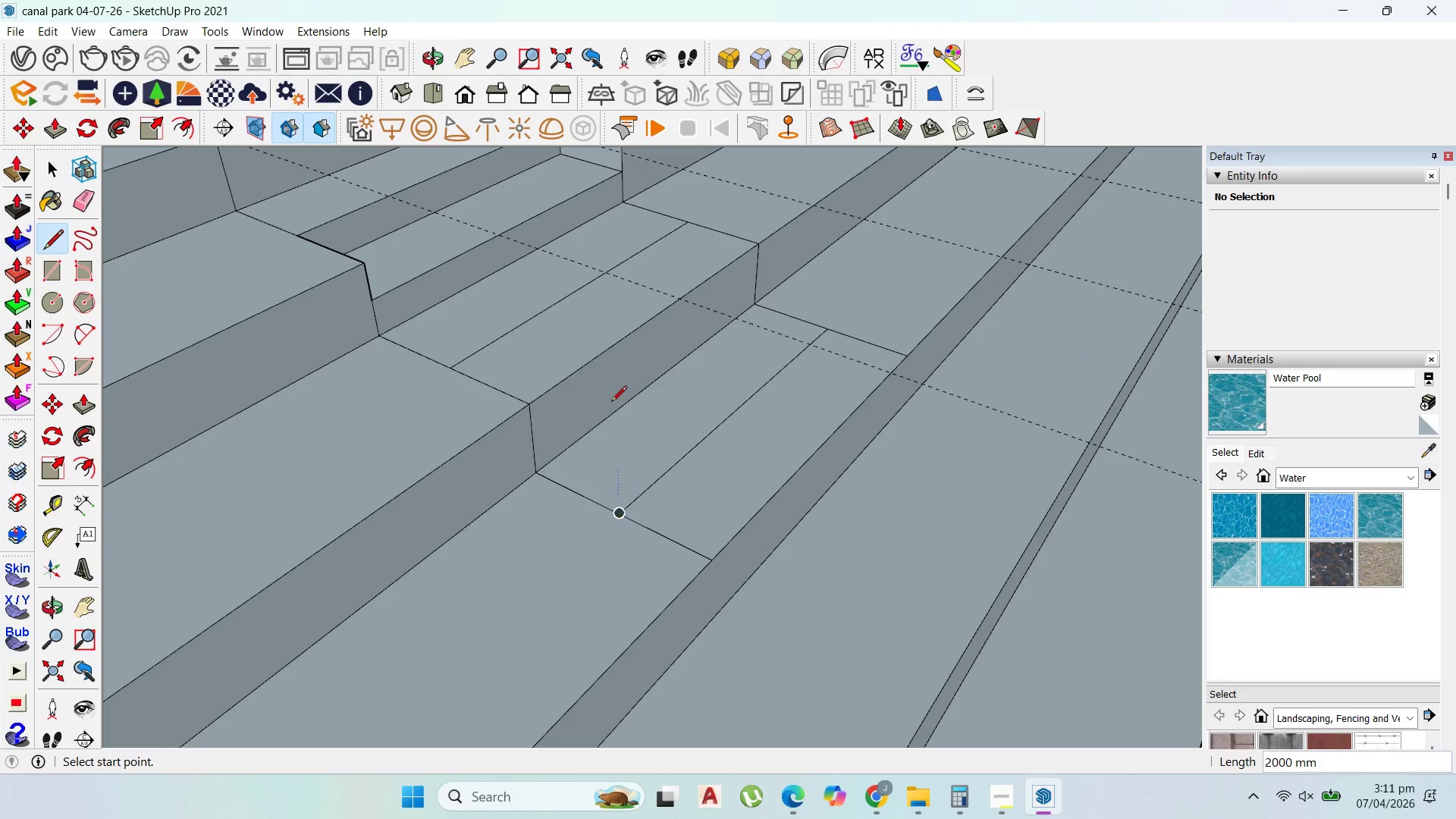 
scroll: coordinate [604, 375], scroll_direction: down, amount: 11.0
 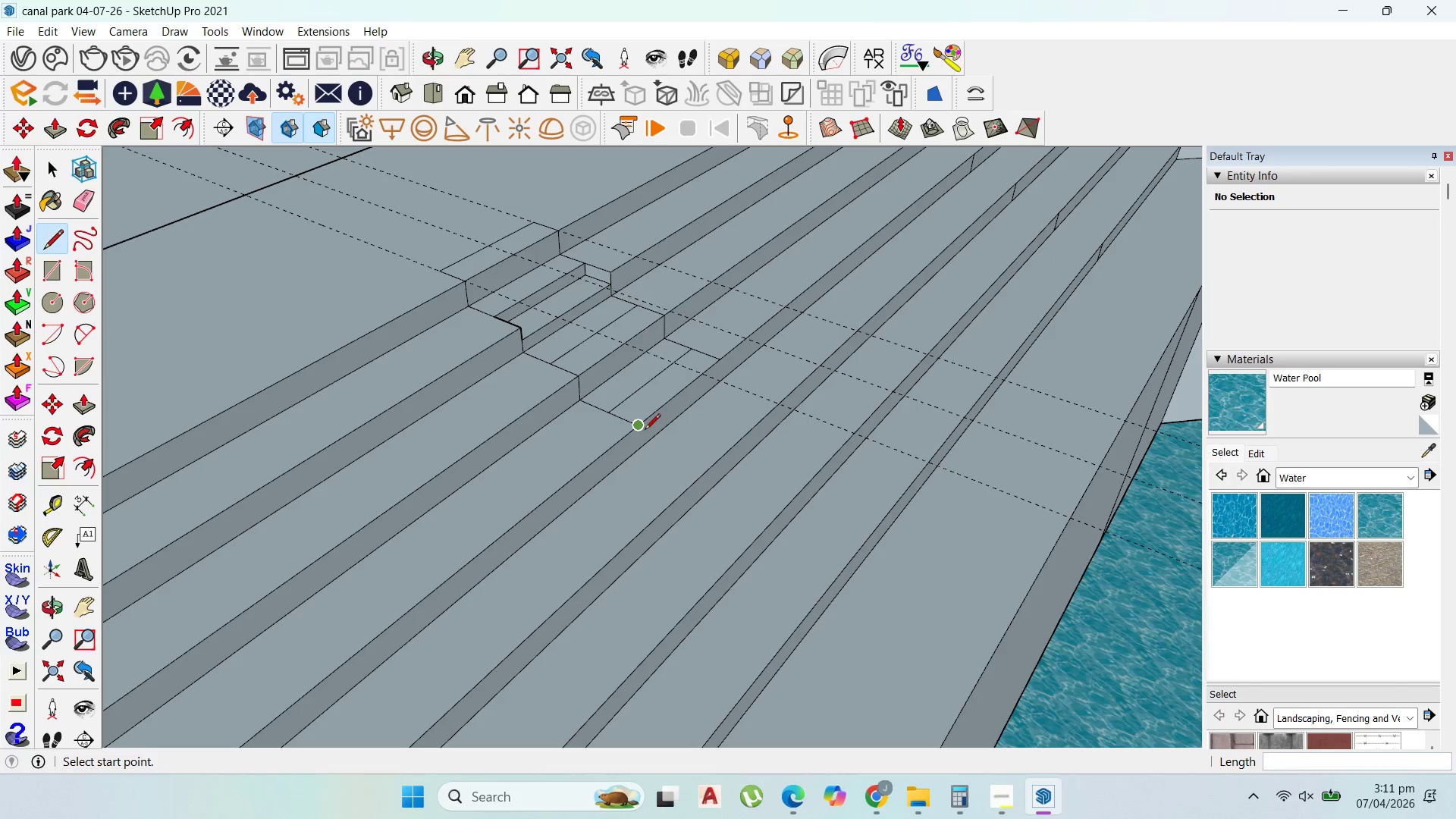 
scroll: coordinate [645, 441], scroll_direction: up, amount: 3.0
 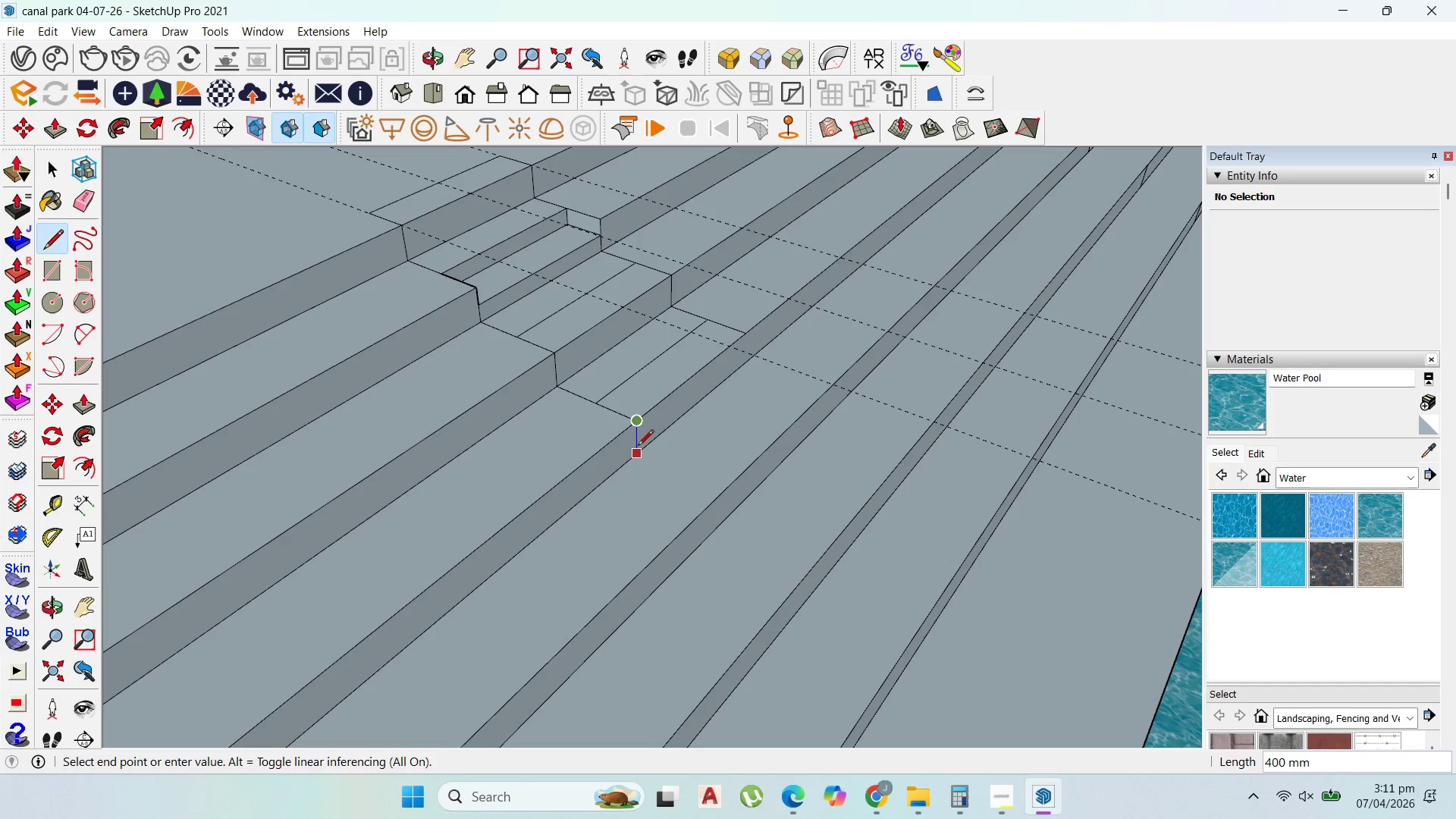 
left_click([638, 447])
 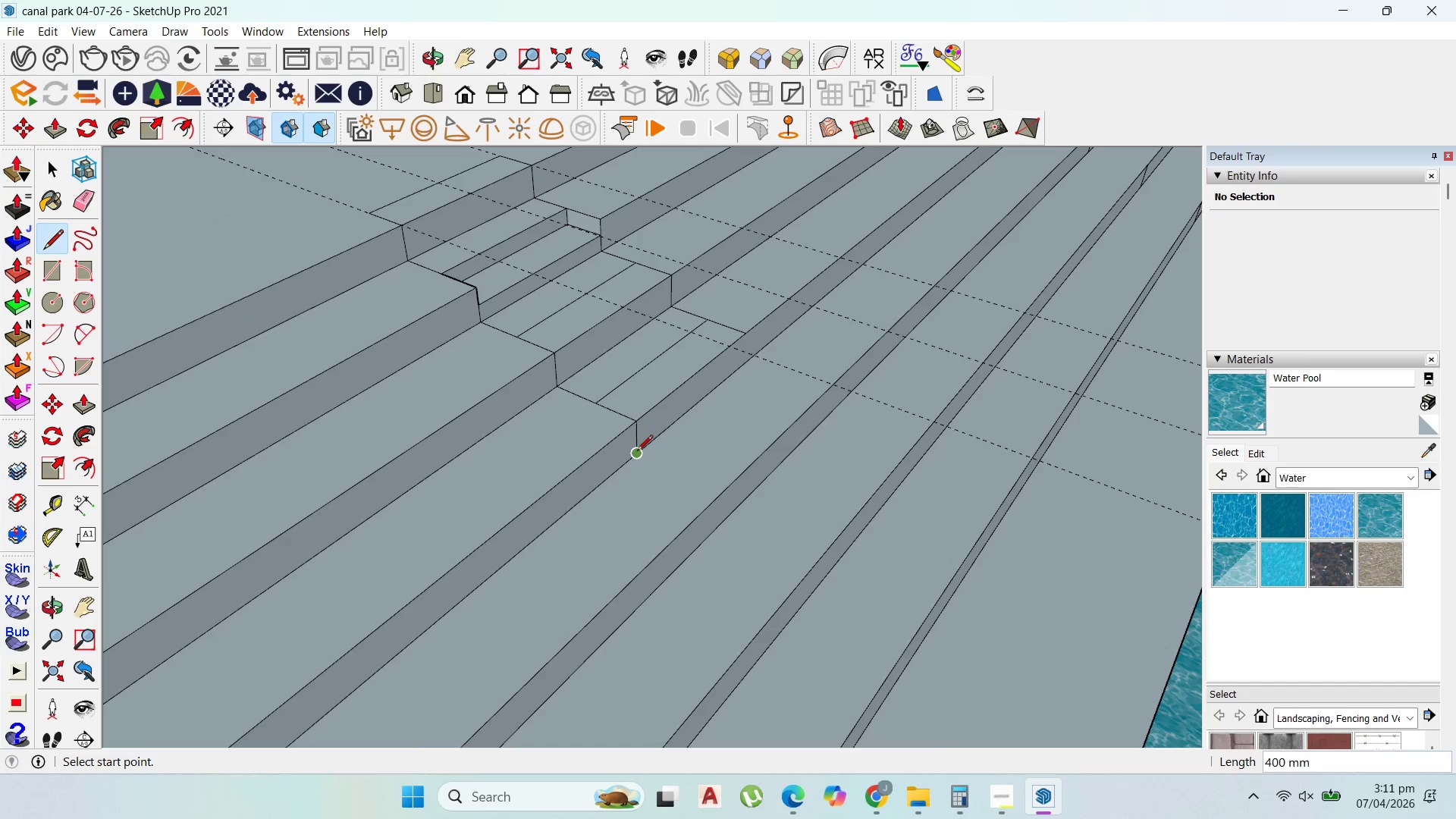 
double_click([637, 452])
 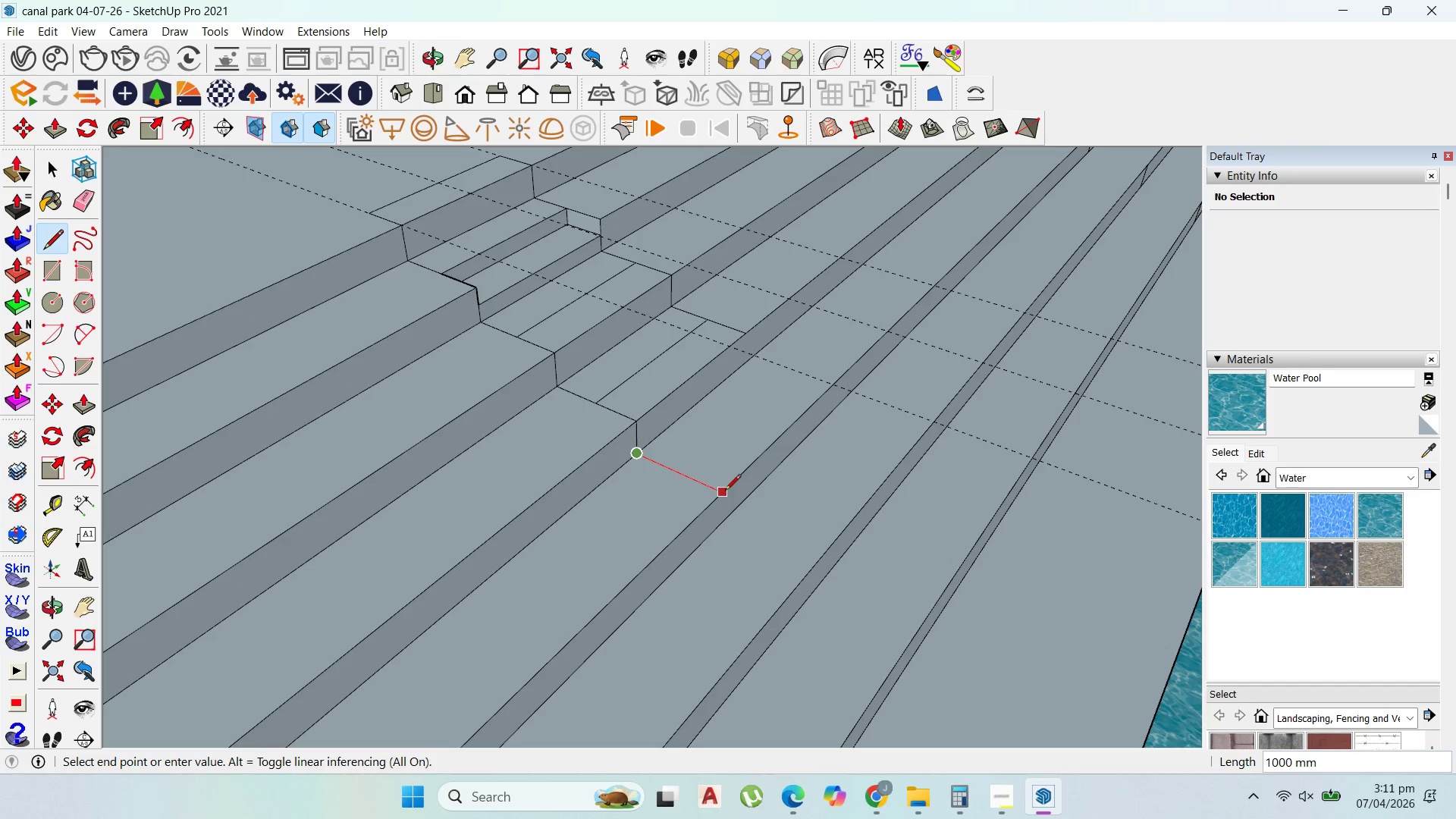 
left_click([725, 491])
 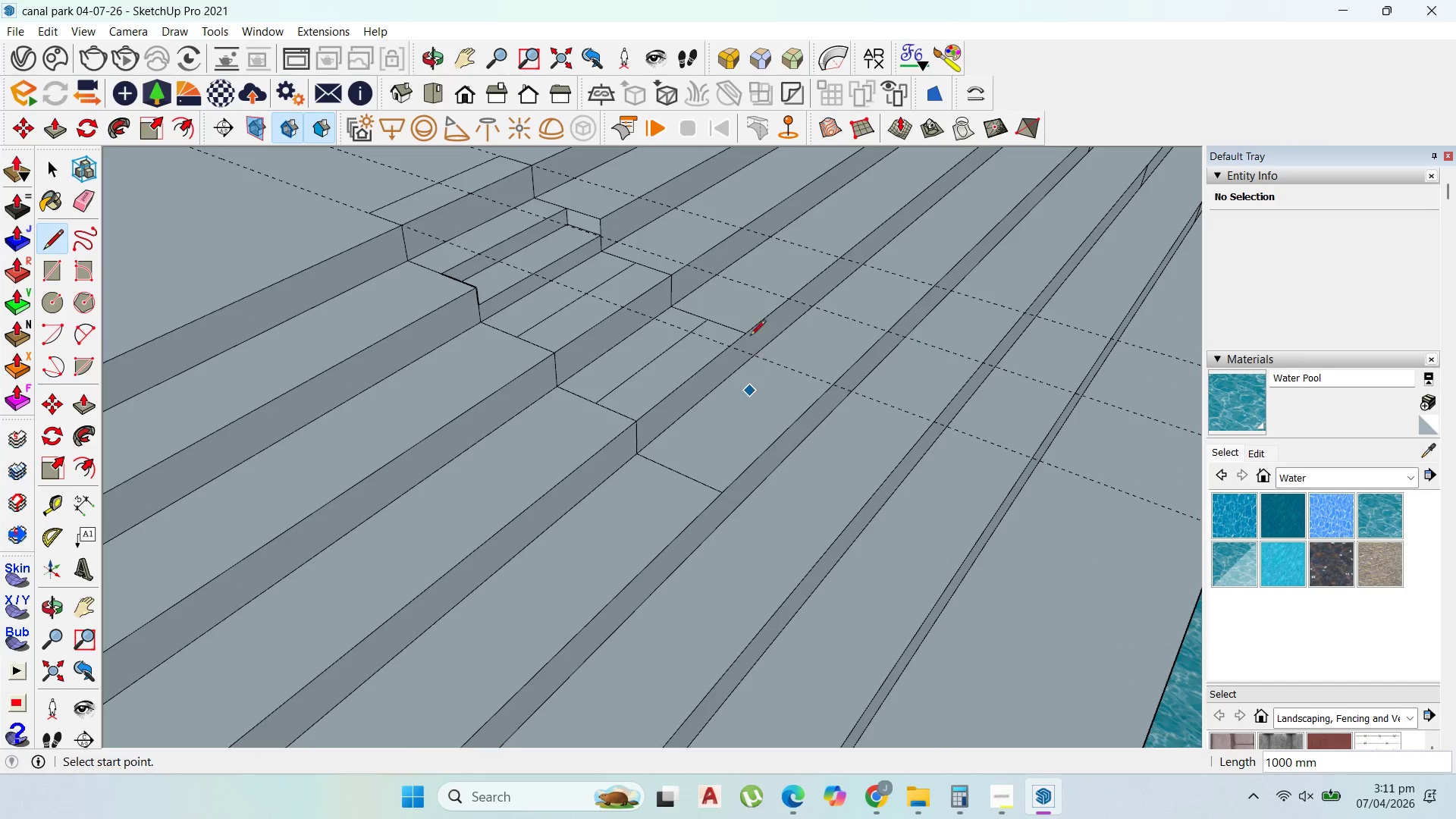 
mouse_move([722, 332])
 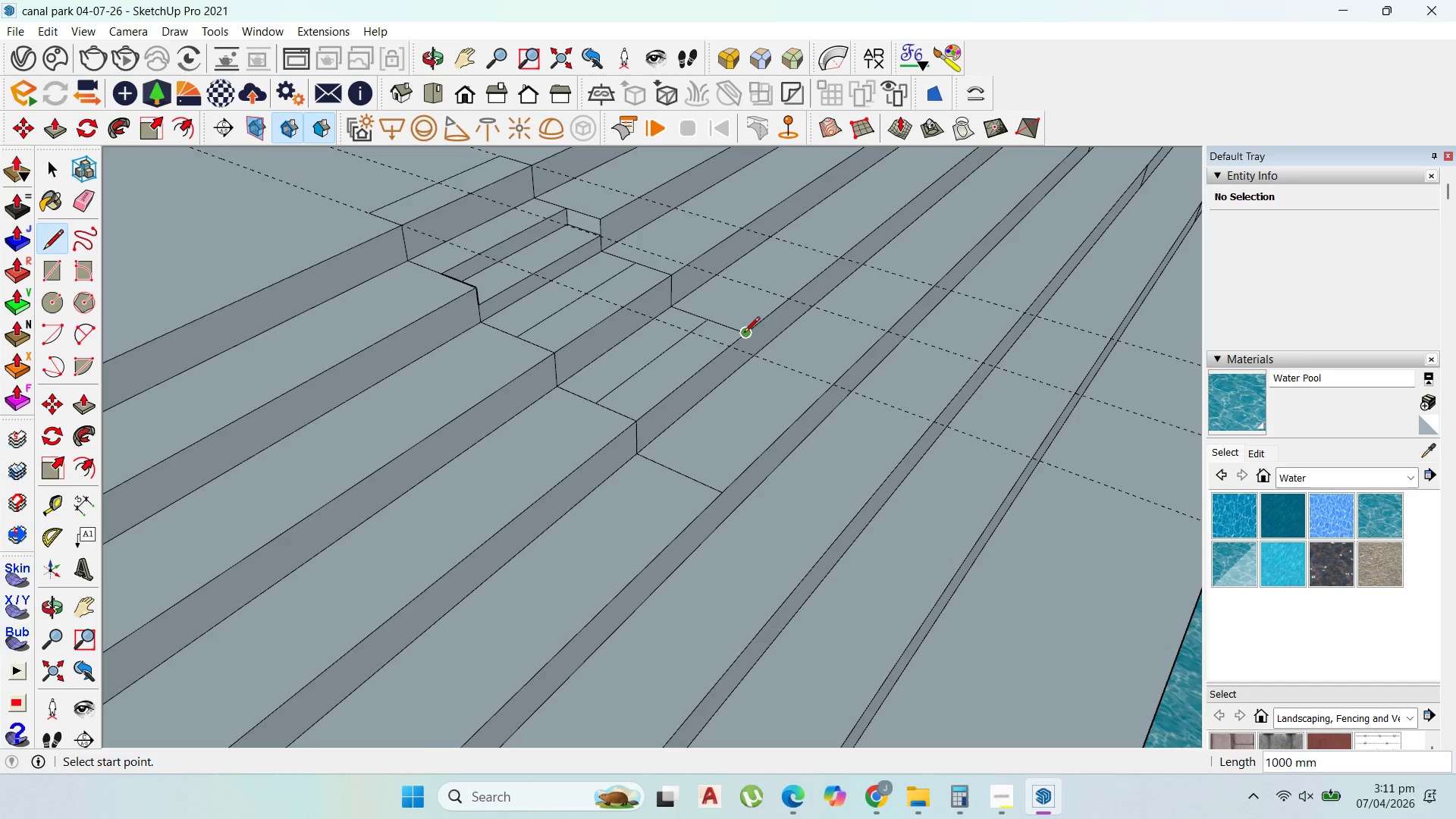 
left_click([745, 333])
 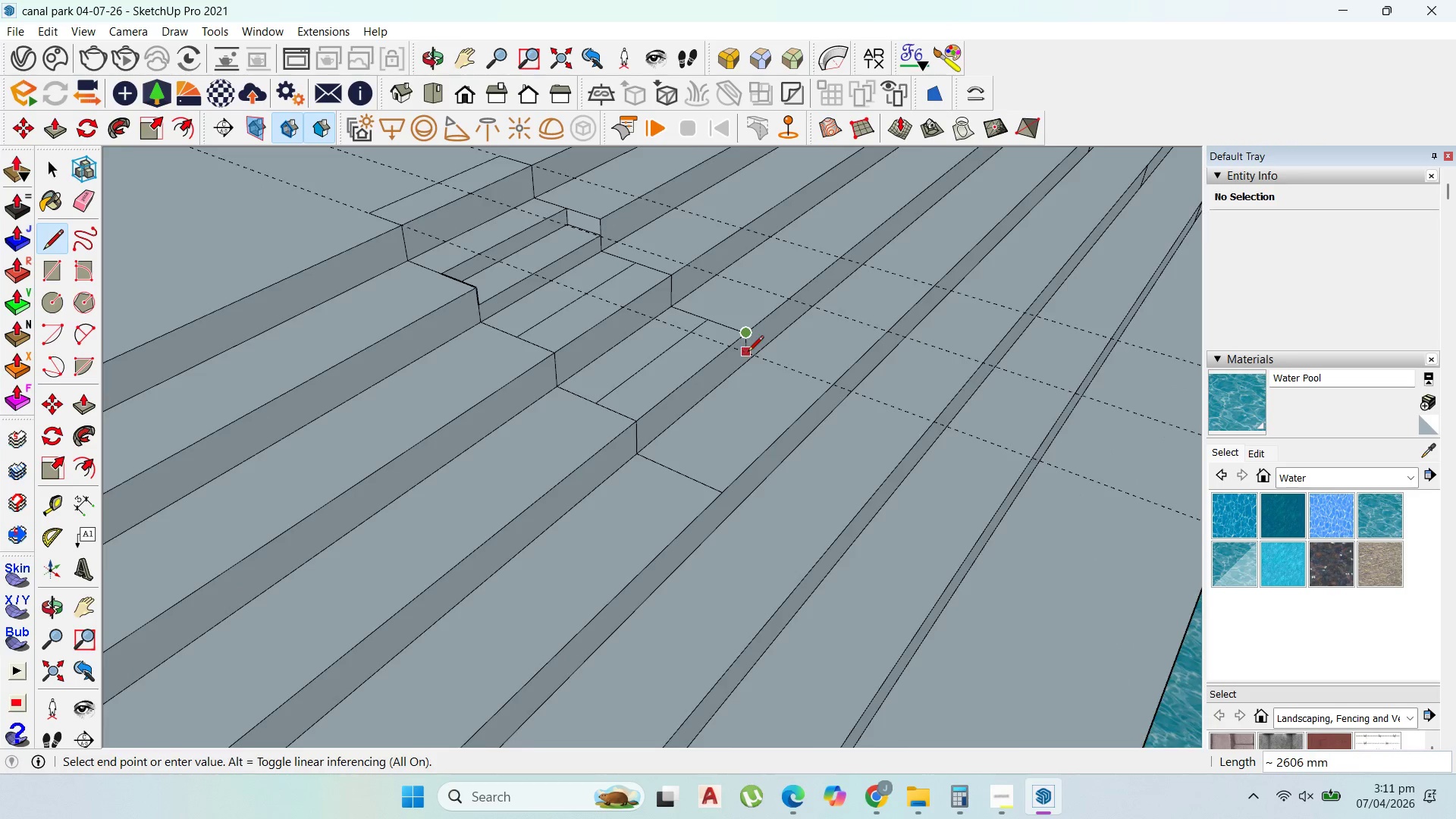 
scroll: coordinate [752, 371], scroll_direction: up, amount: 8.0
 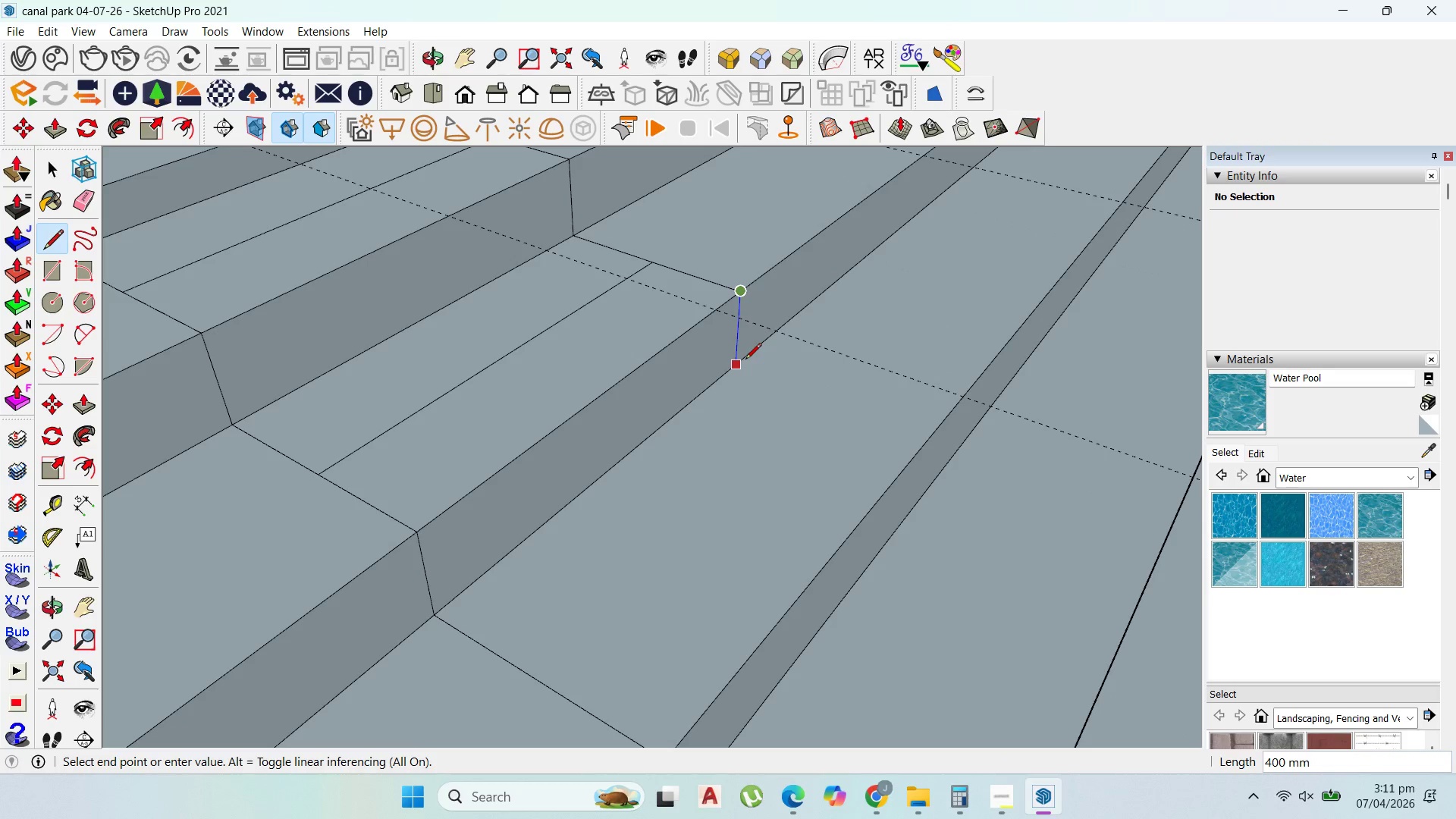 
left_click([744, 360])
 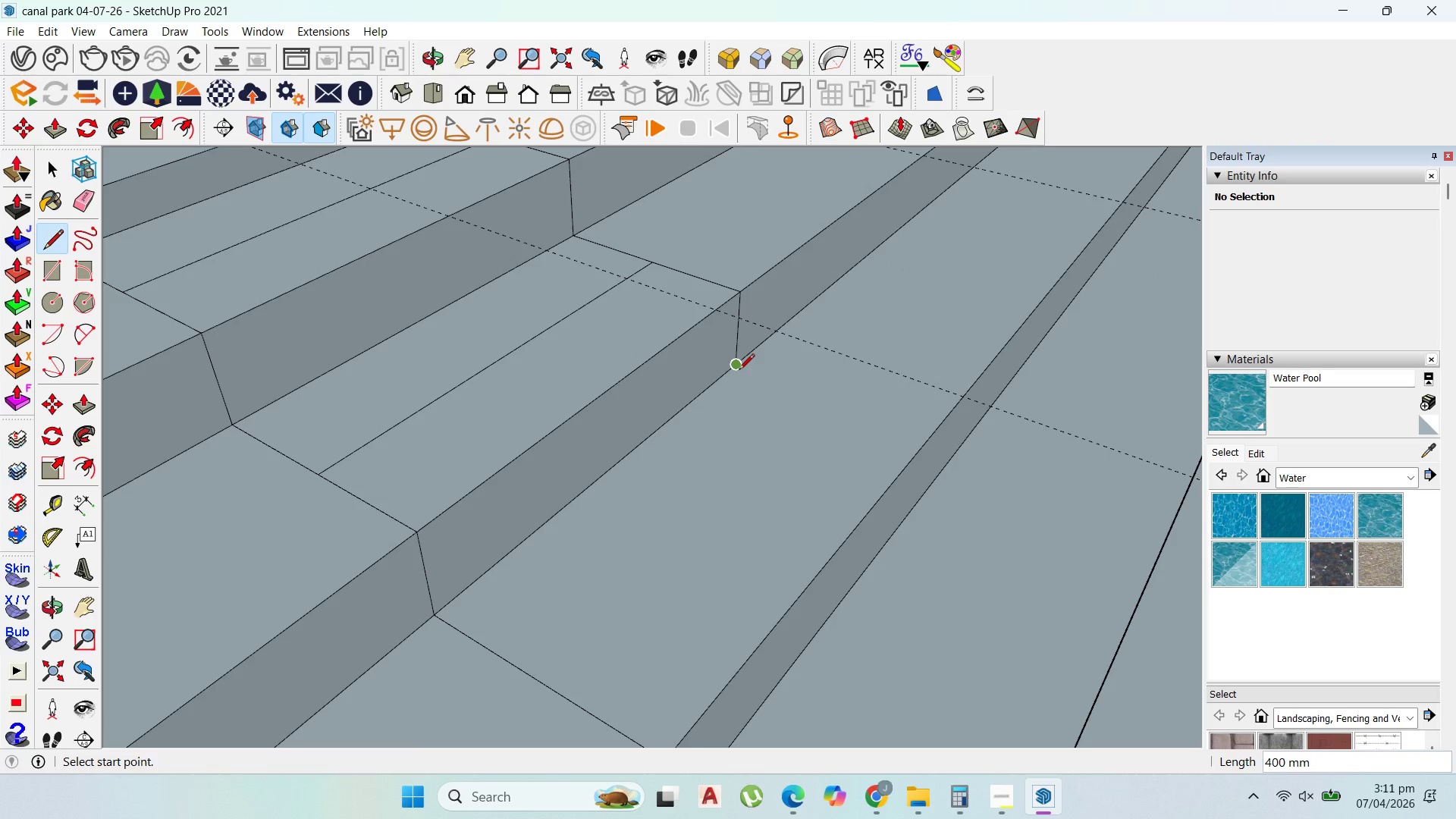 
left_click([739, 371])
 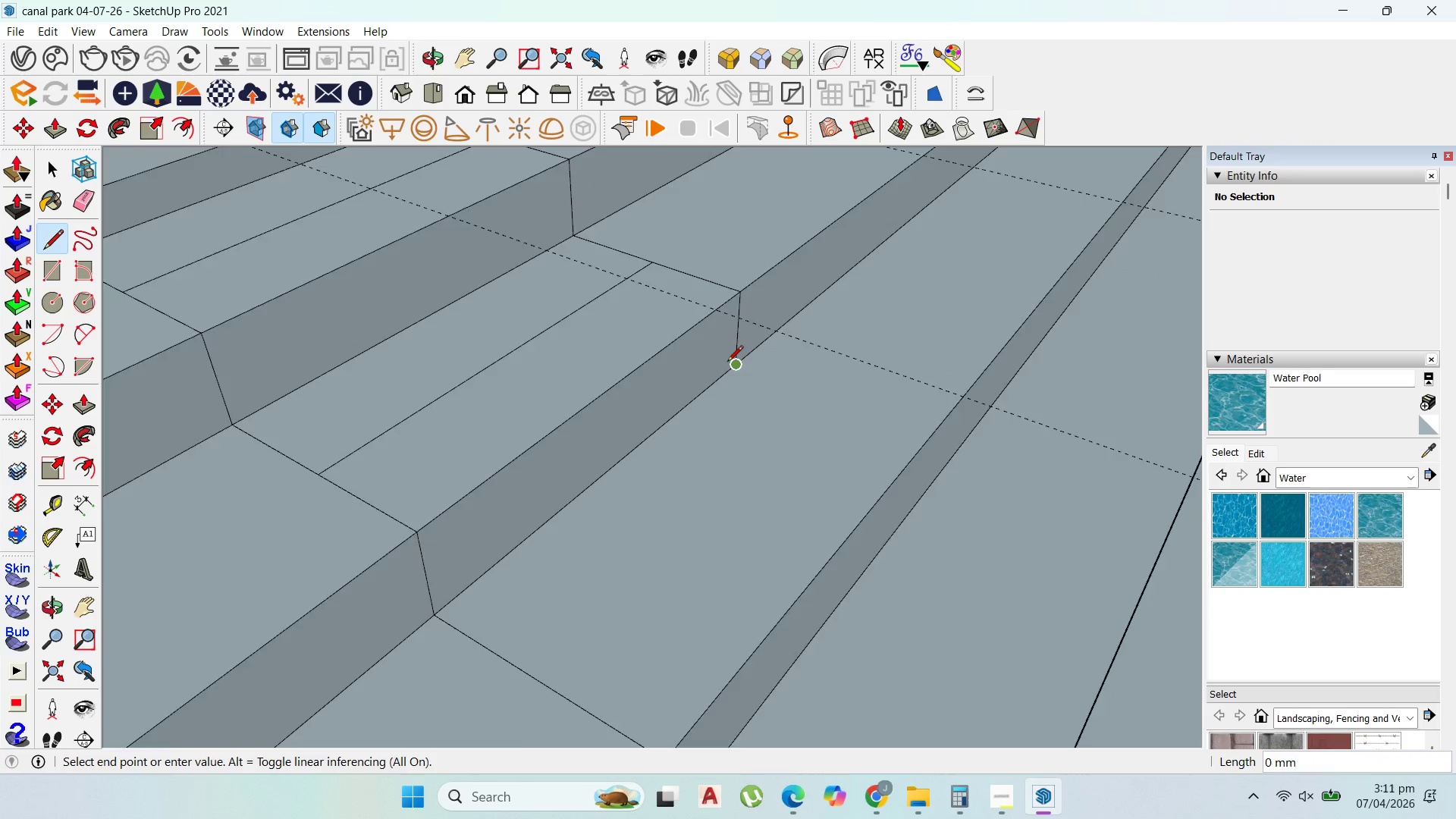 
scroll: coordinate [726, 359], scroll_direction: down, amount: 7.0
 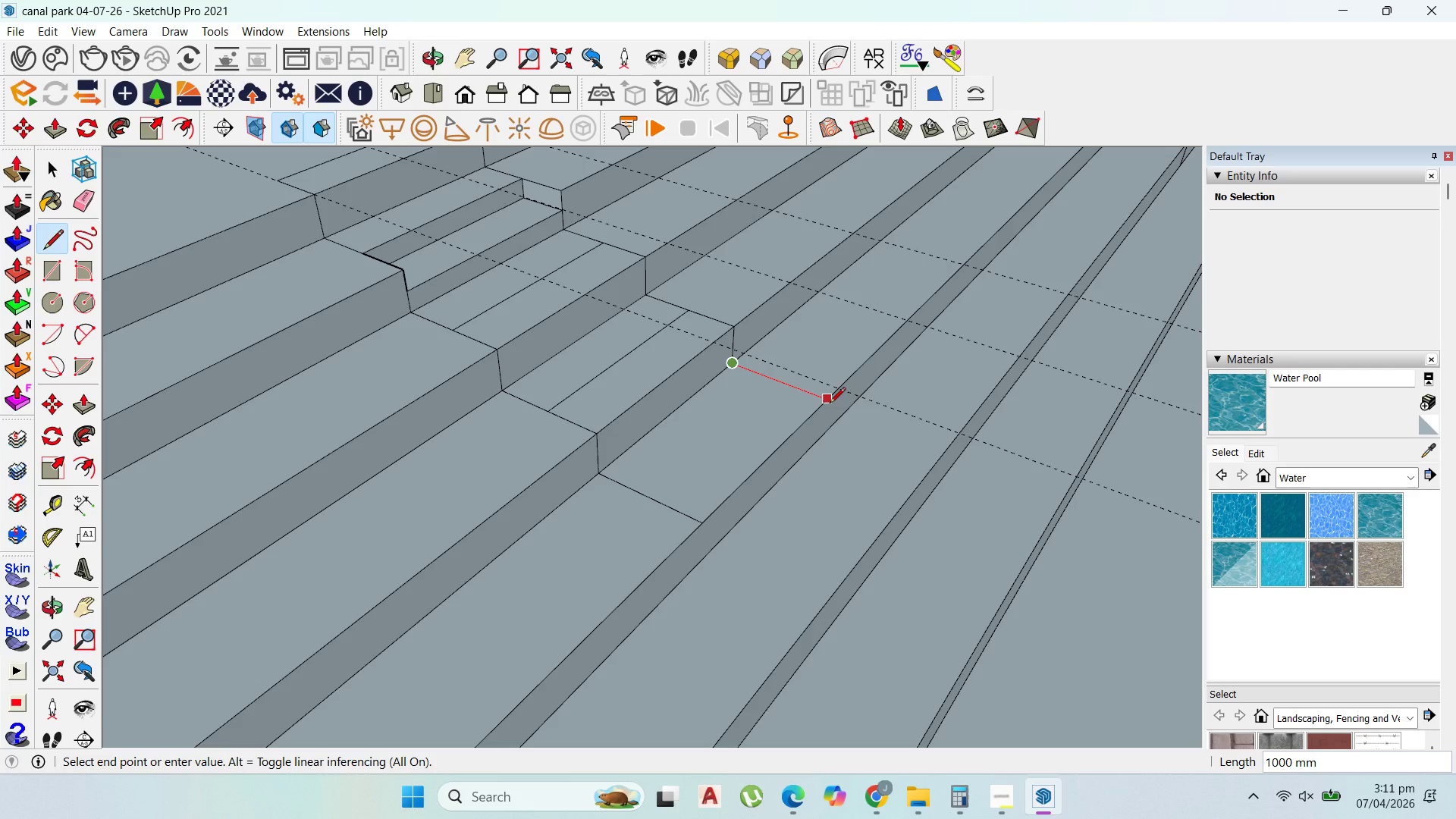 
left_click([830, 404])
 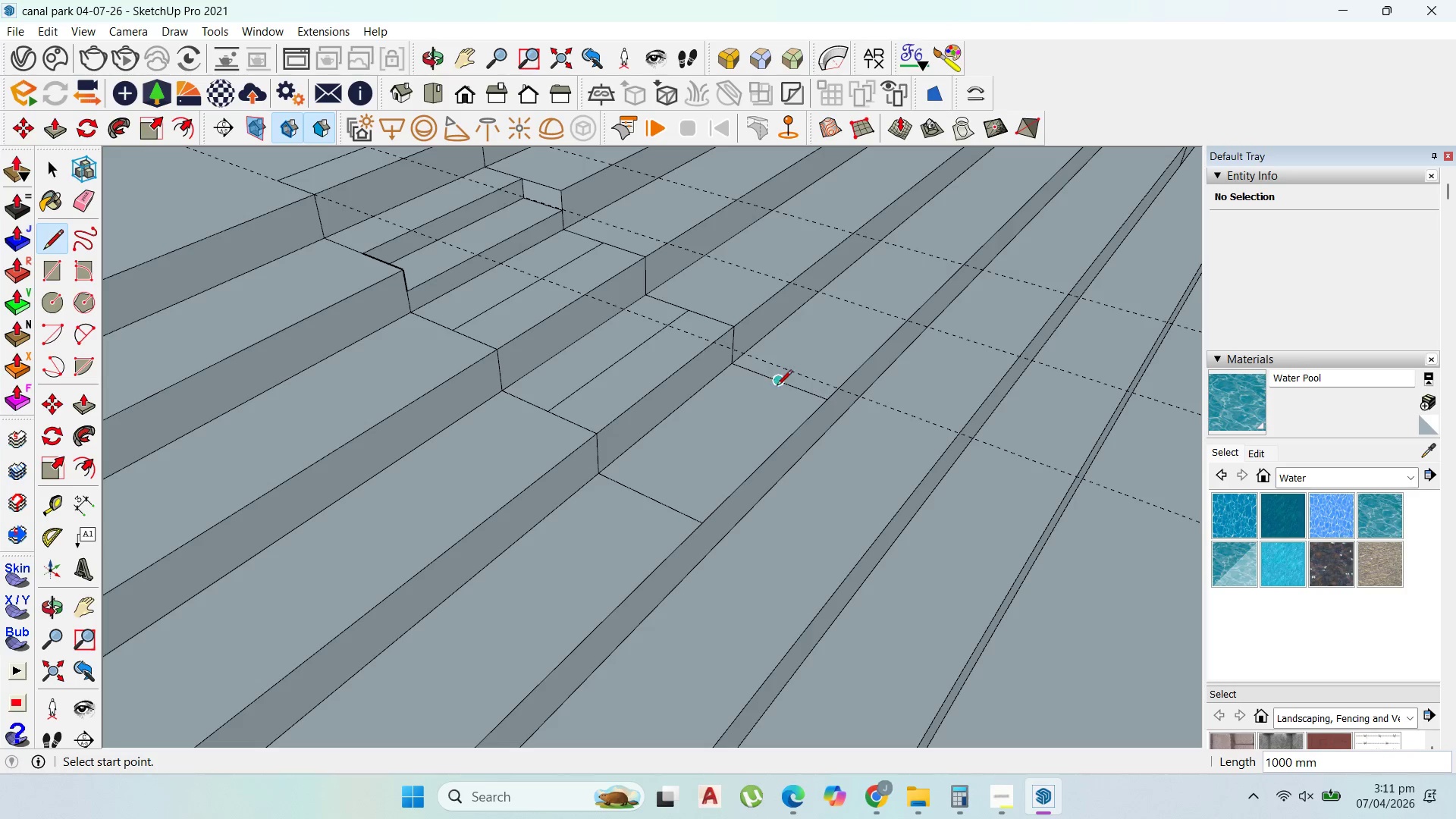 
left_click([778, 387])
 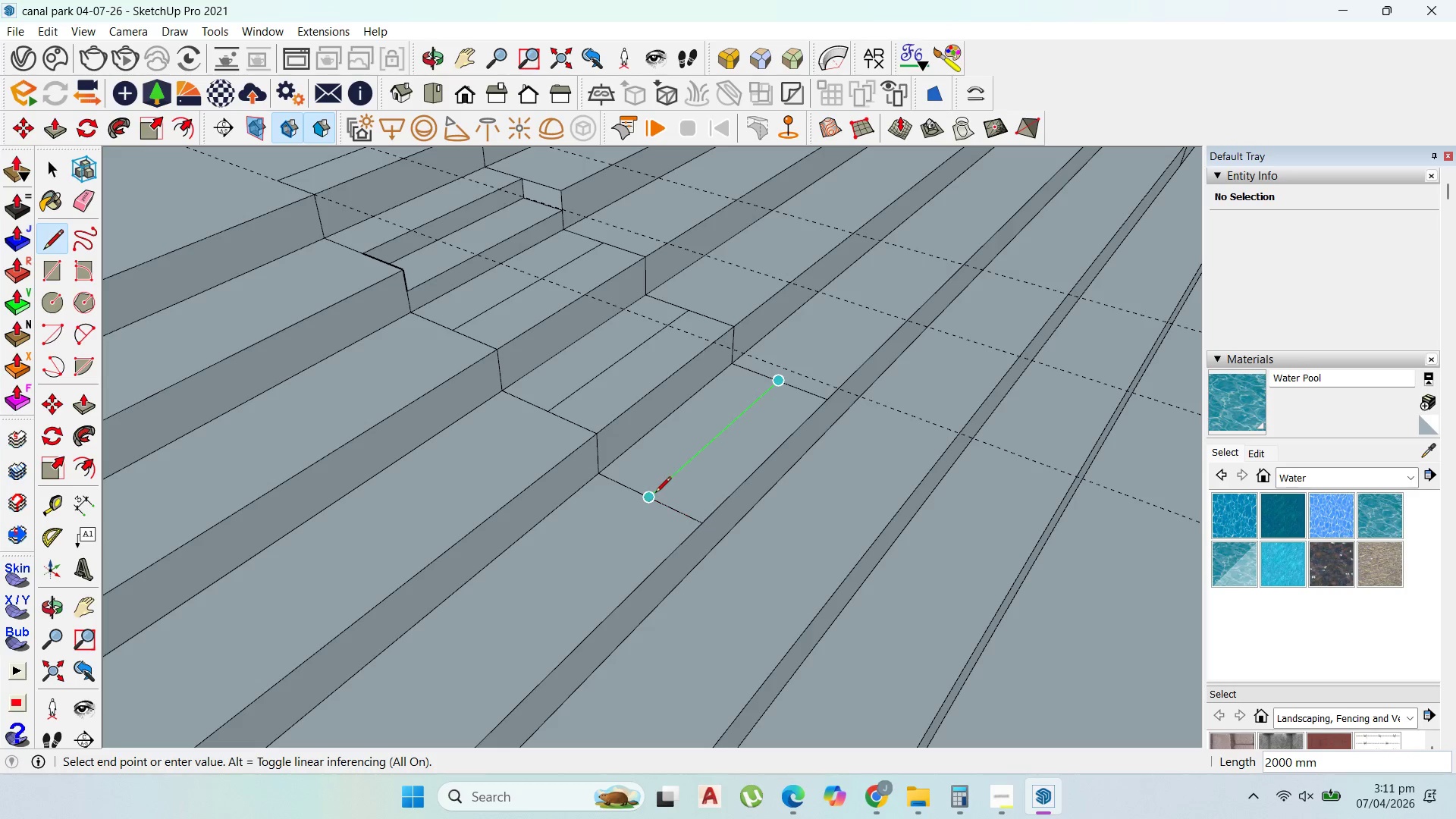 
left_click([654, 496])
 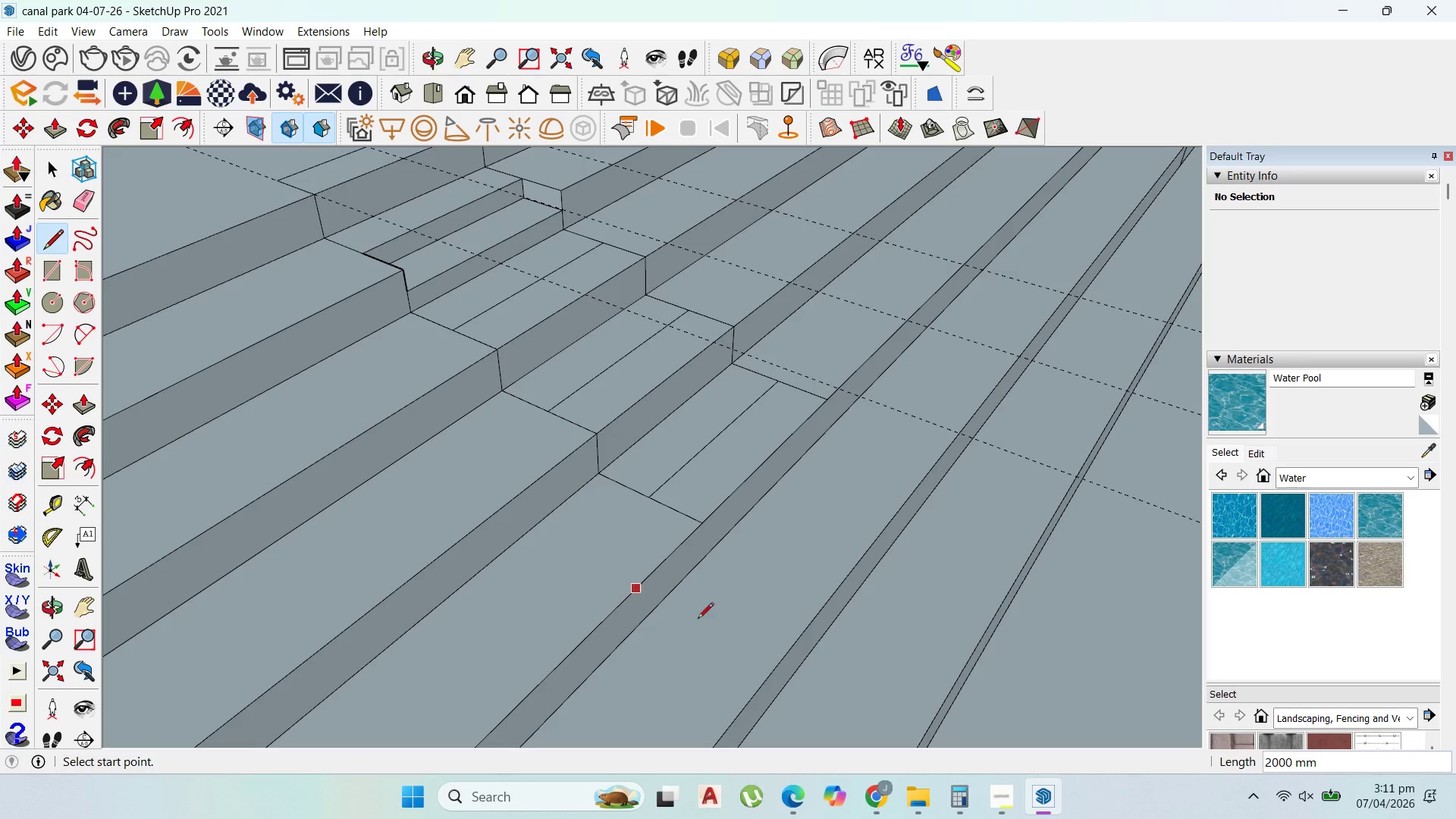 
scroll: coordinate [760, 517], scroll_direction: up, amount: 2.0
 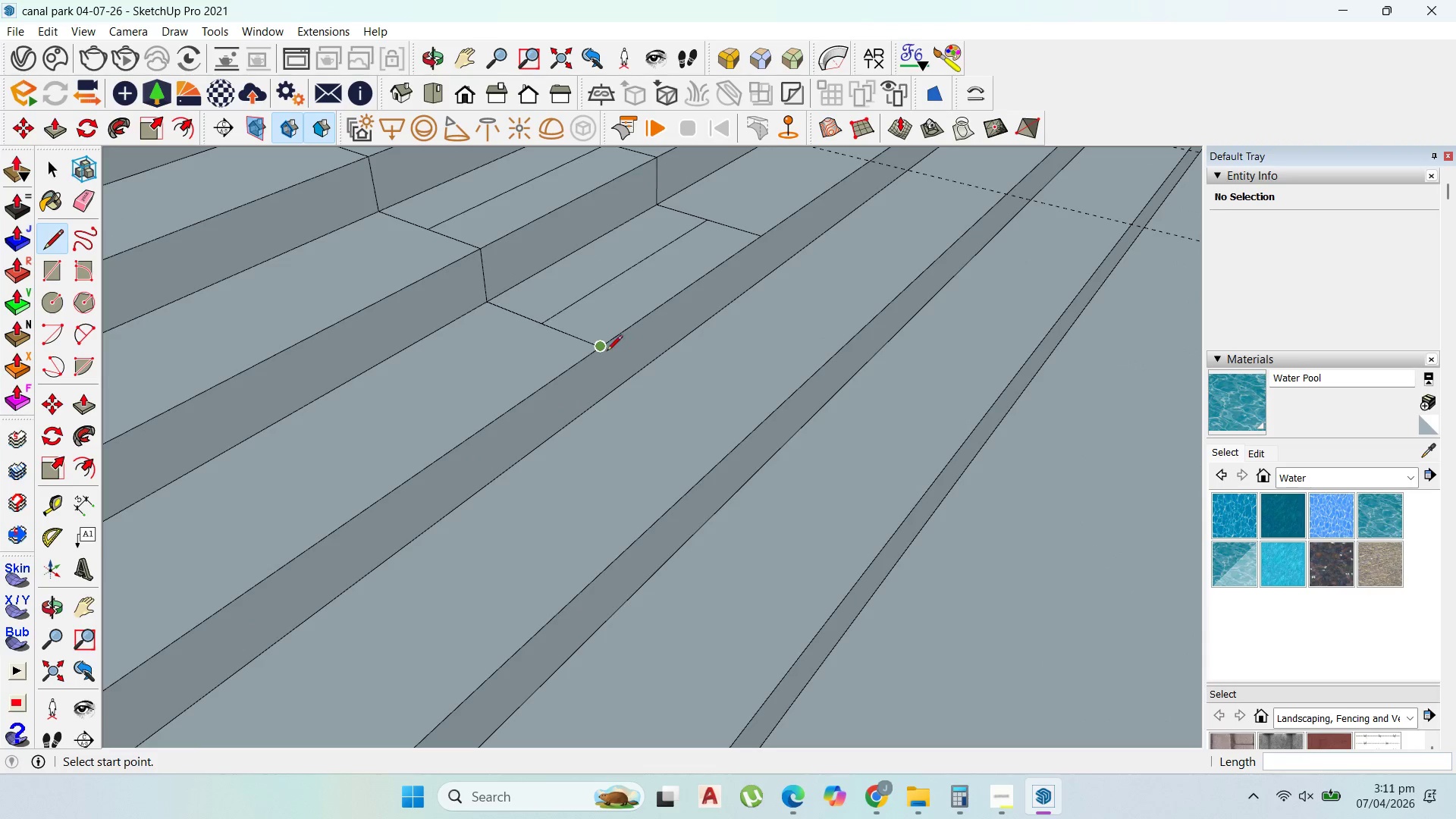 
left_click([602, 349])
 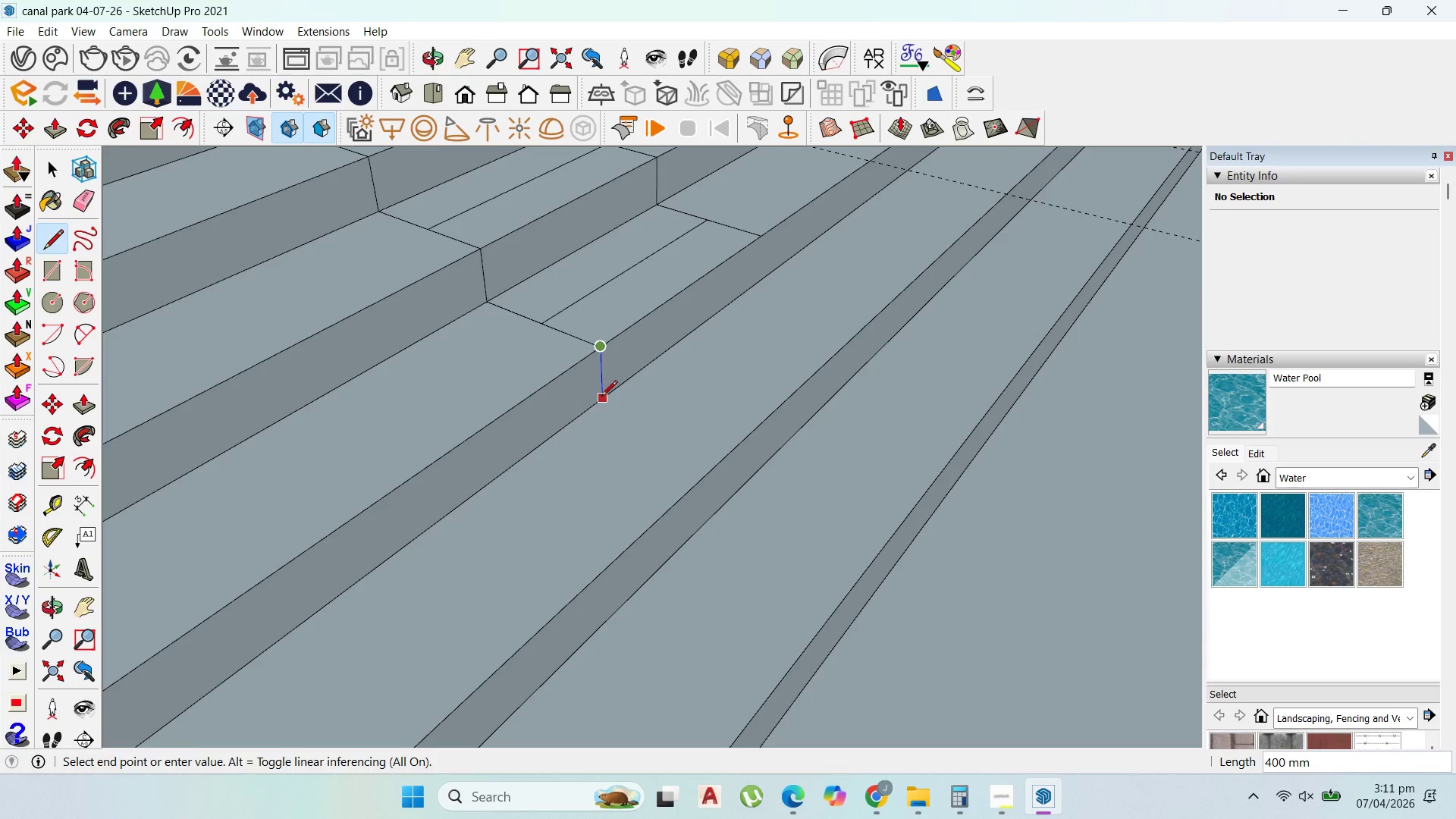 
left_click([601, 397])
 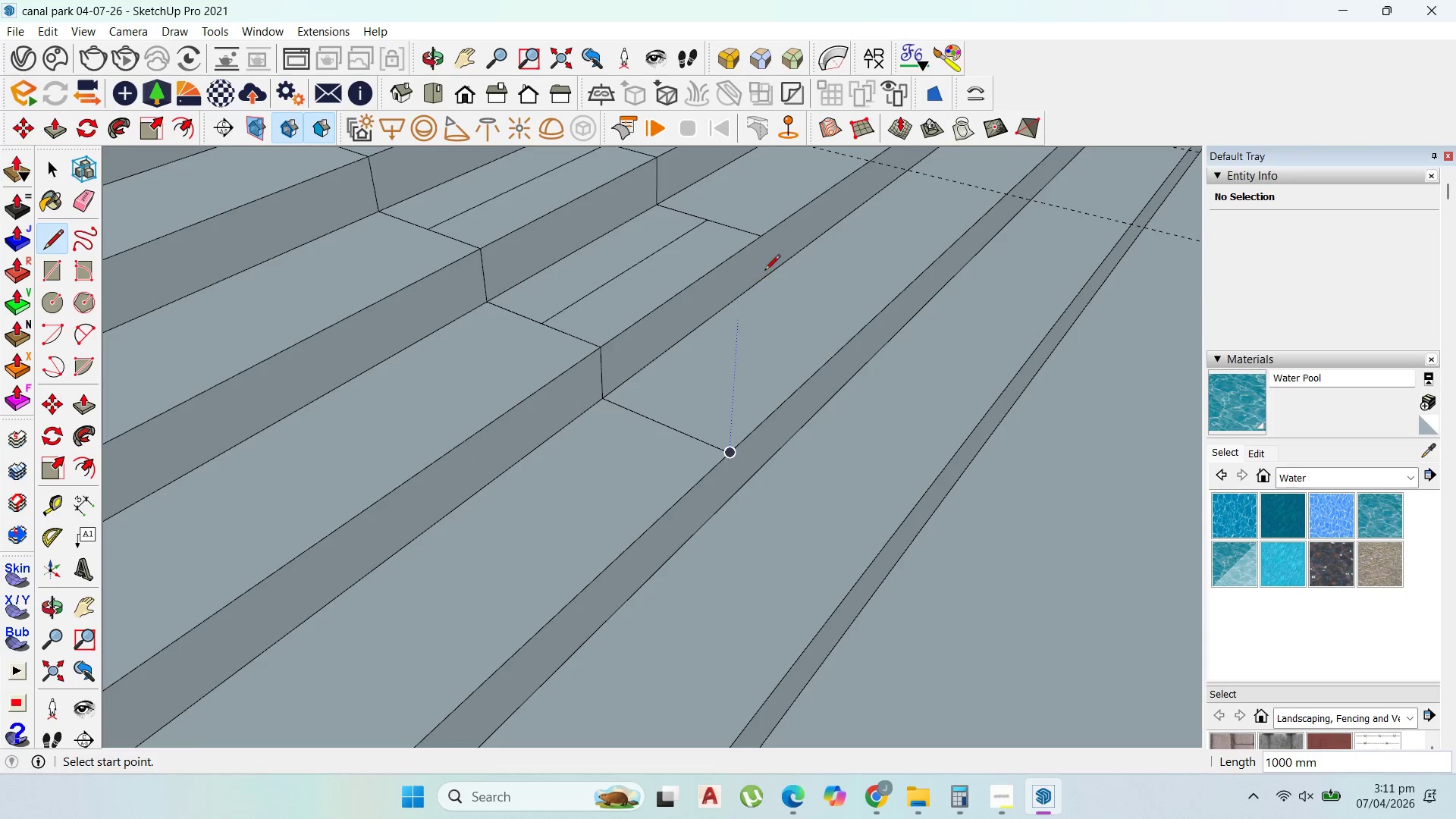 
left_click([763, 231])
 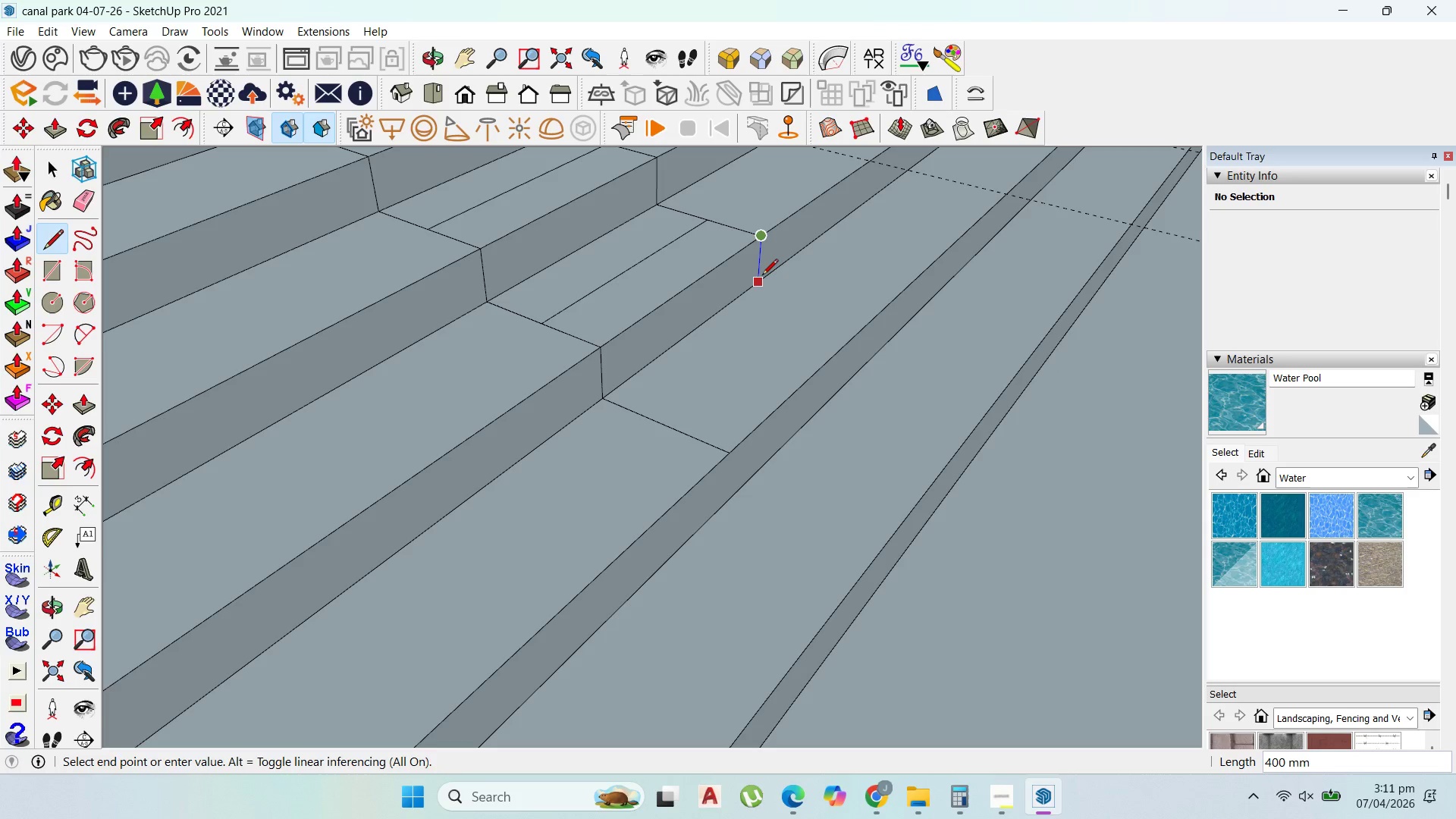 
left_click([761, 277])
 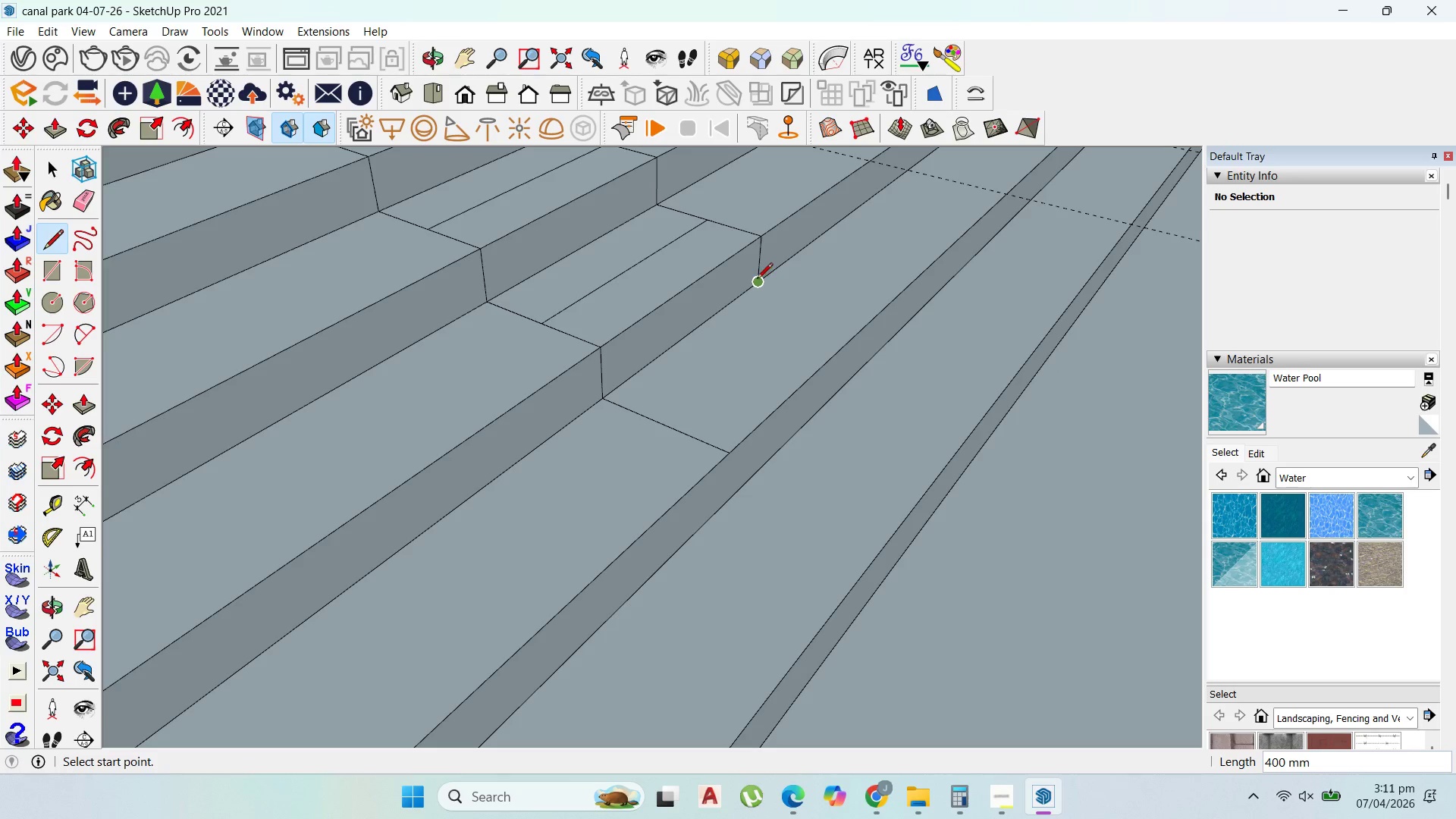 
left_click([756, 281])
 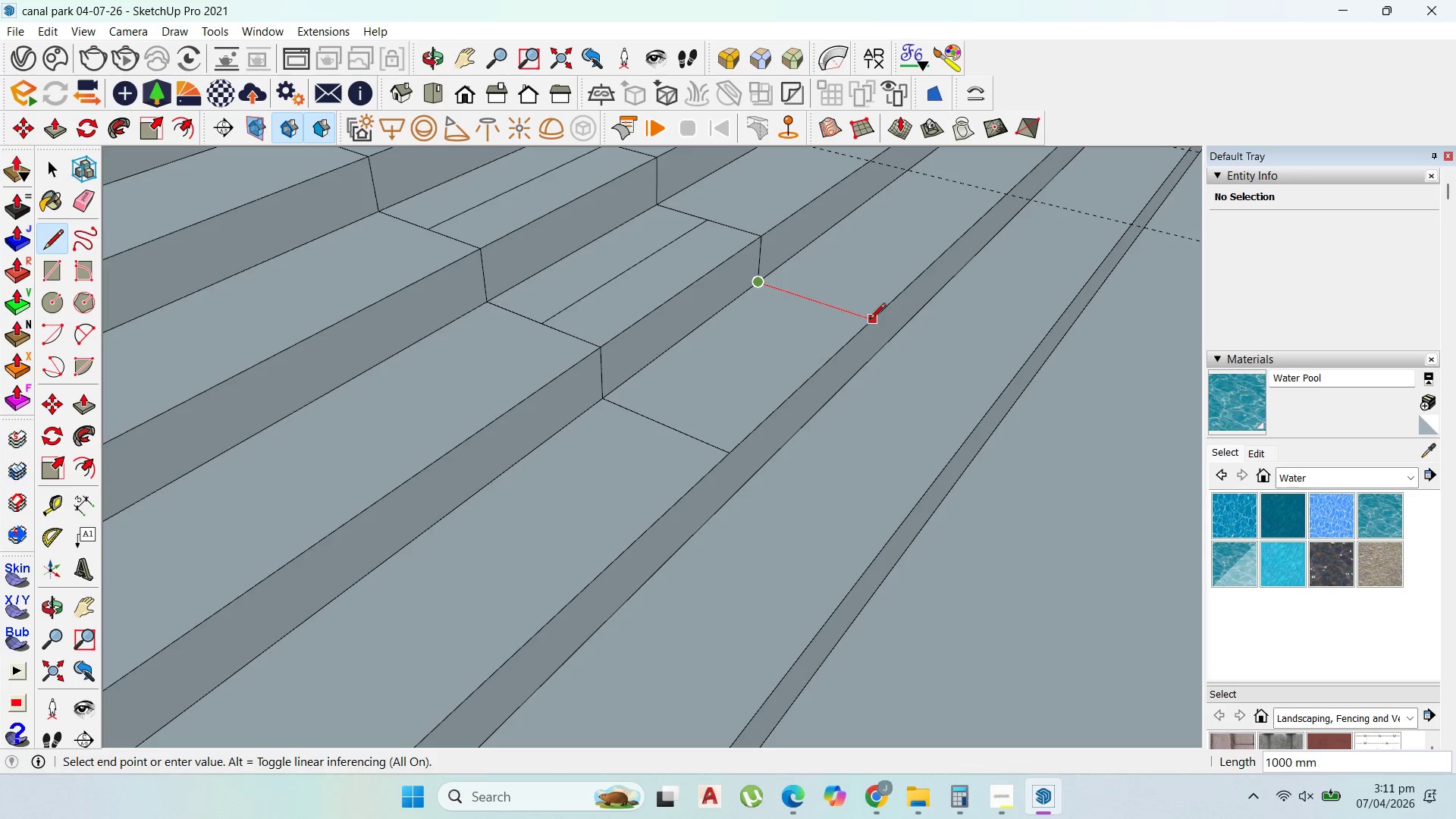 
left_click([870, 320])
 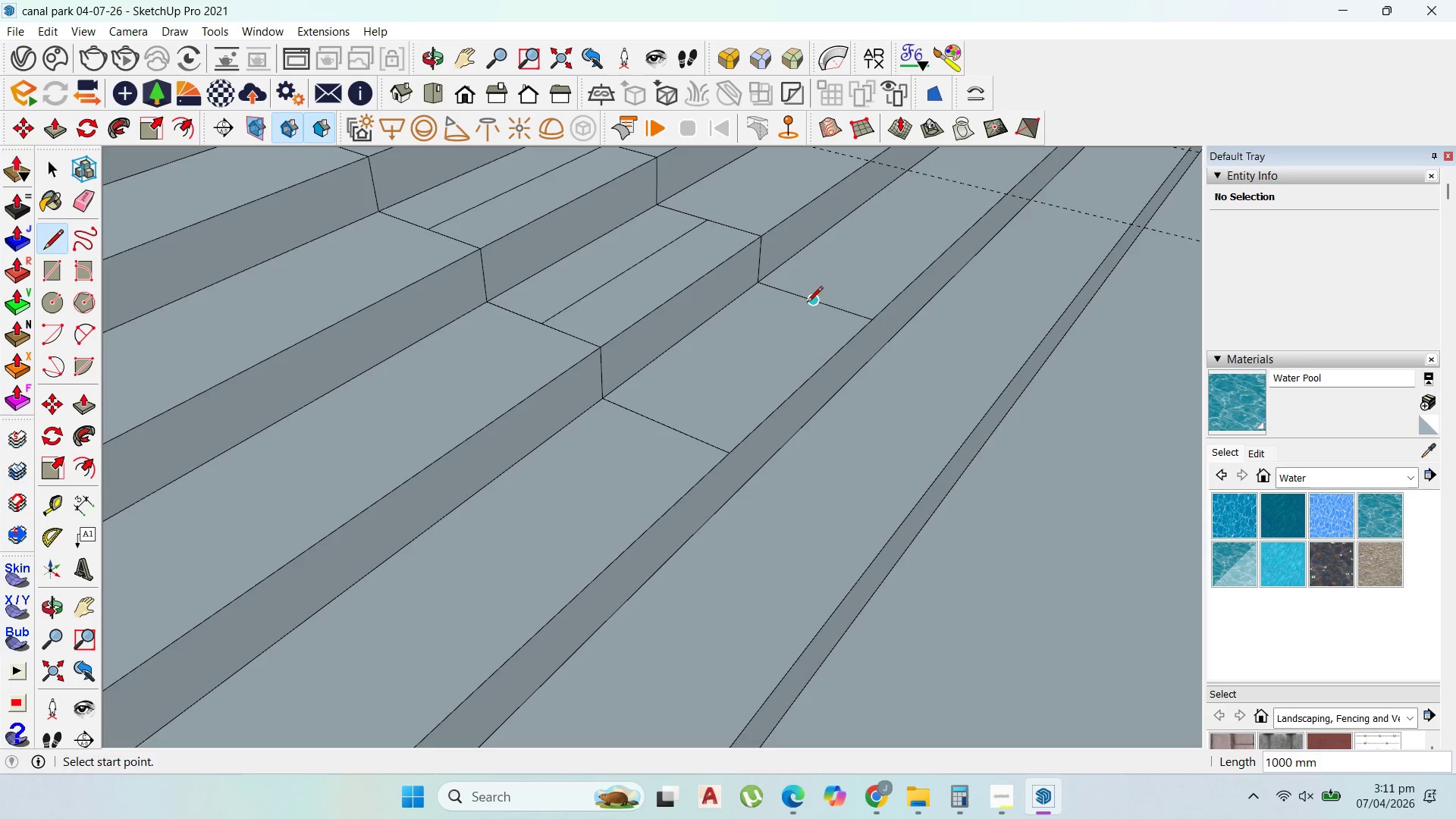 
left_click_drag(start_coordinate=[807, 302], to_coordinate=[802, 303])
 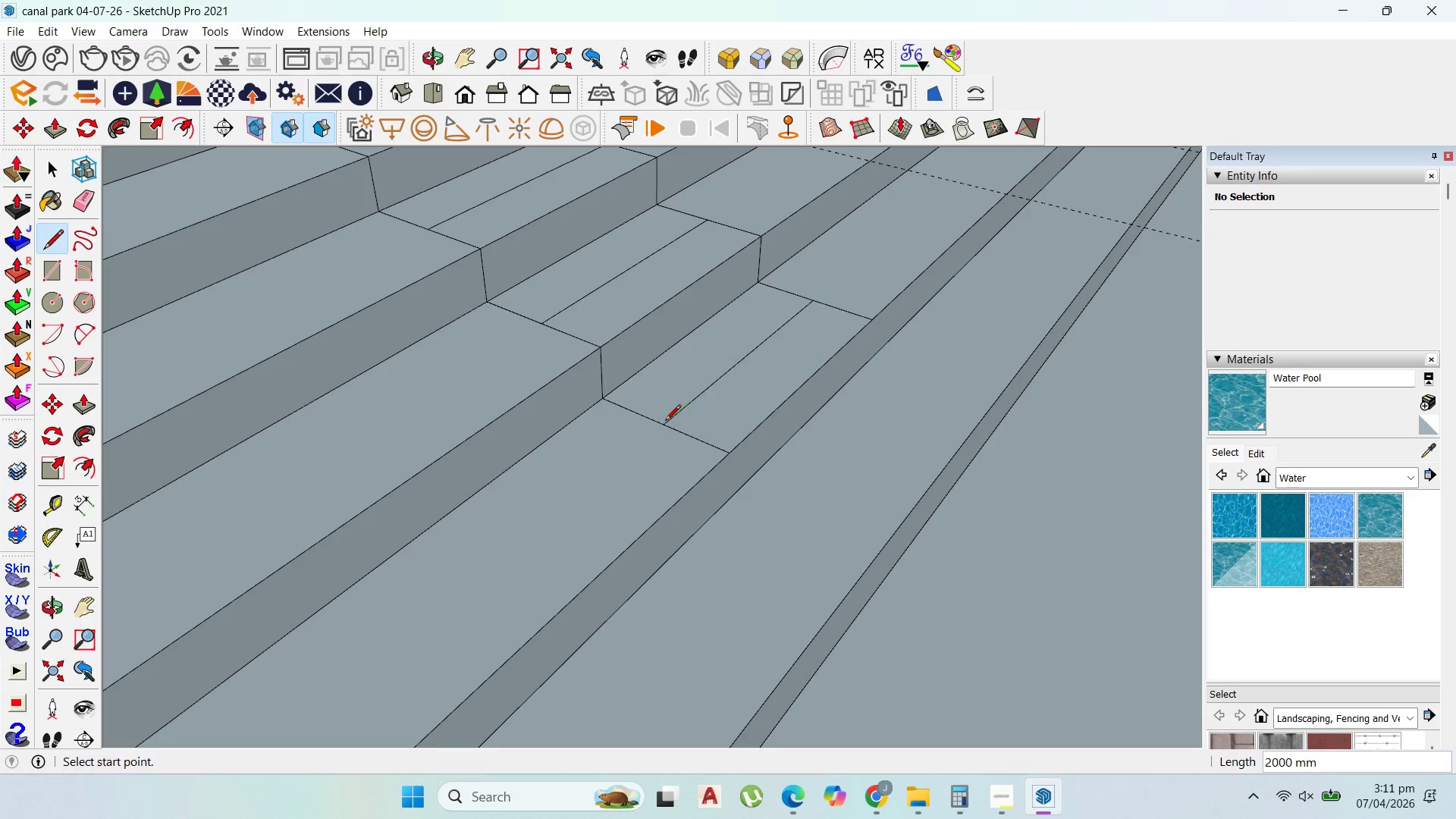 
scroll: coordinate [819, 364], scroll_direction: down, amount: 13.0
 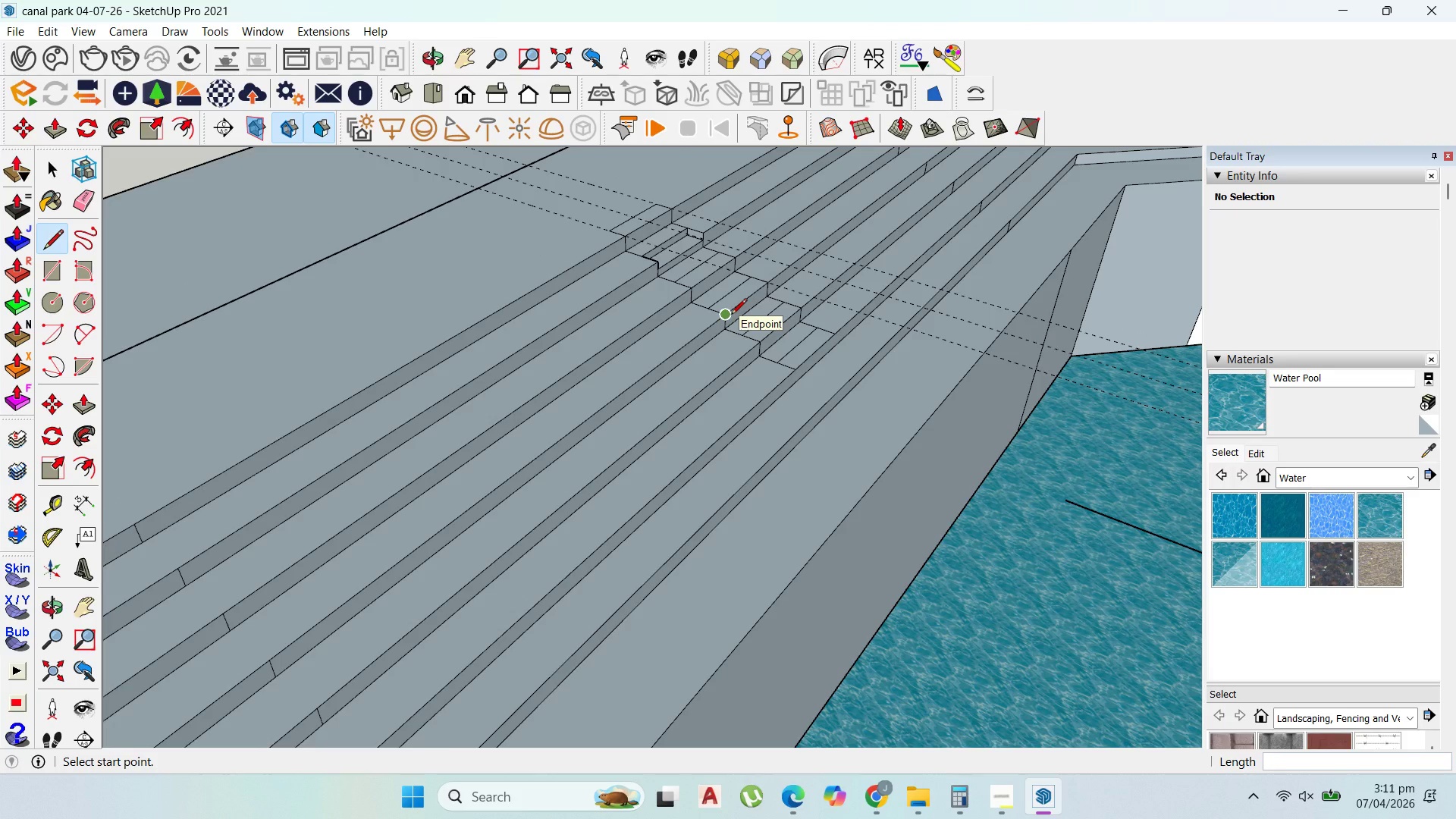 
wait(10.26)
 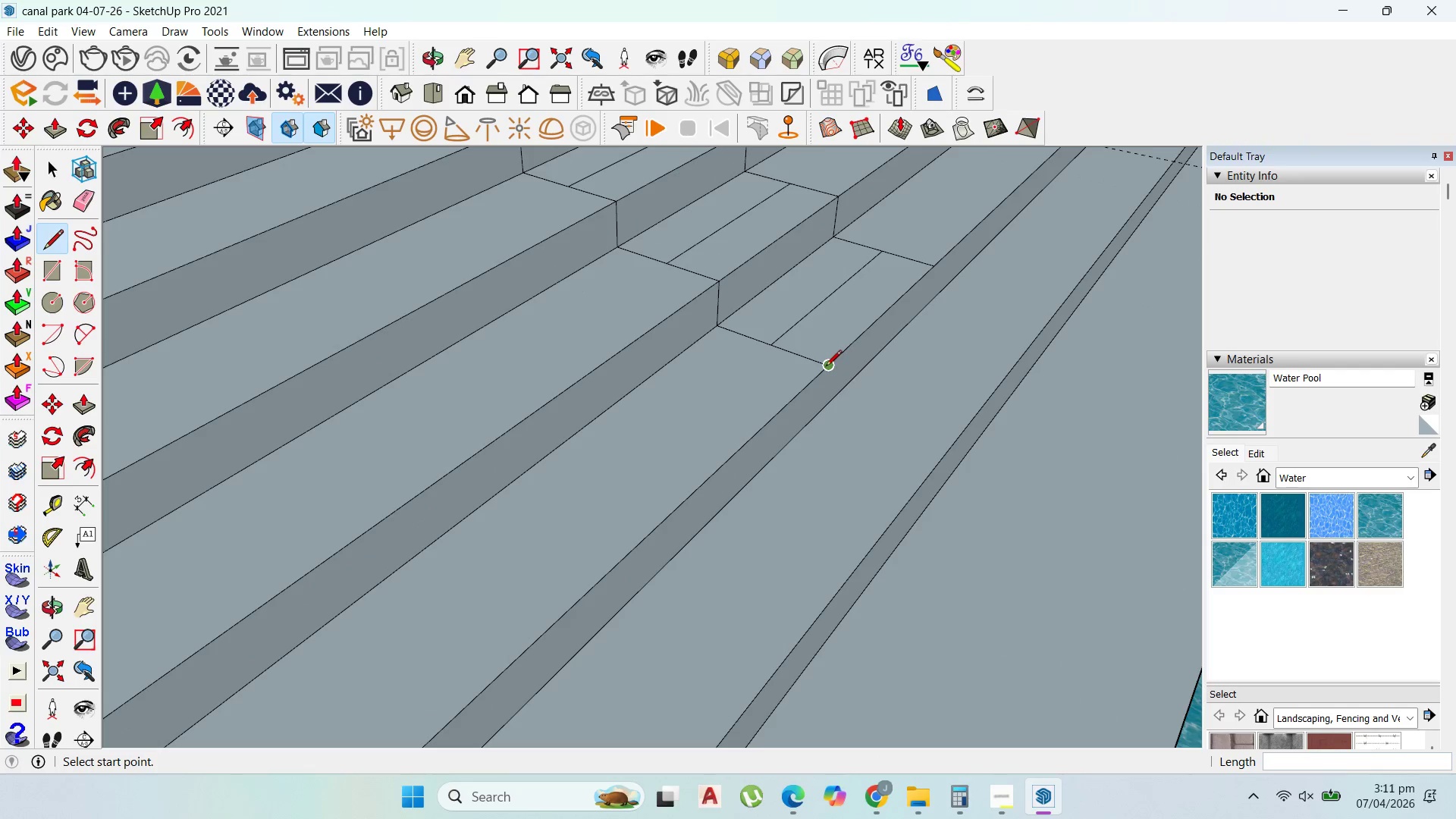 
left_click([826, 367])
 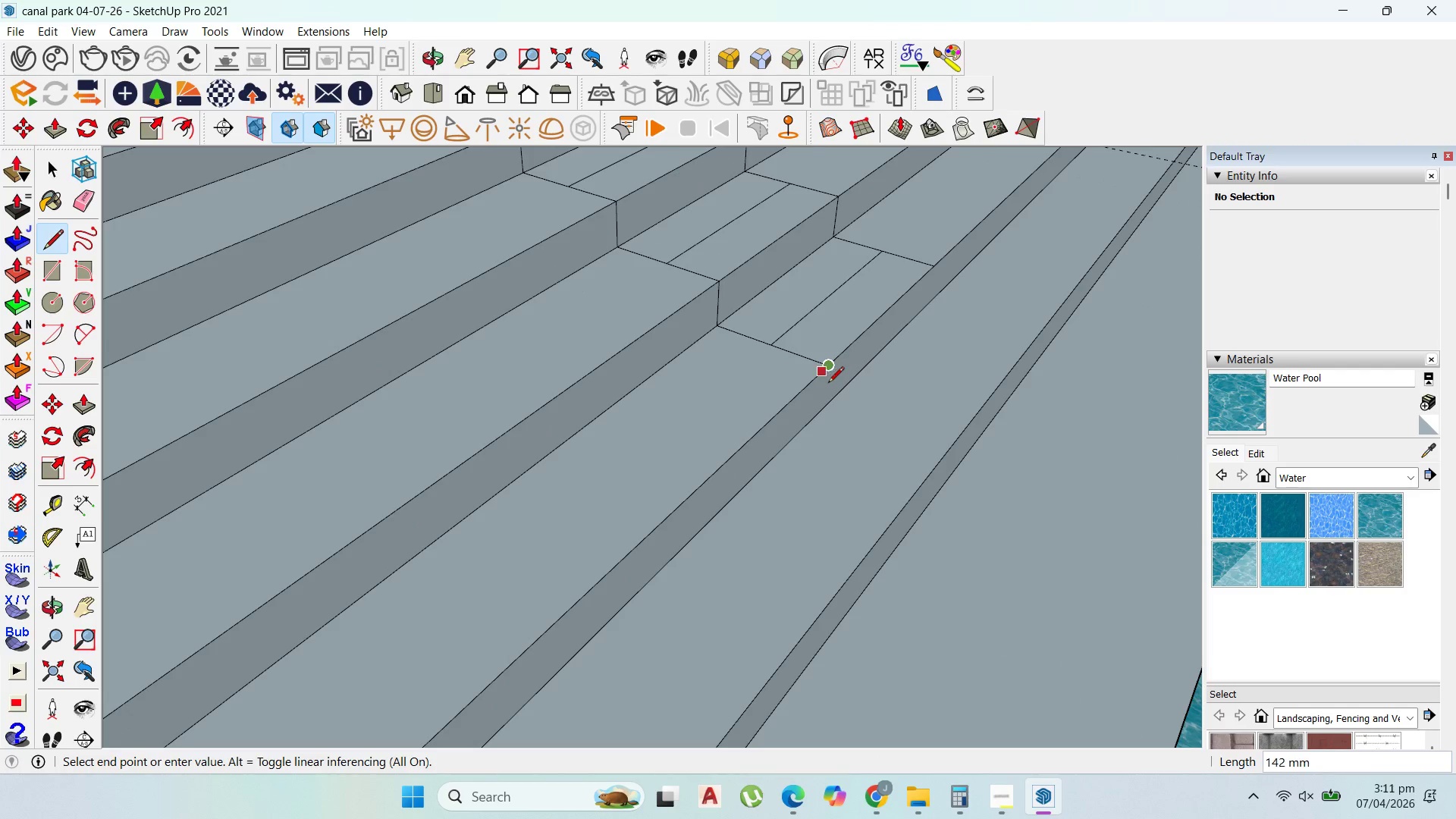 
scroll: coordinate [828, 385], scroll_direction: up, amount: 14.0
 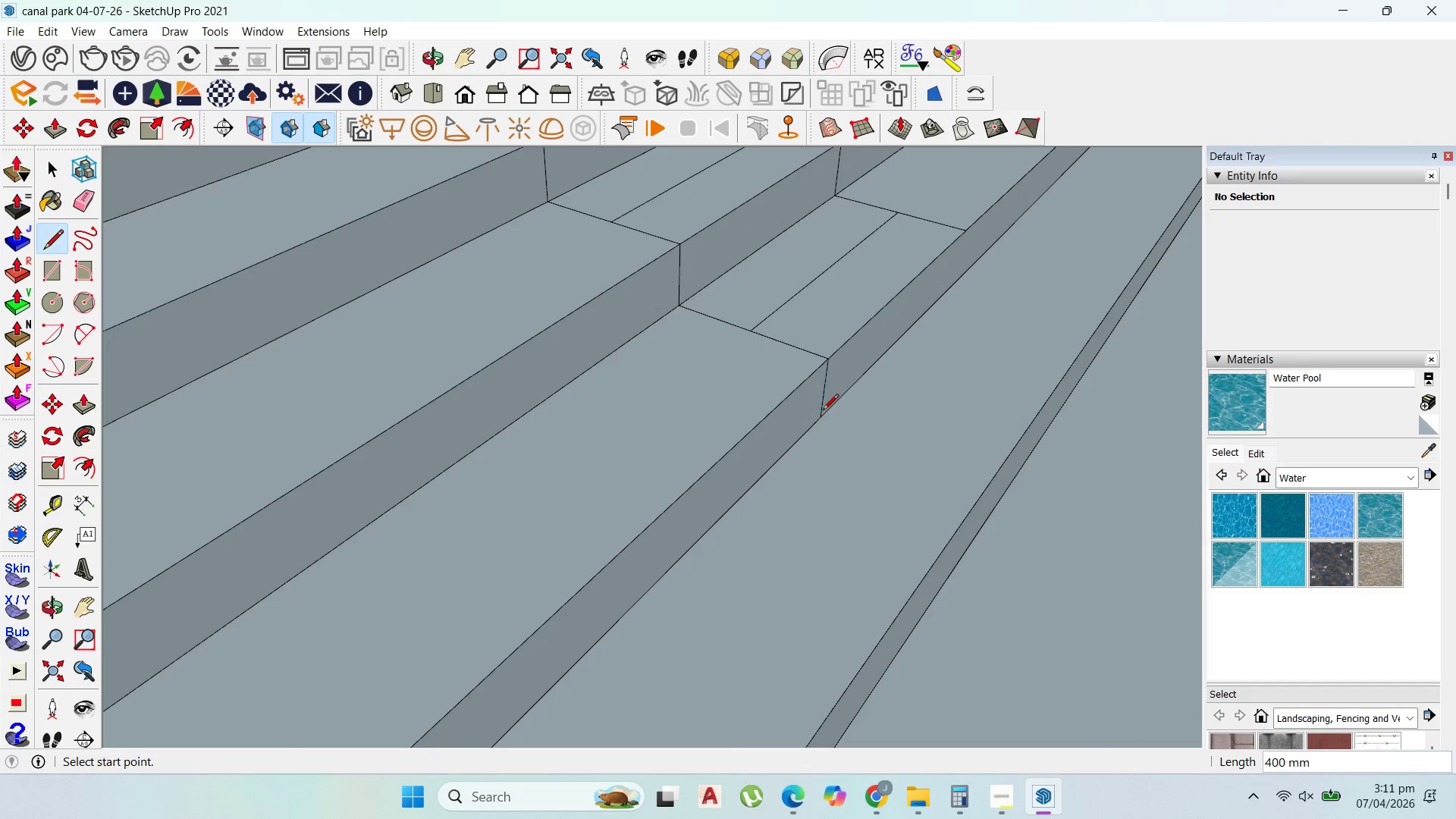 
double_click([823, 414])
 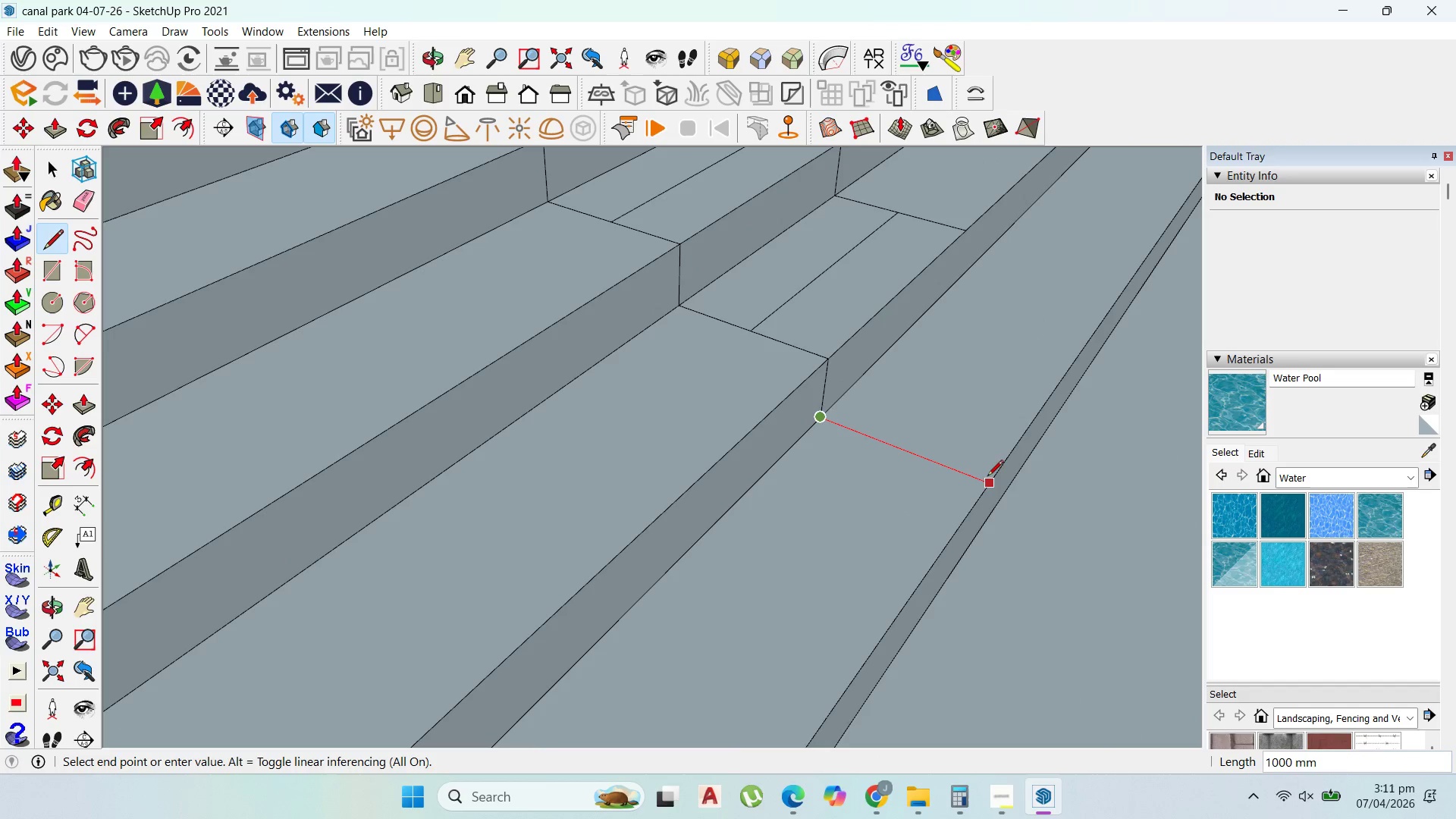 
left_click([988, 478])
 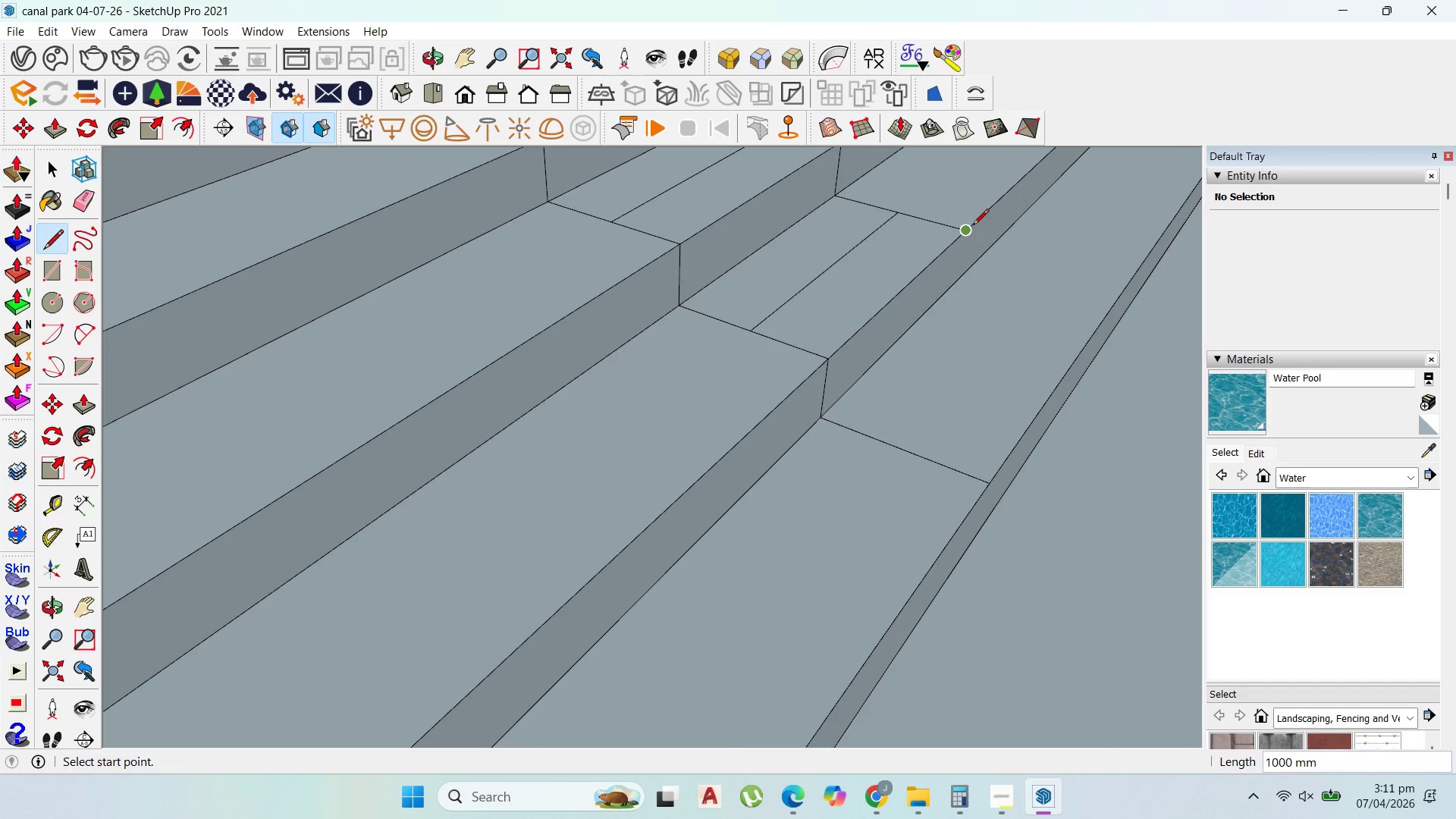 
left_click([970, 226])
 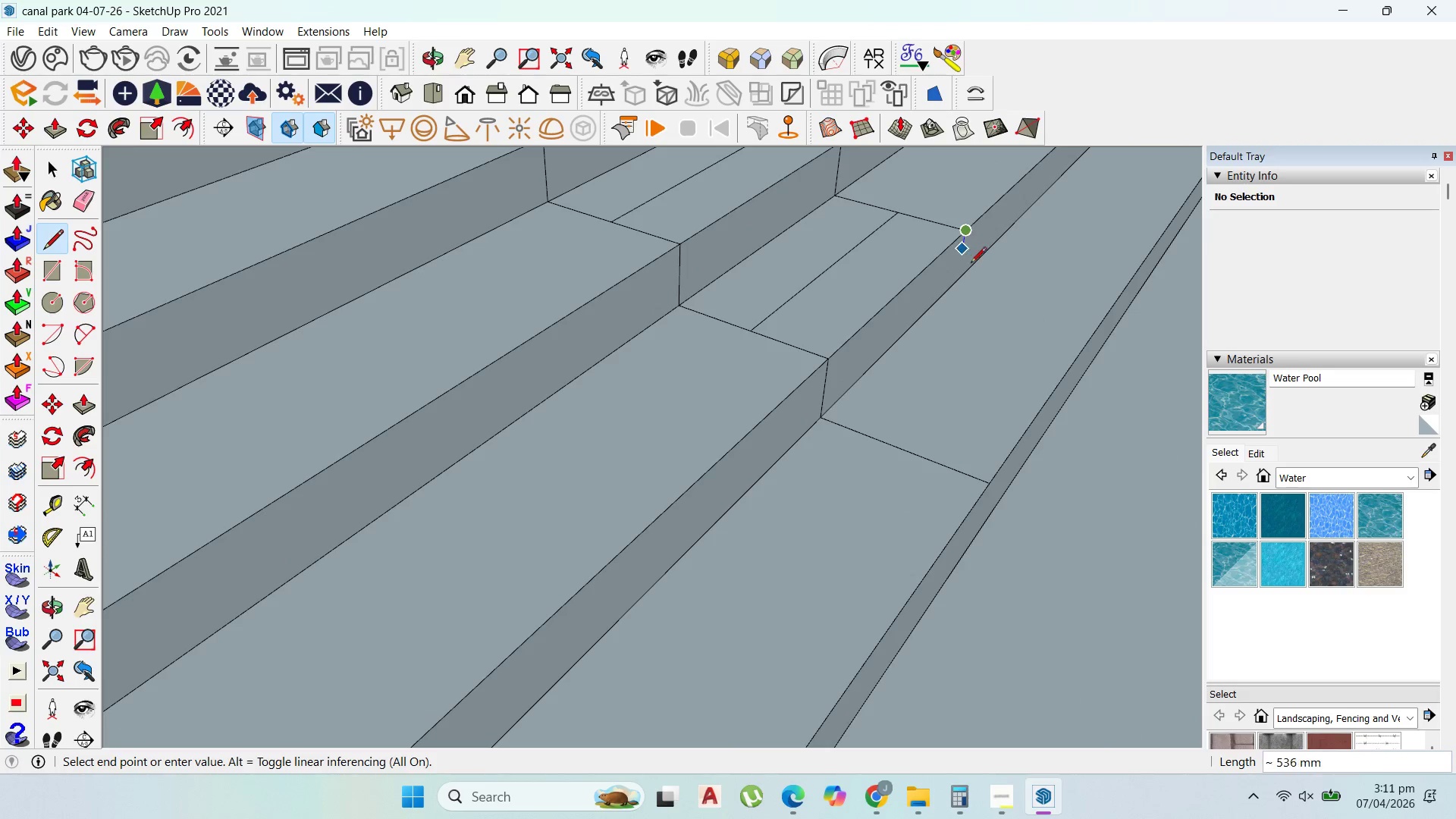 
scroll: coordinate [971, 268], scroll_direction: up, amount: 2.0
 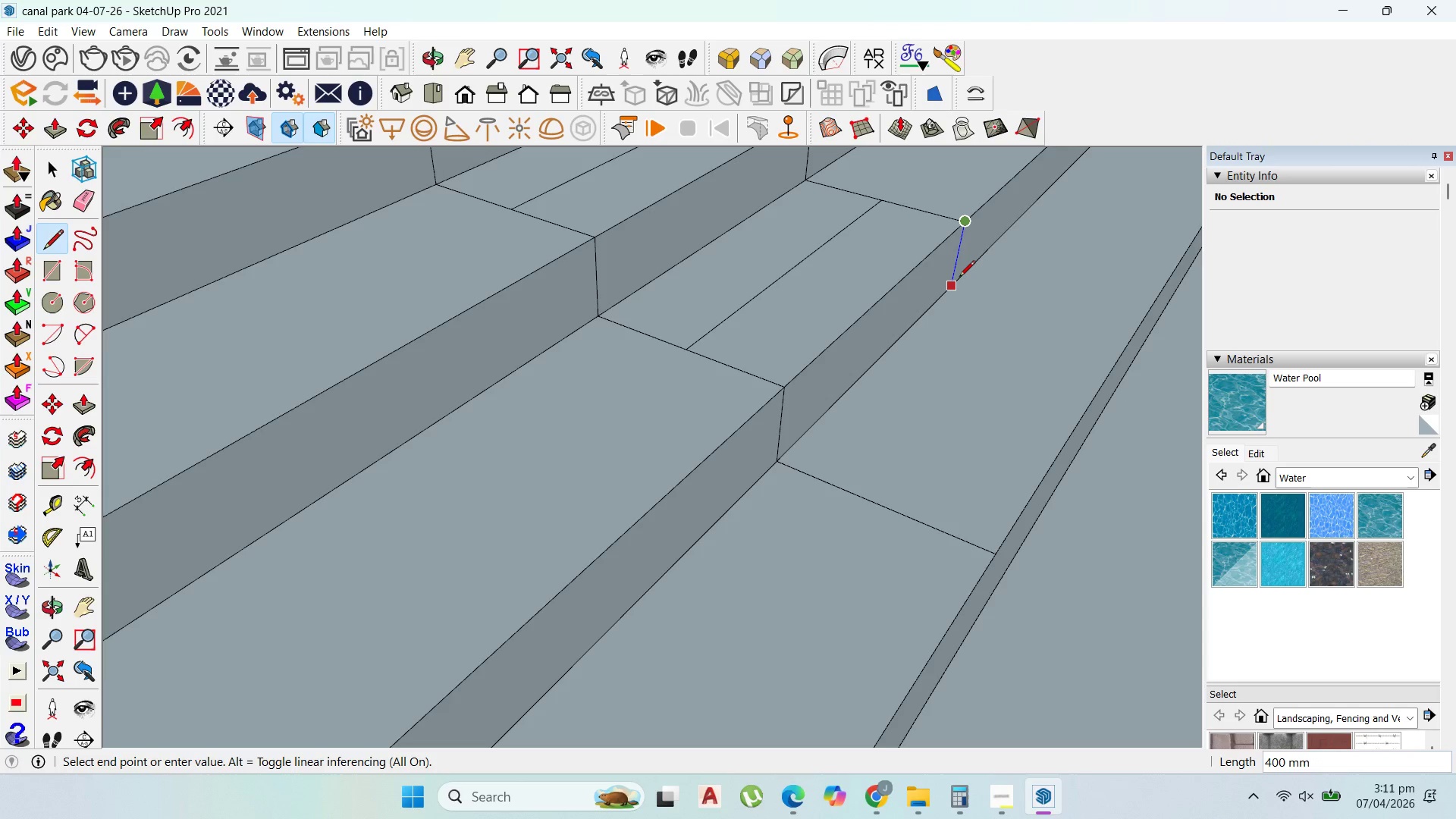 
left_click([959, 281])
 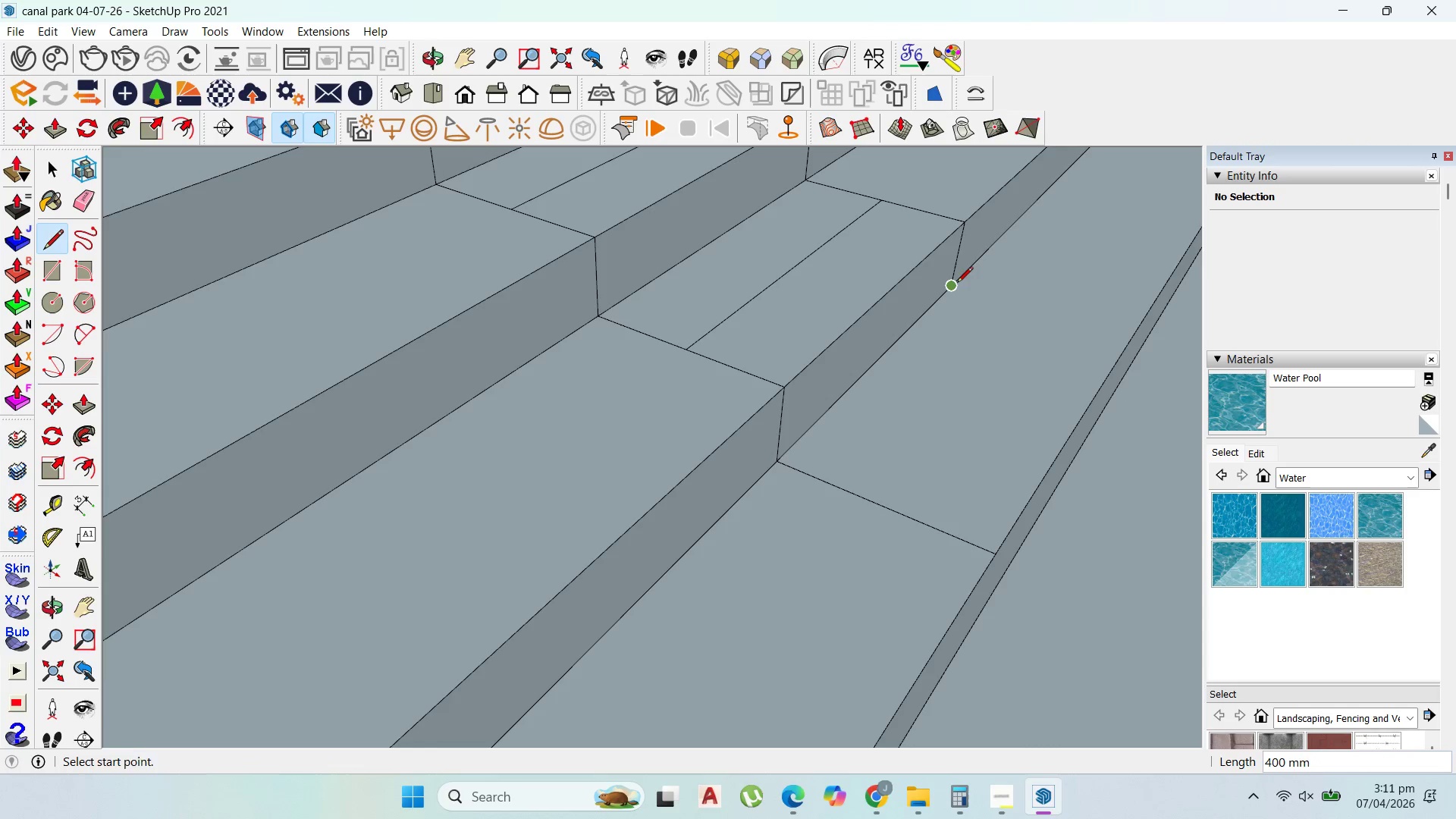 
left_click([957, 284])
 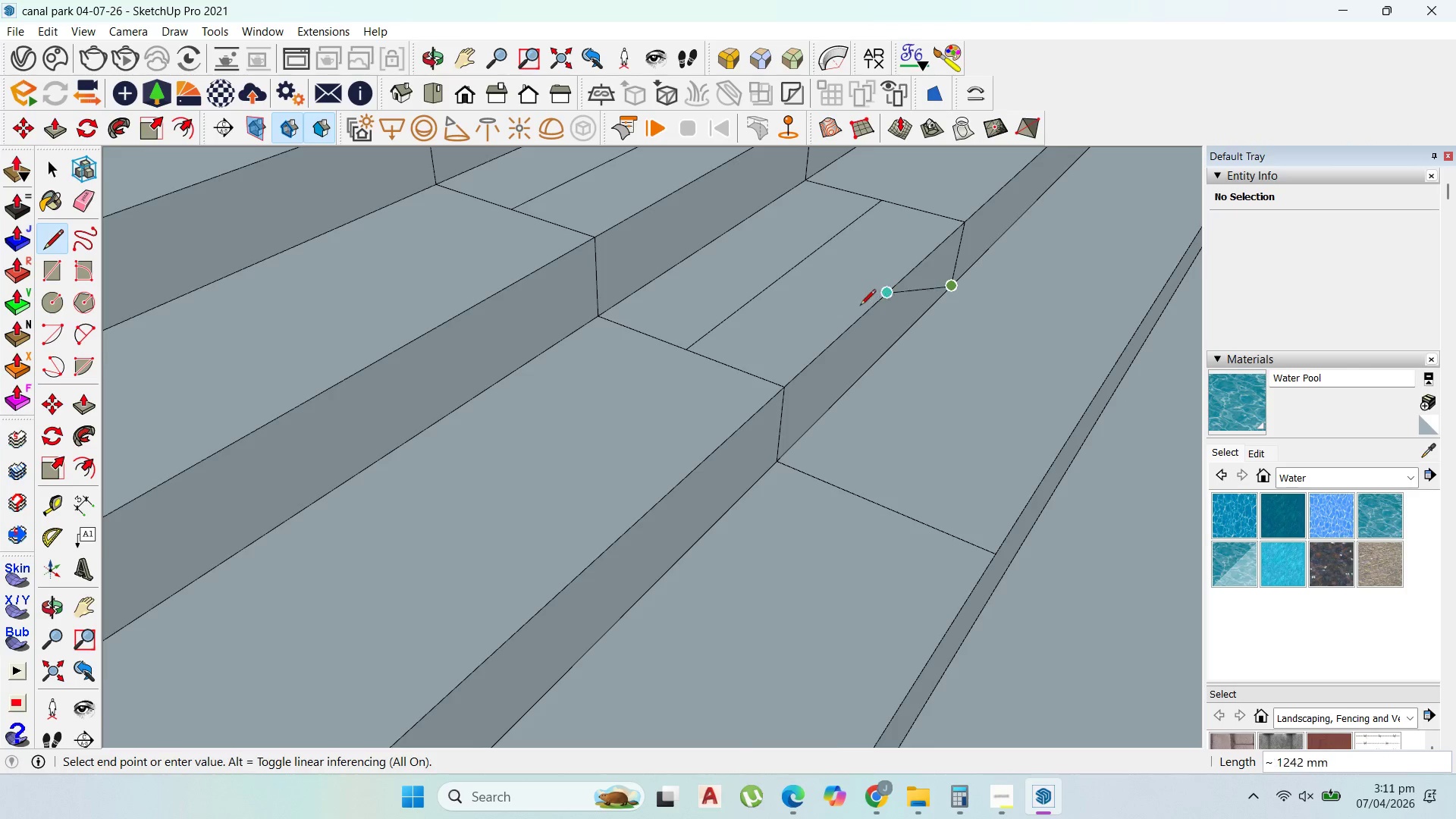 
scroll: coordinate [918, 319], scroll_direction: down, amount: 8.0
 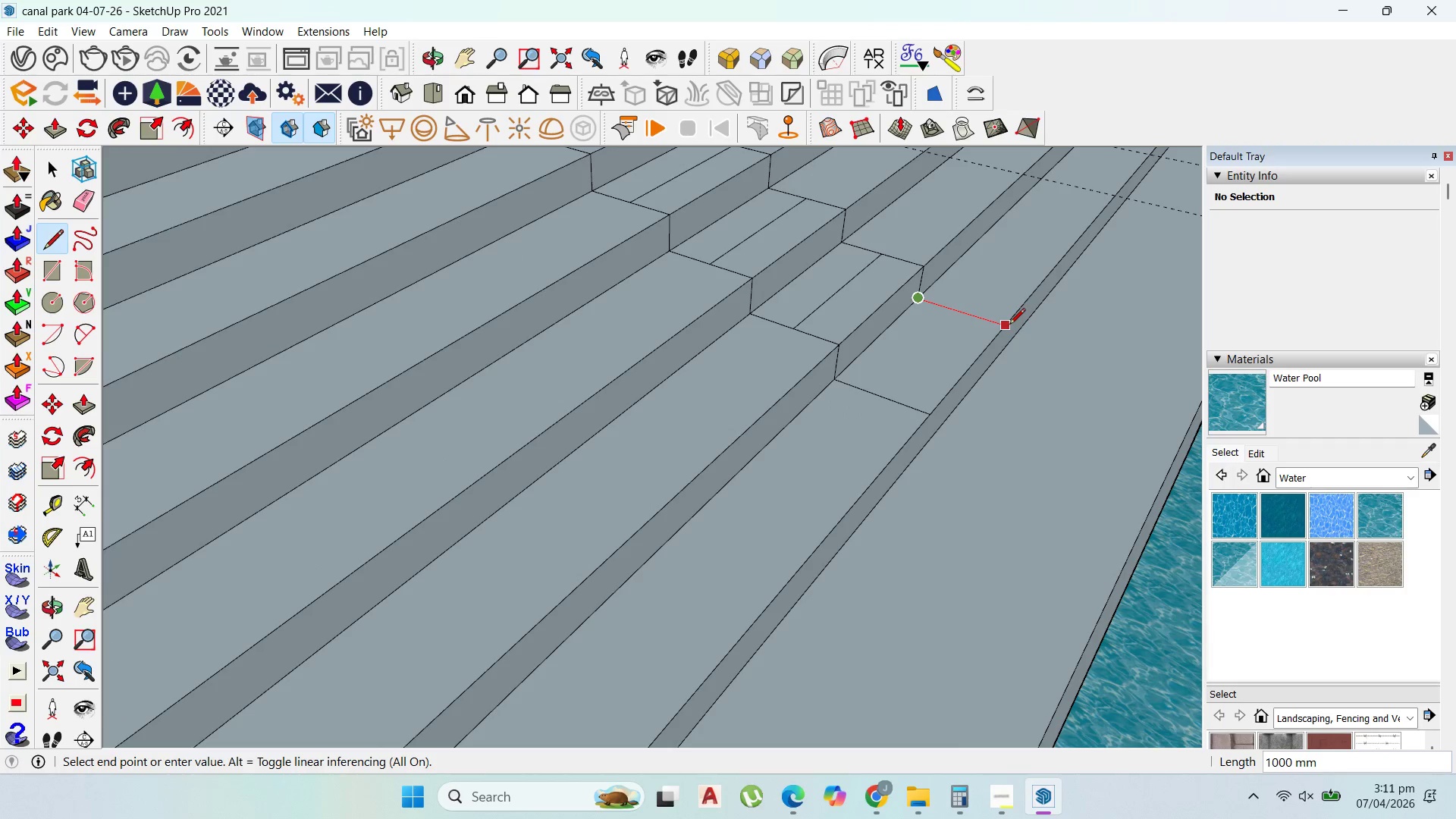 
left_click([1009, 325])
 